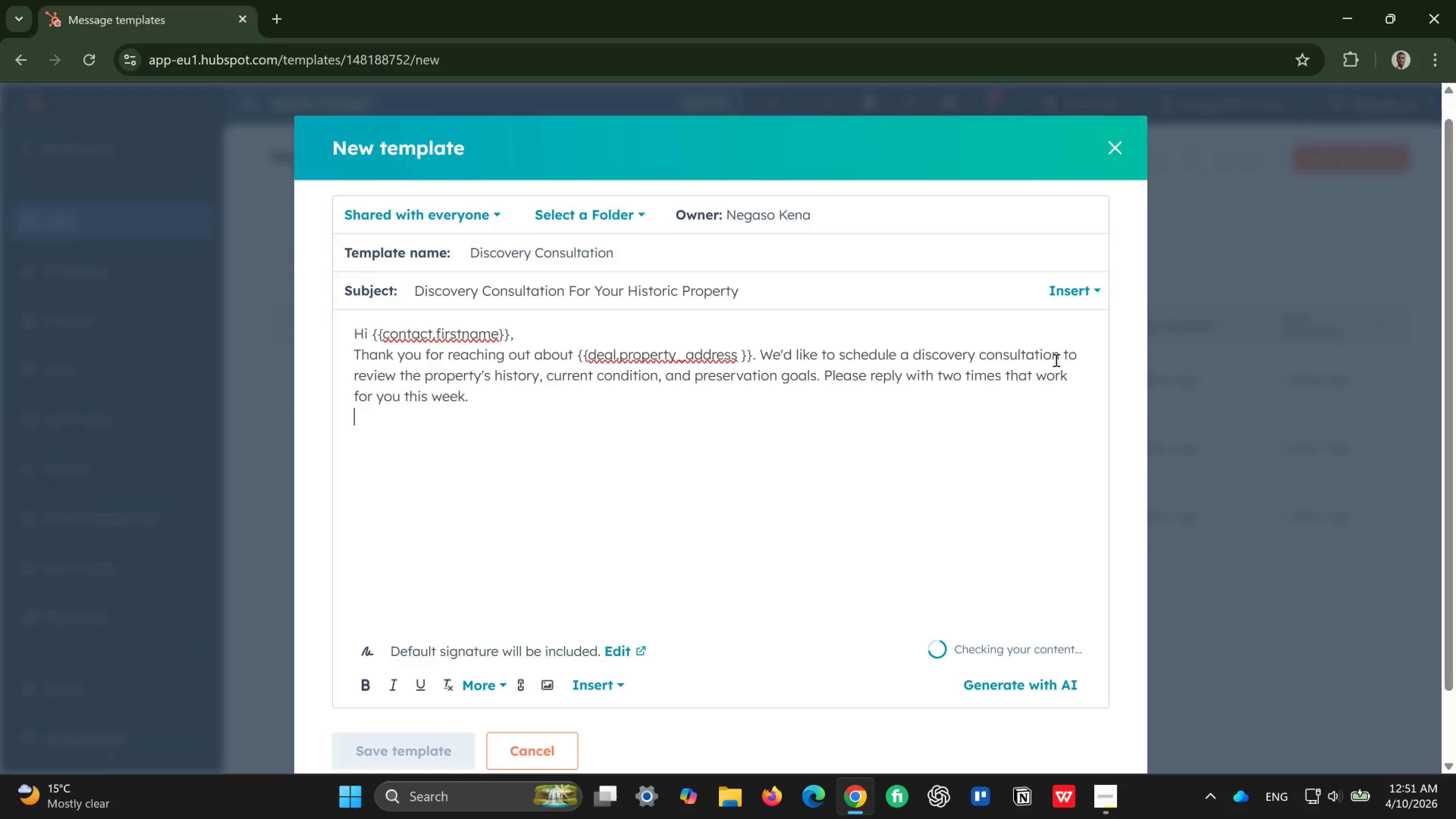 
key(Enter)
 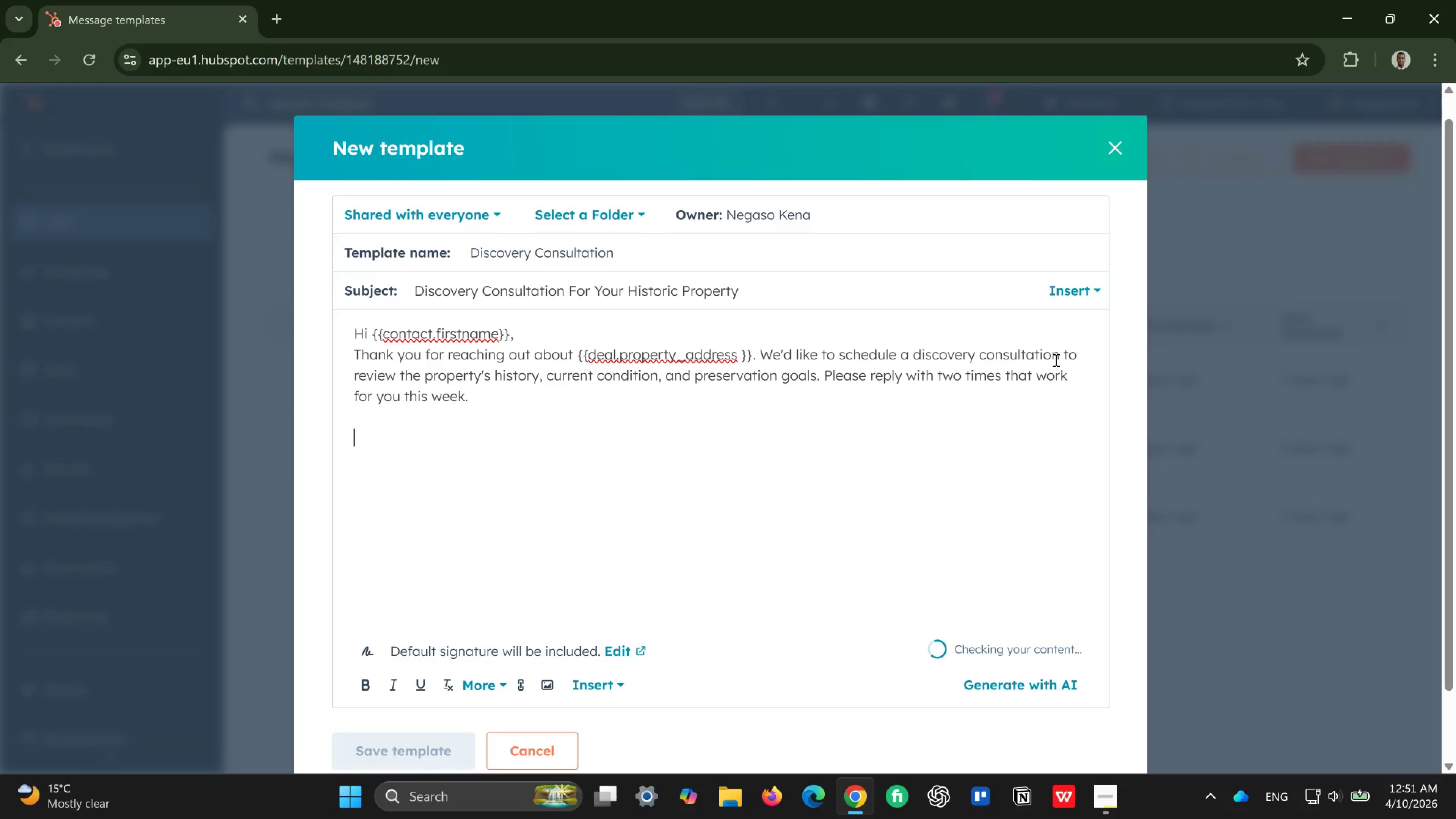 
type(Best,)
 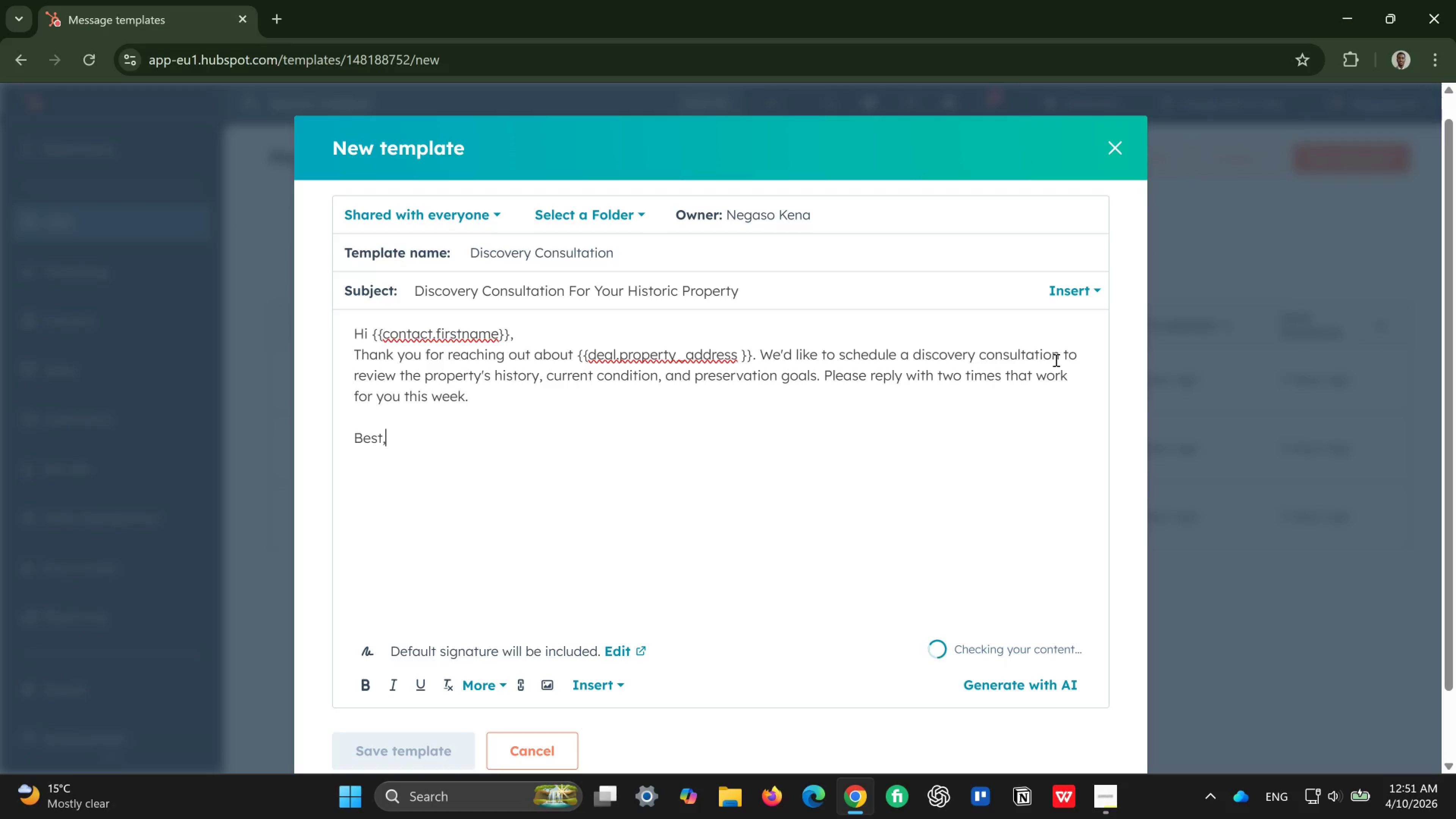 
key(Enter)
 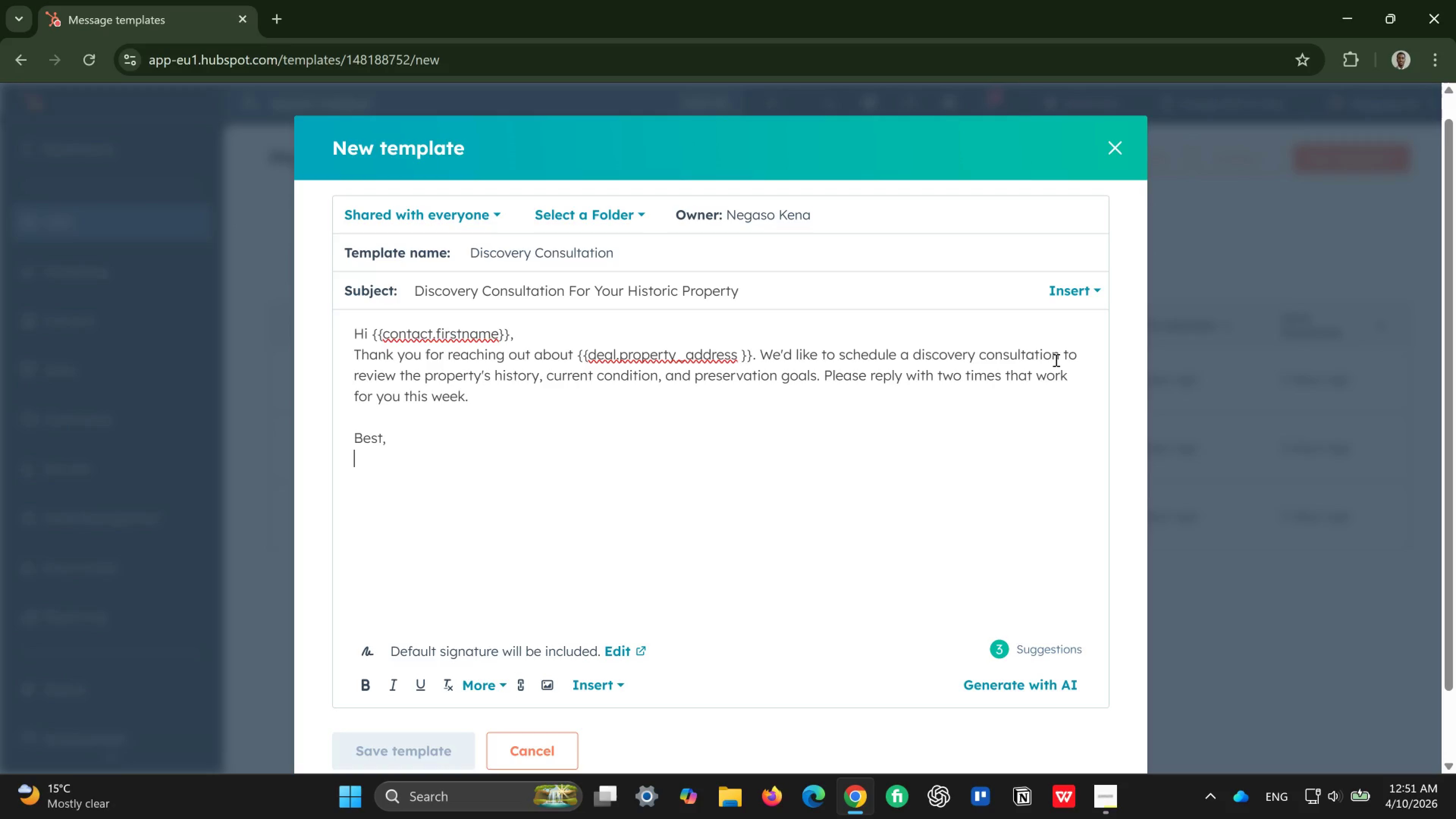 
key(Shift+BracketLeft)
 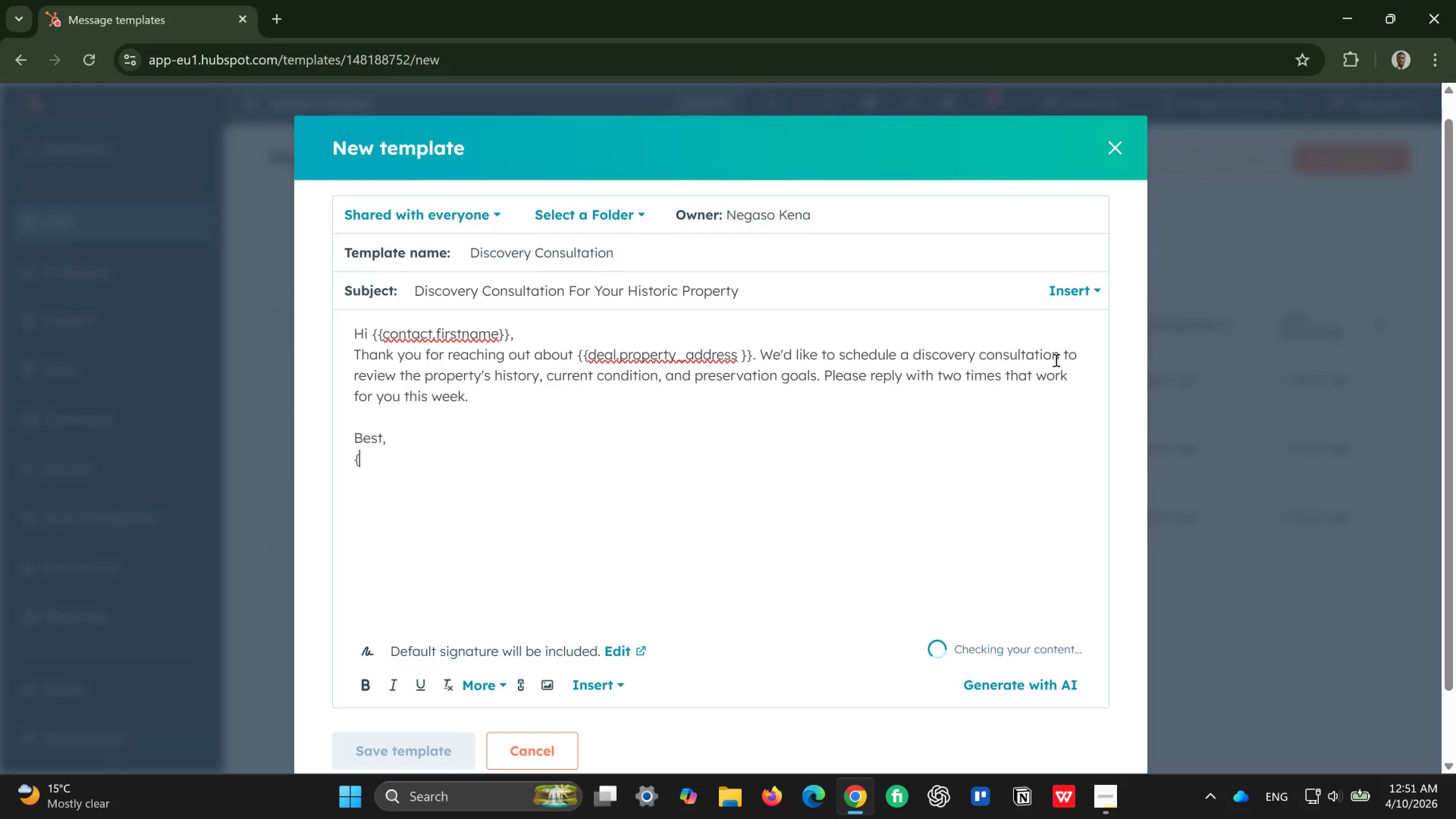 
key(Shift+ShiftRight)
 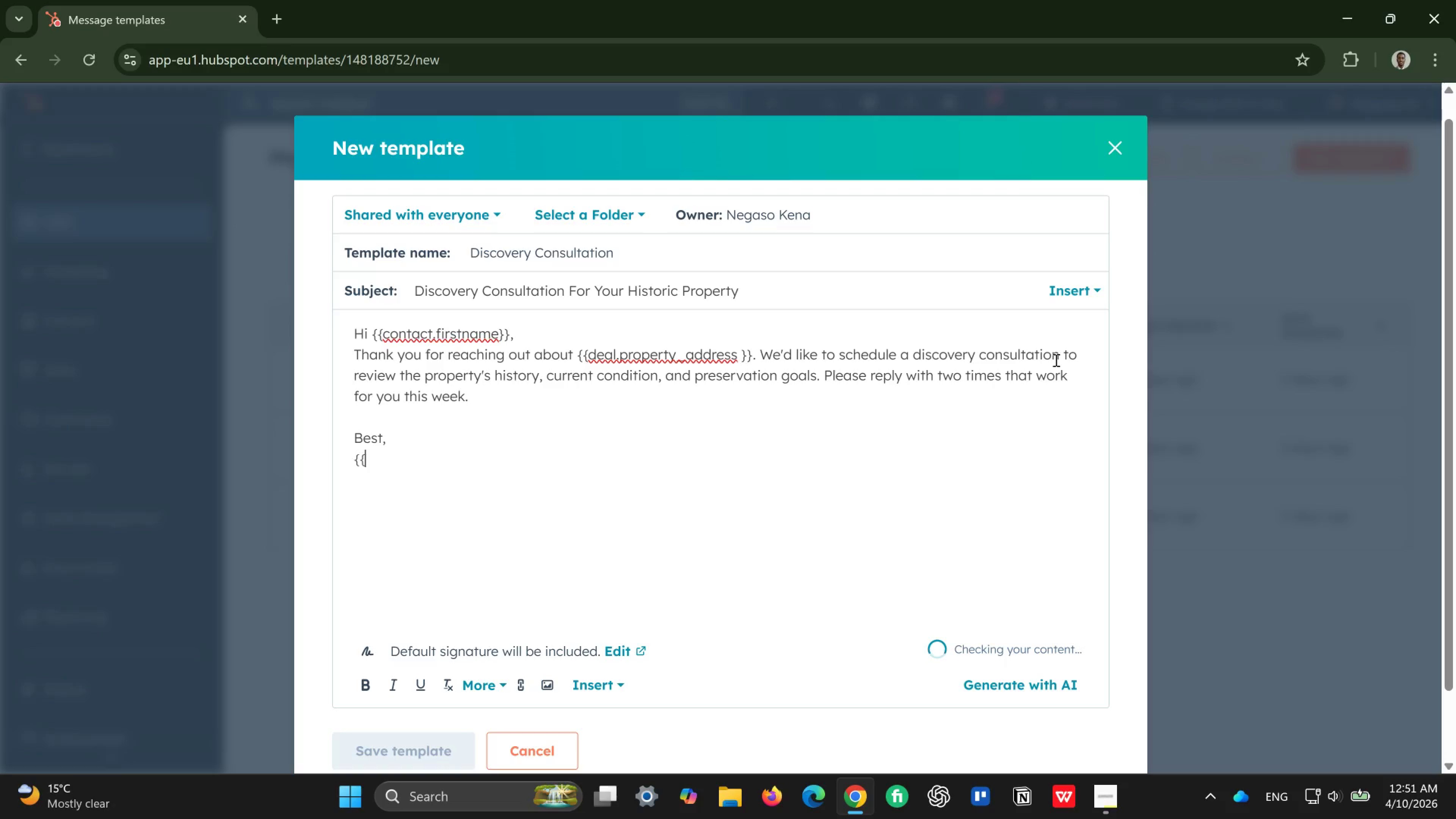 
key(Shift+BracketLeft)
 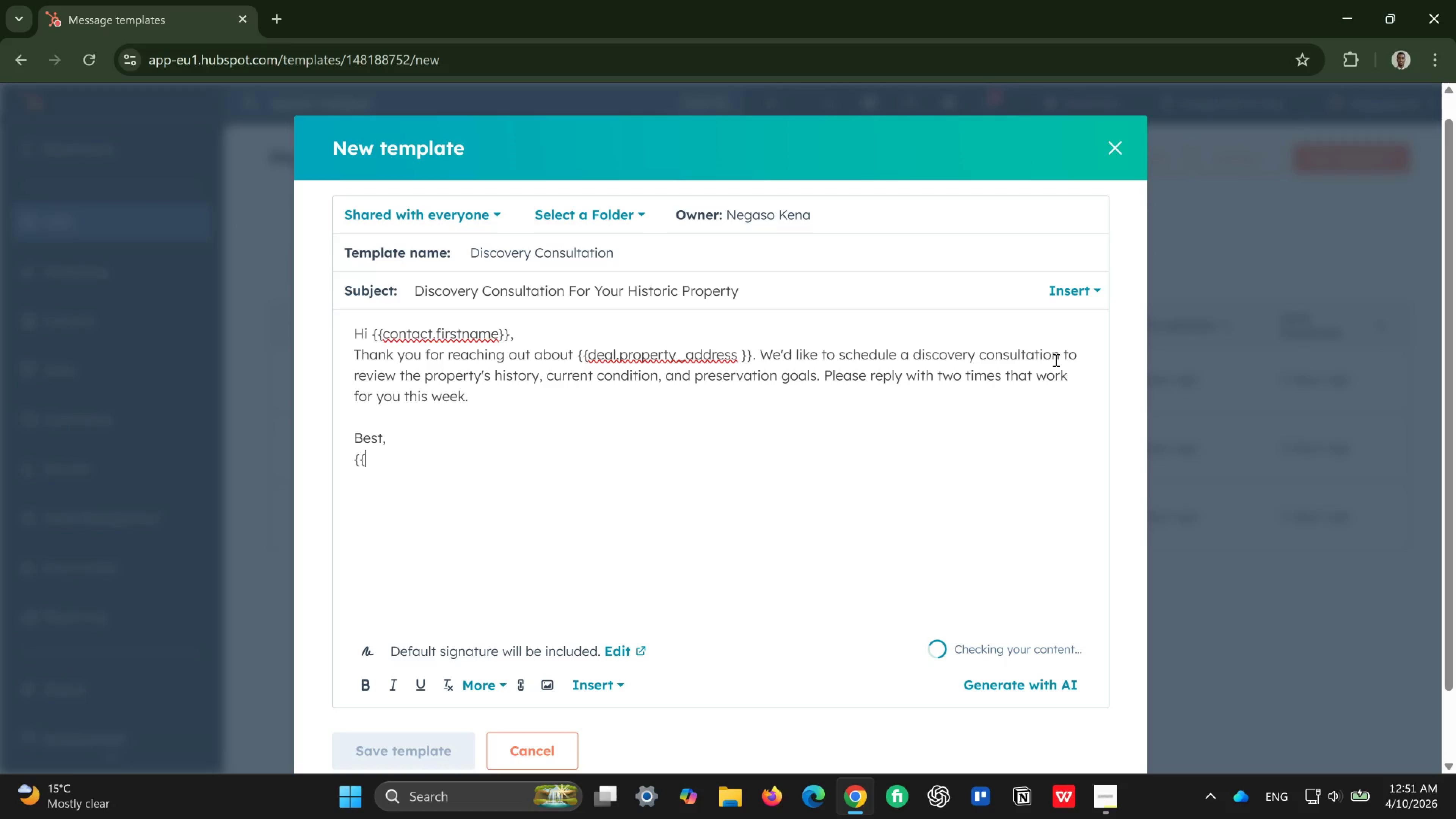 
key(Shift+ShiftRight)
 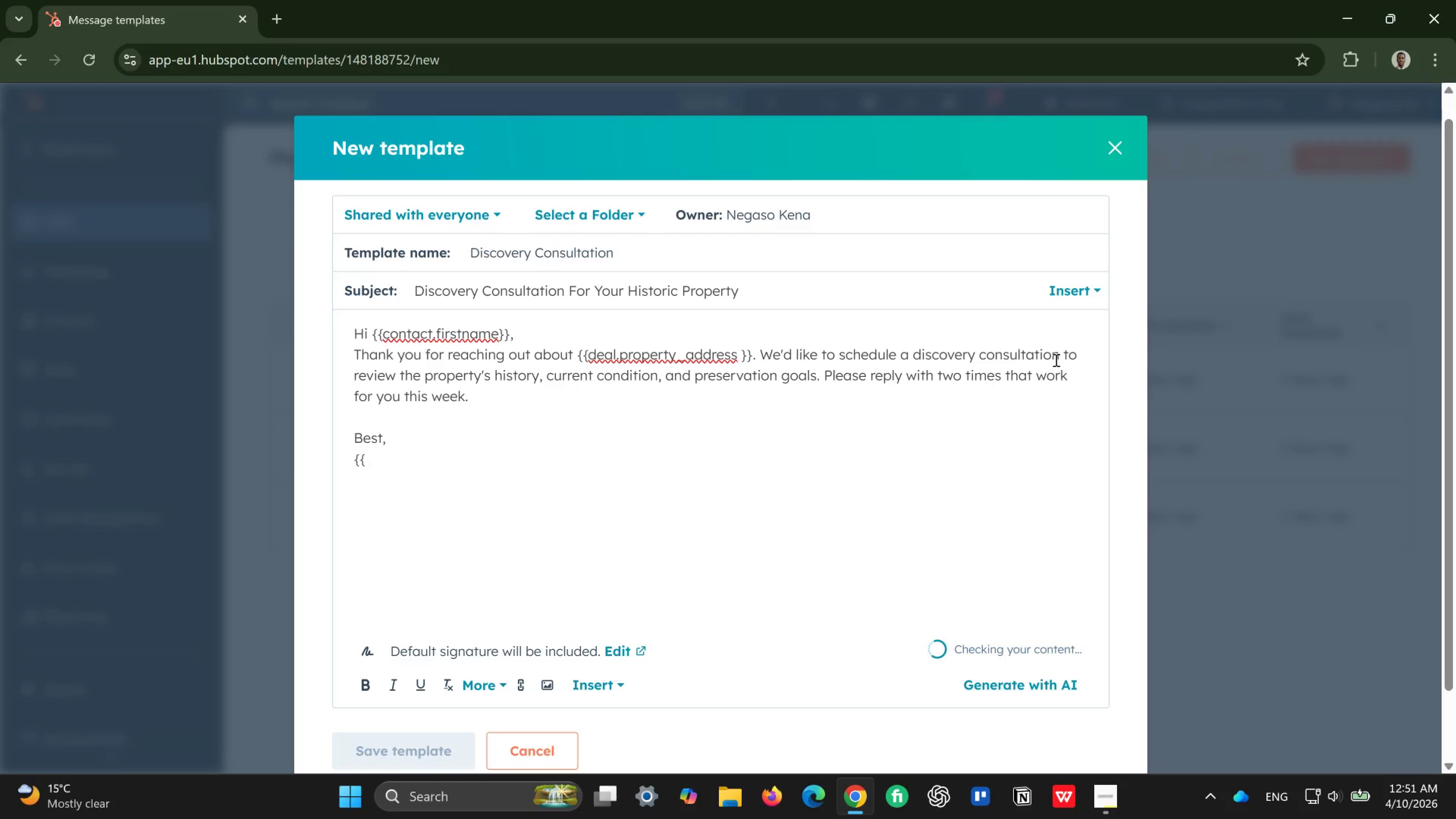 
key(Shift+BracketRight)
 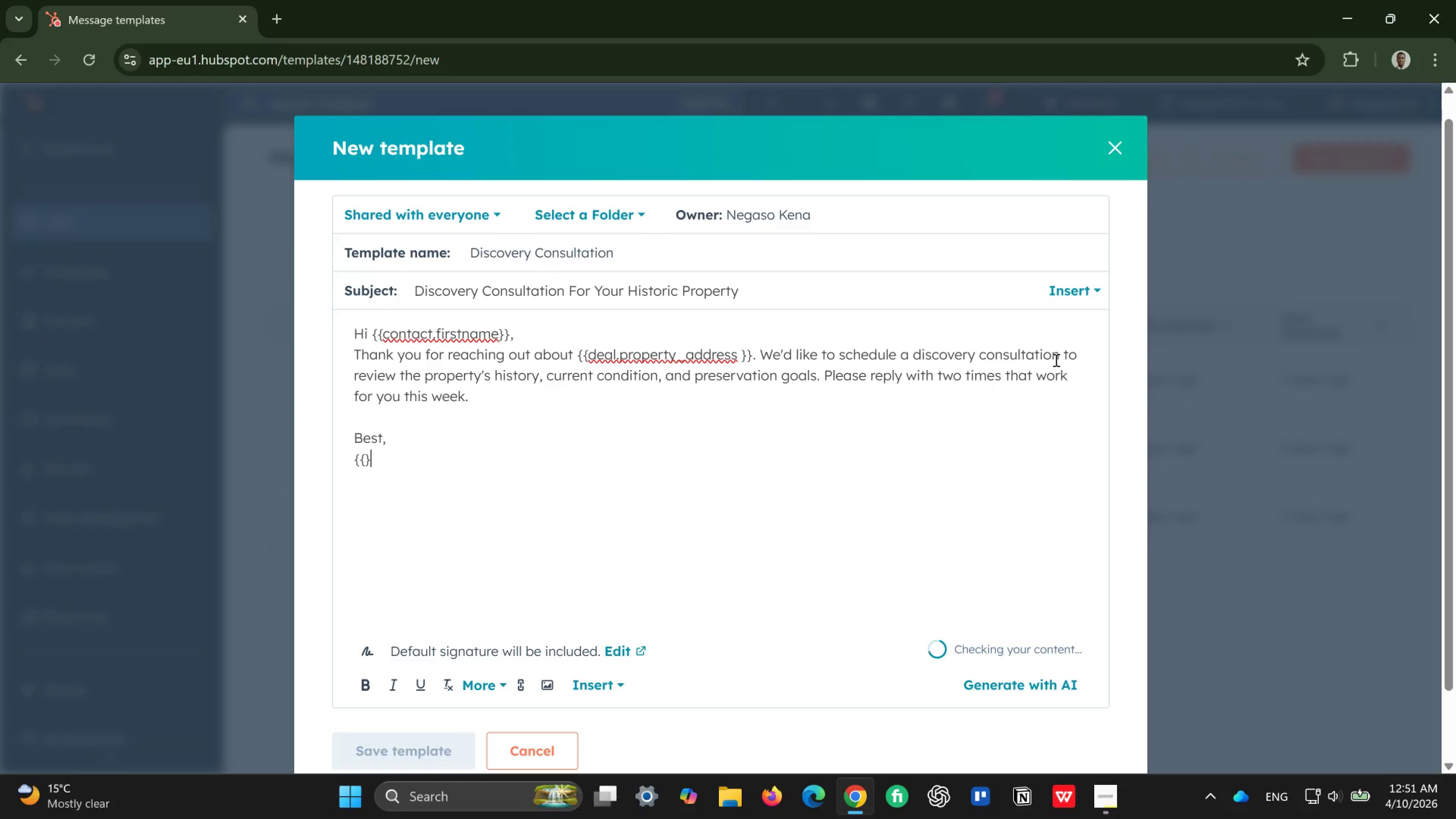 
key(Shift+ShiftRight)
 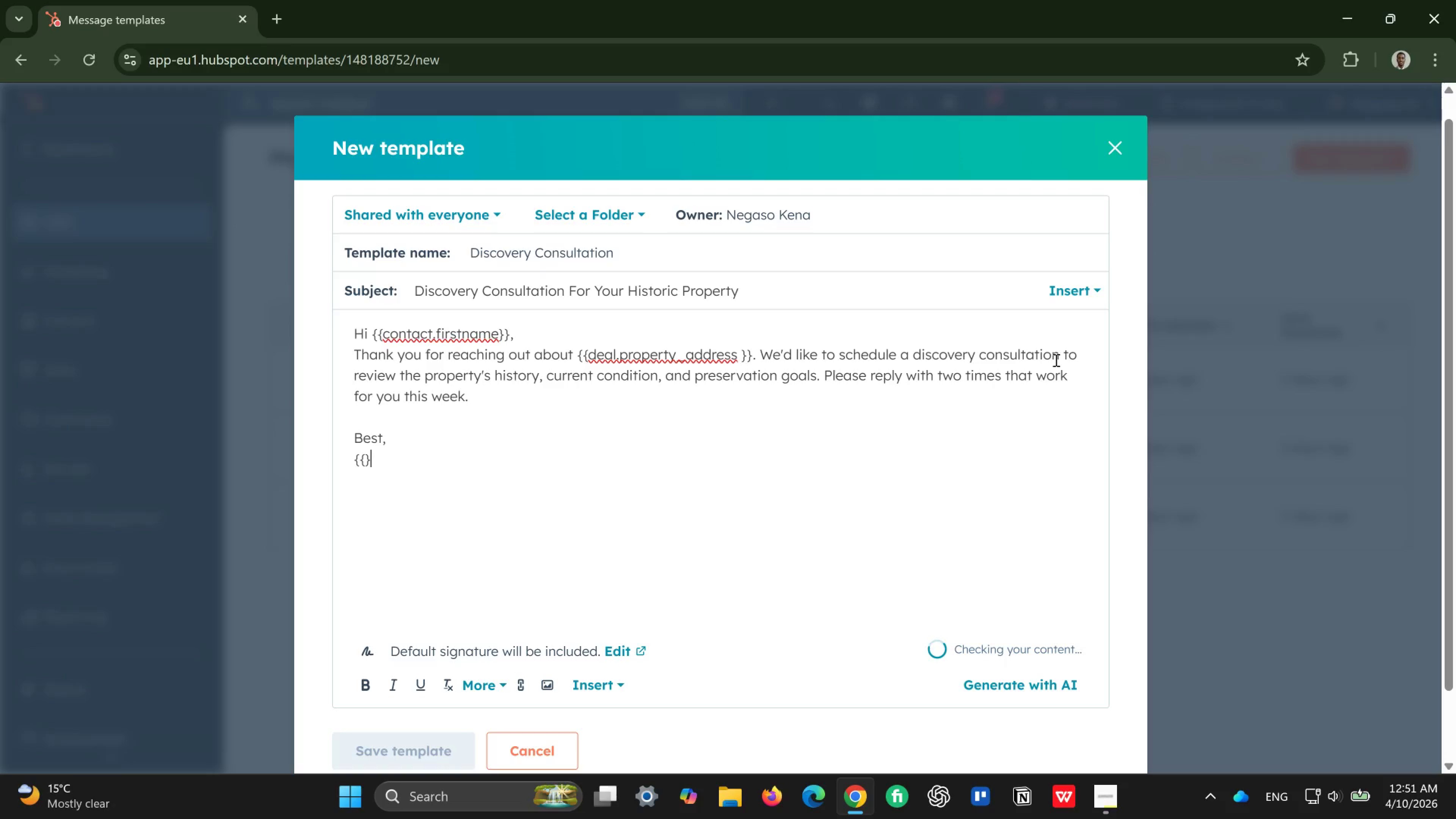 
key(Shift+BracketRight)
 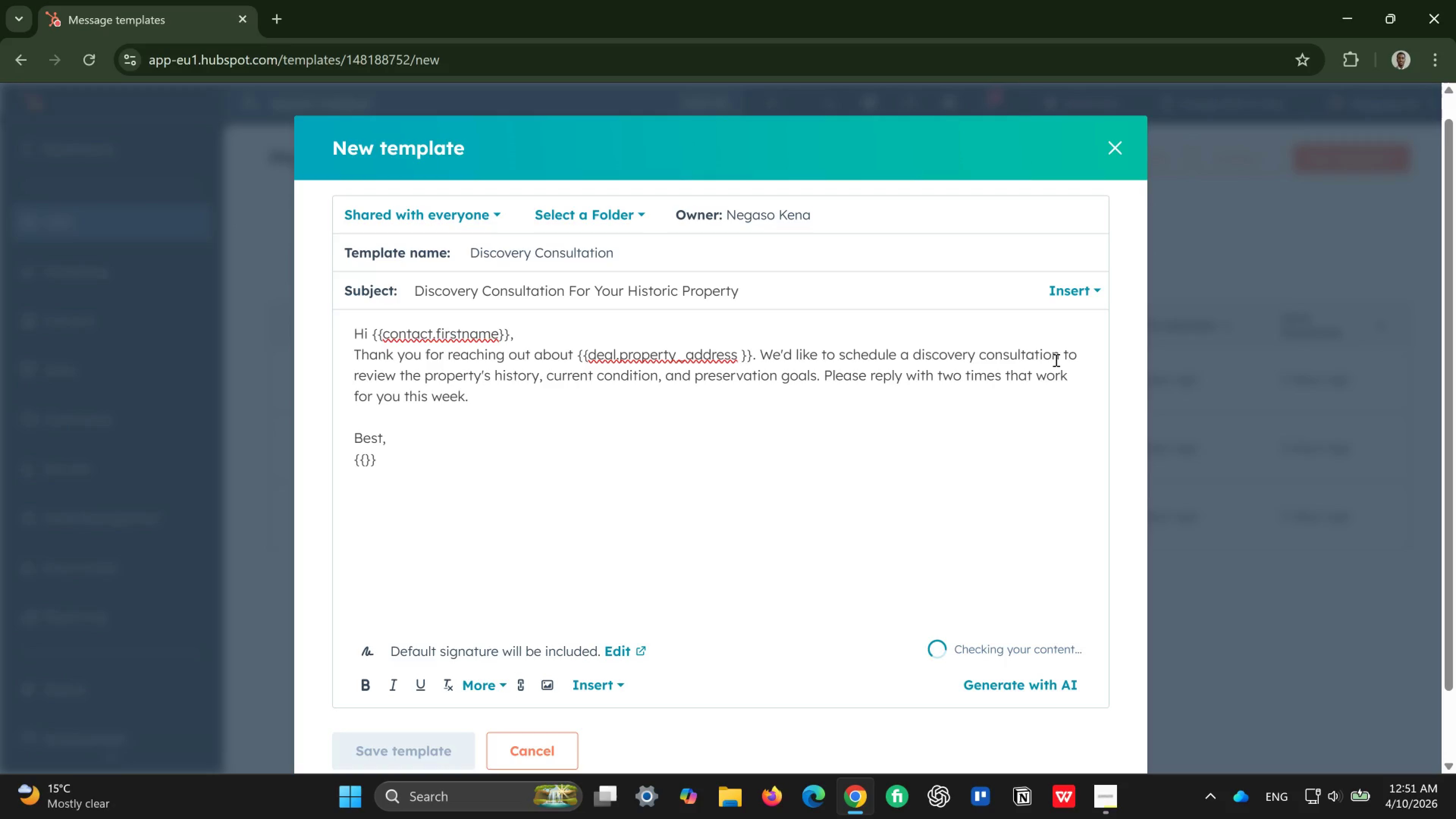 
key(ArrowLeft)
 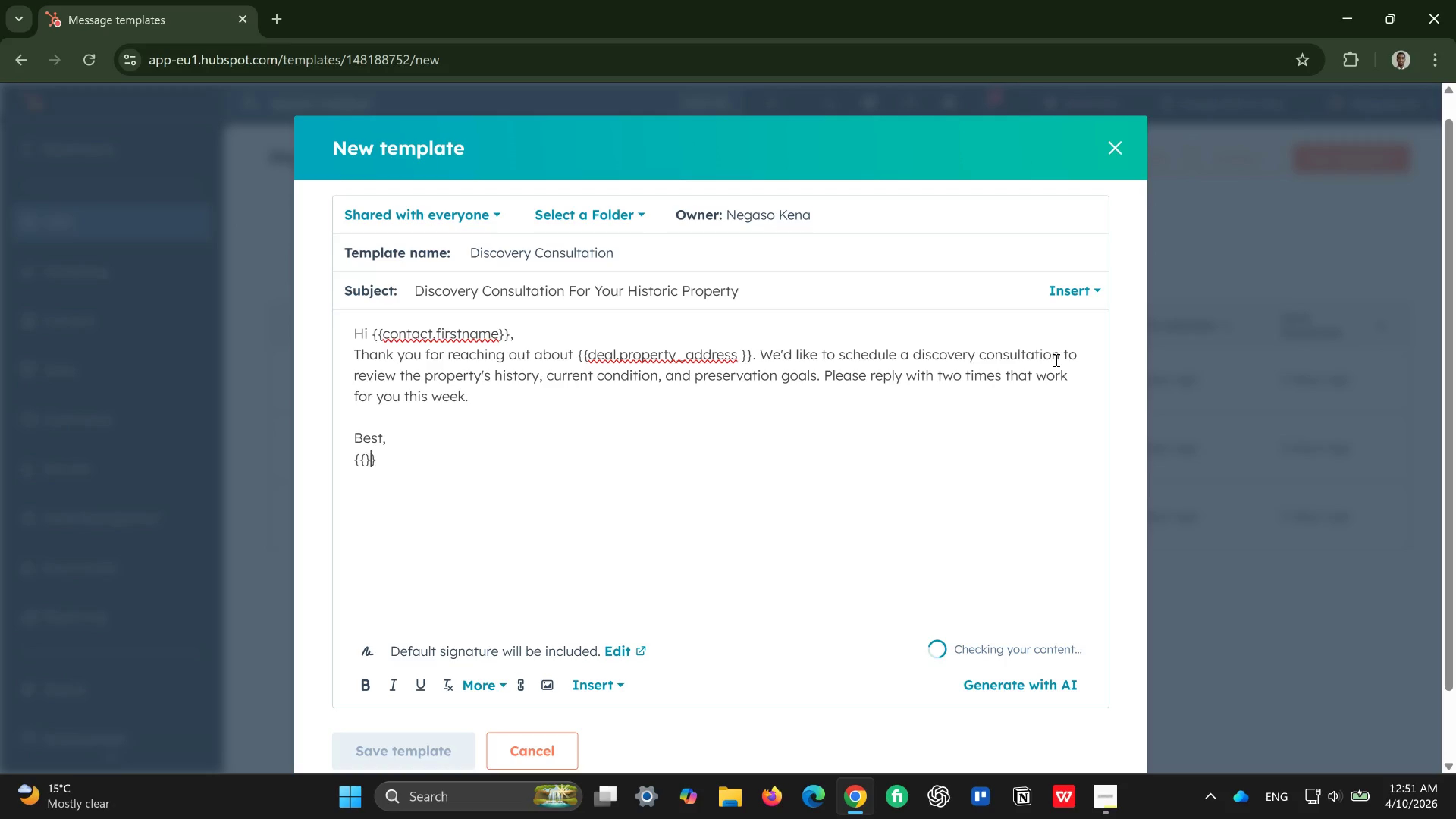 
key(ArrowLeft)
 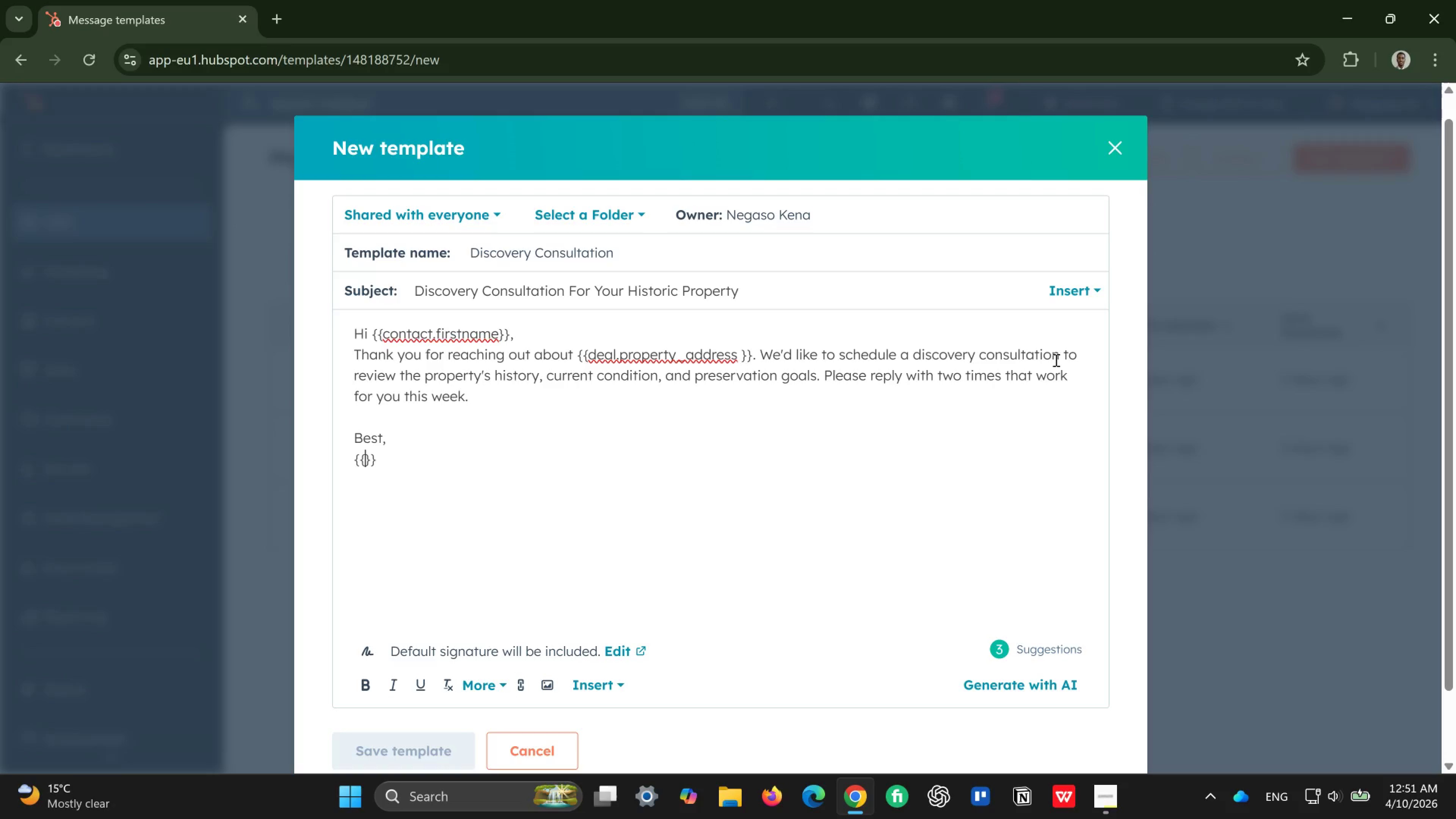 
type(user)
 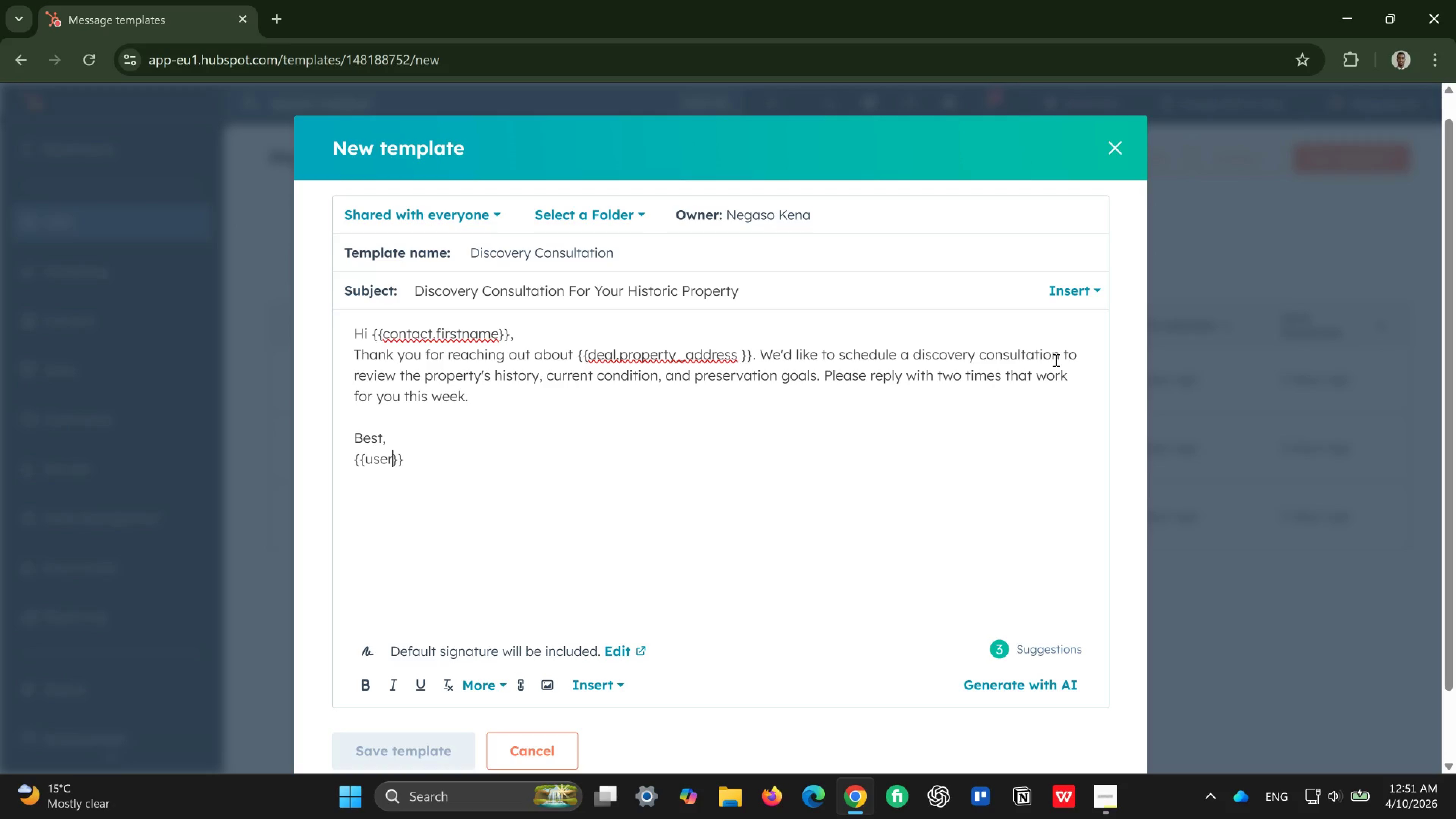 
type(.full_name)
 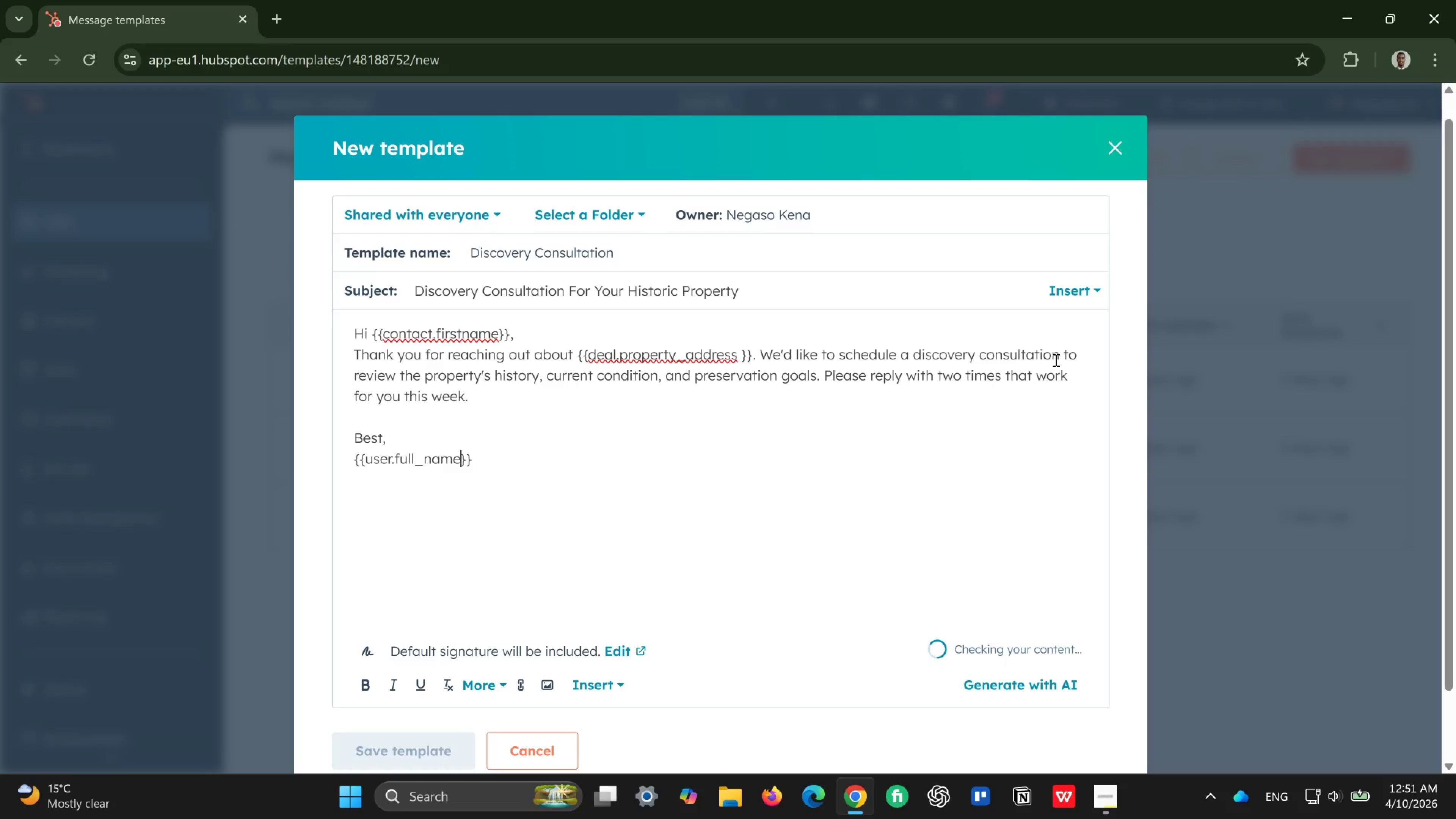 
wait(8.08)
 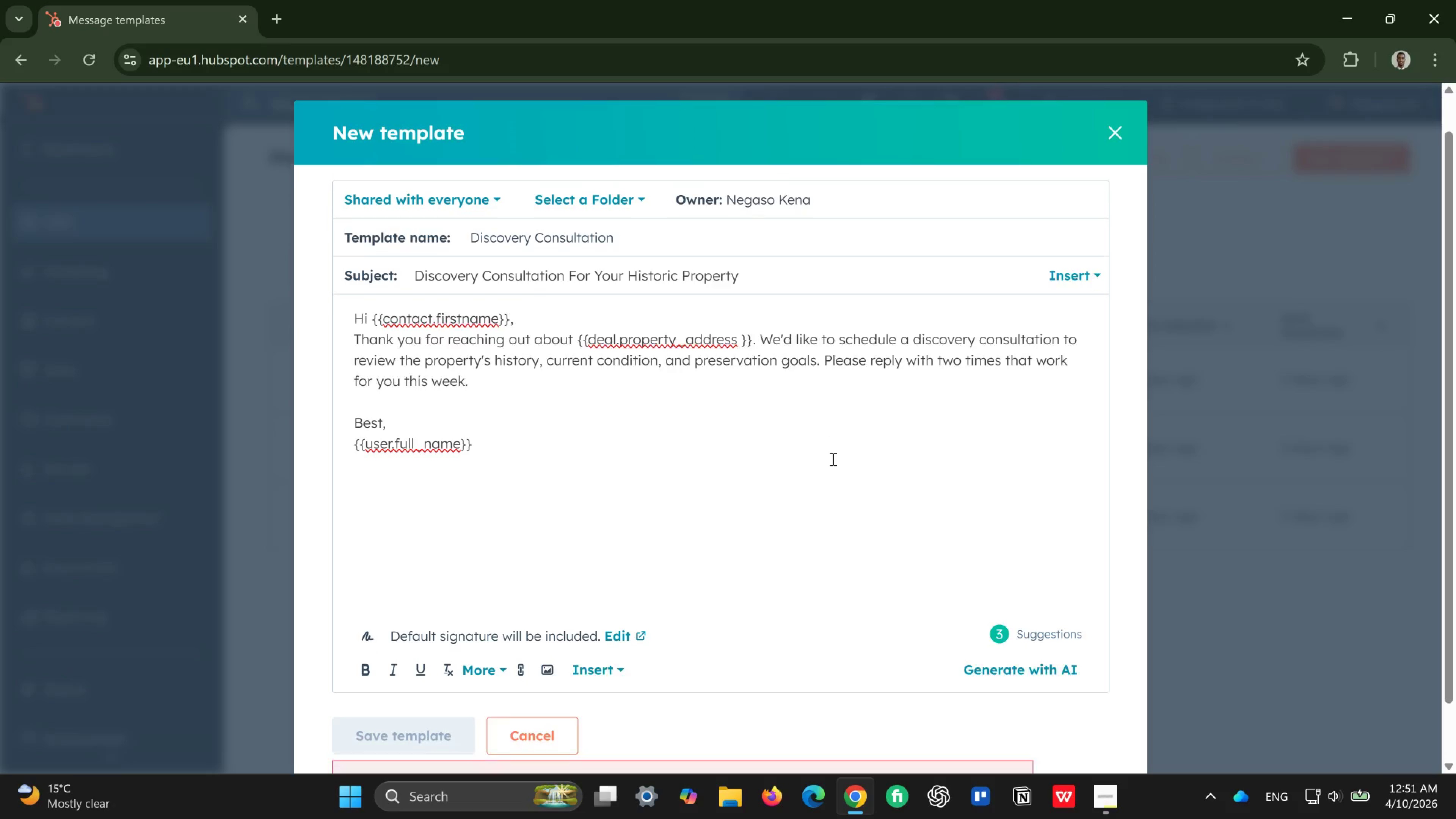 
left_click_drag(start_coordinate=[524, 257], to_coordinate=[347, 257])
 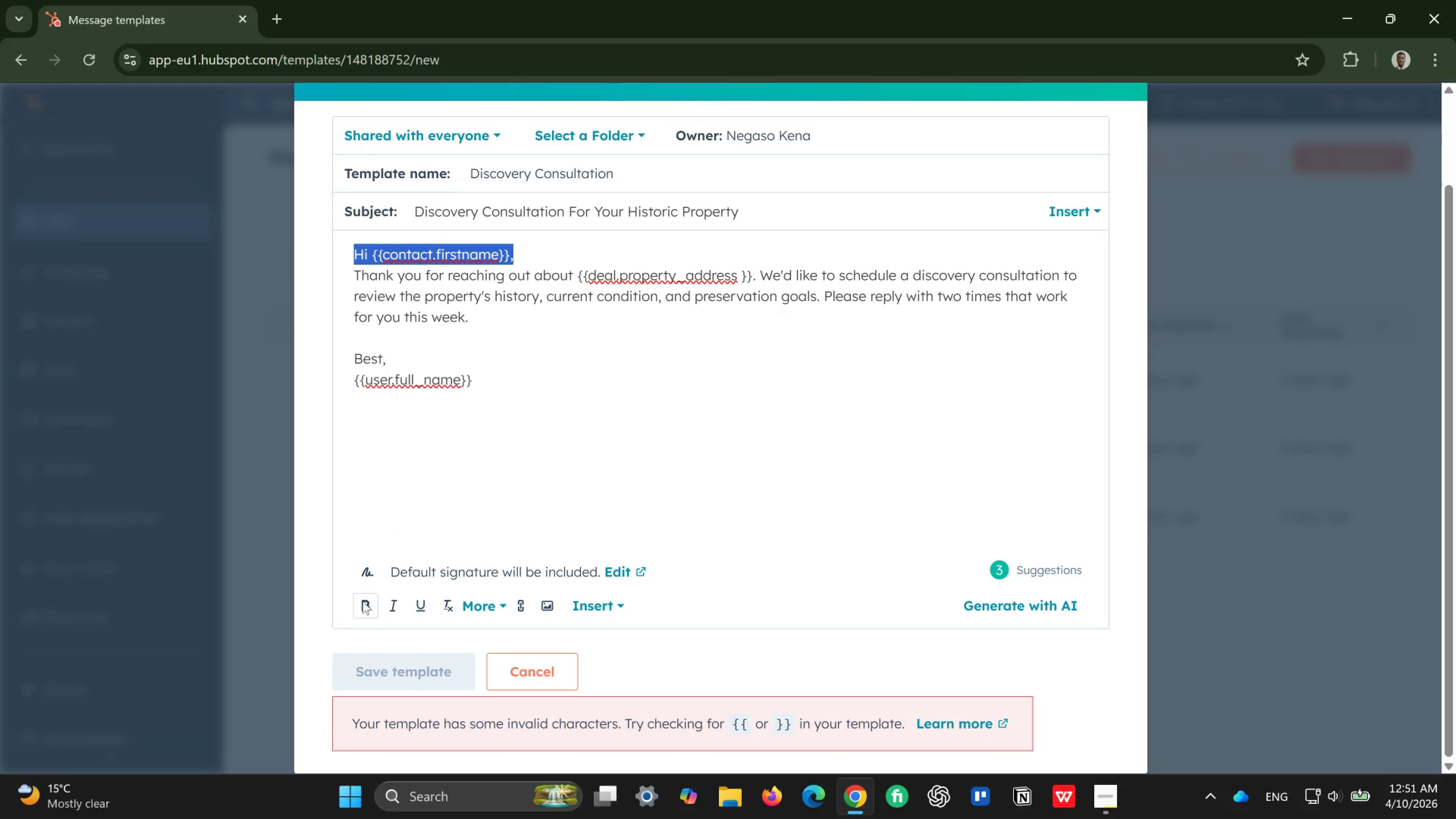 
left_click([362, 602])
 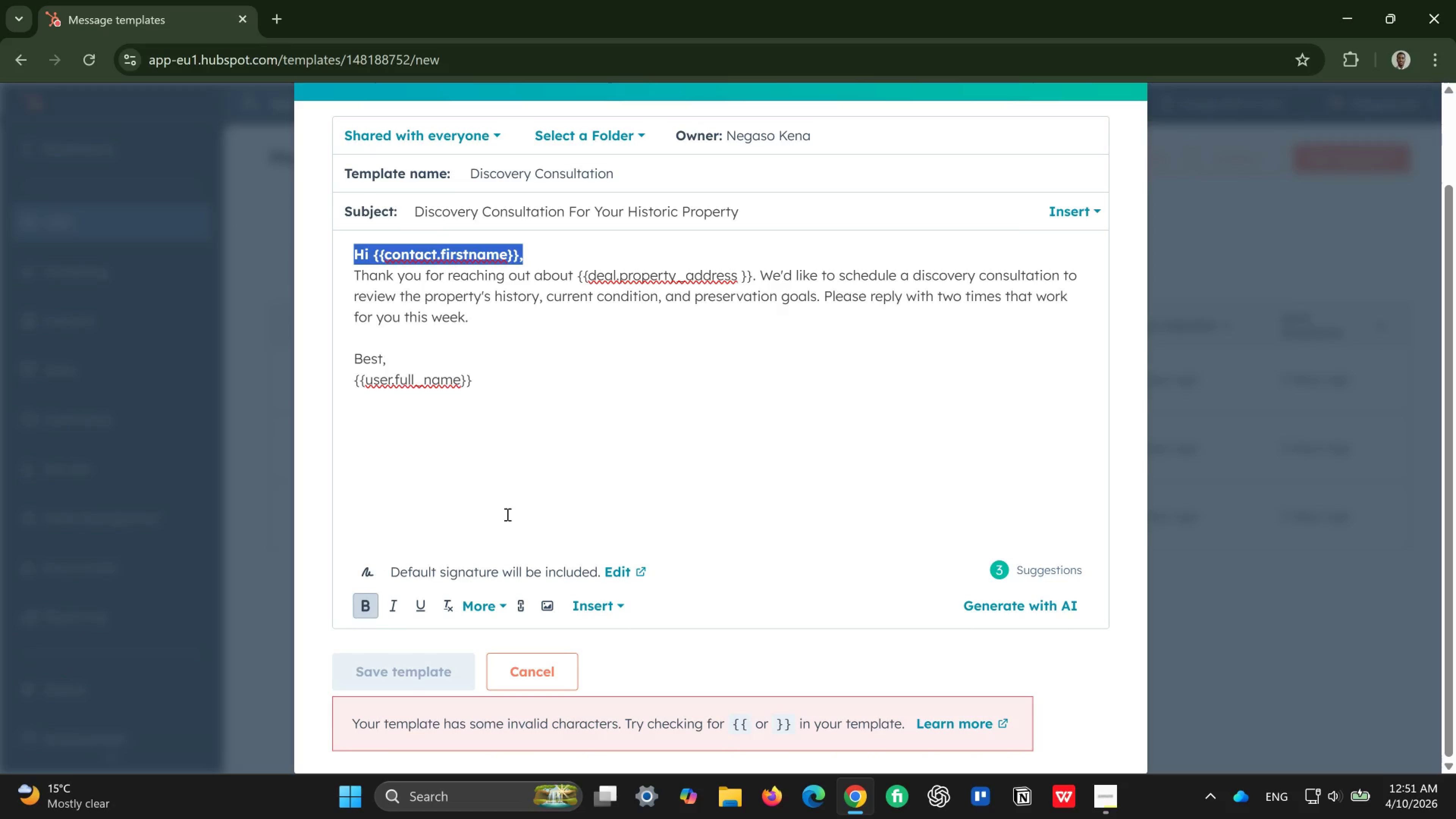 
left_click([507, 514])
 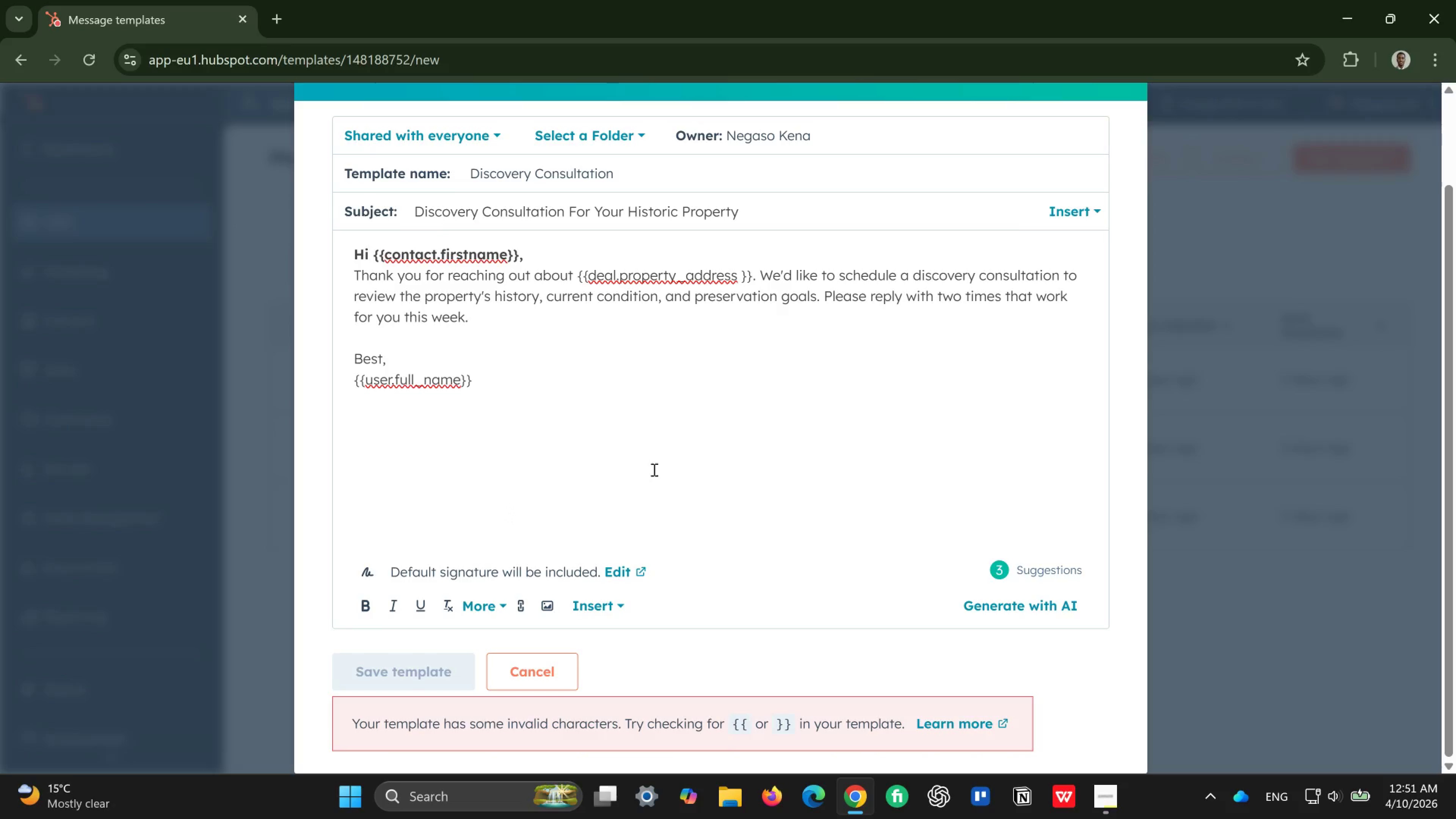 
wait(8.91)
 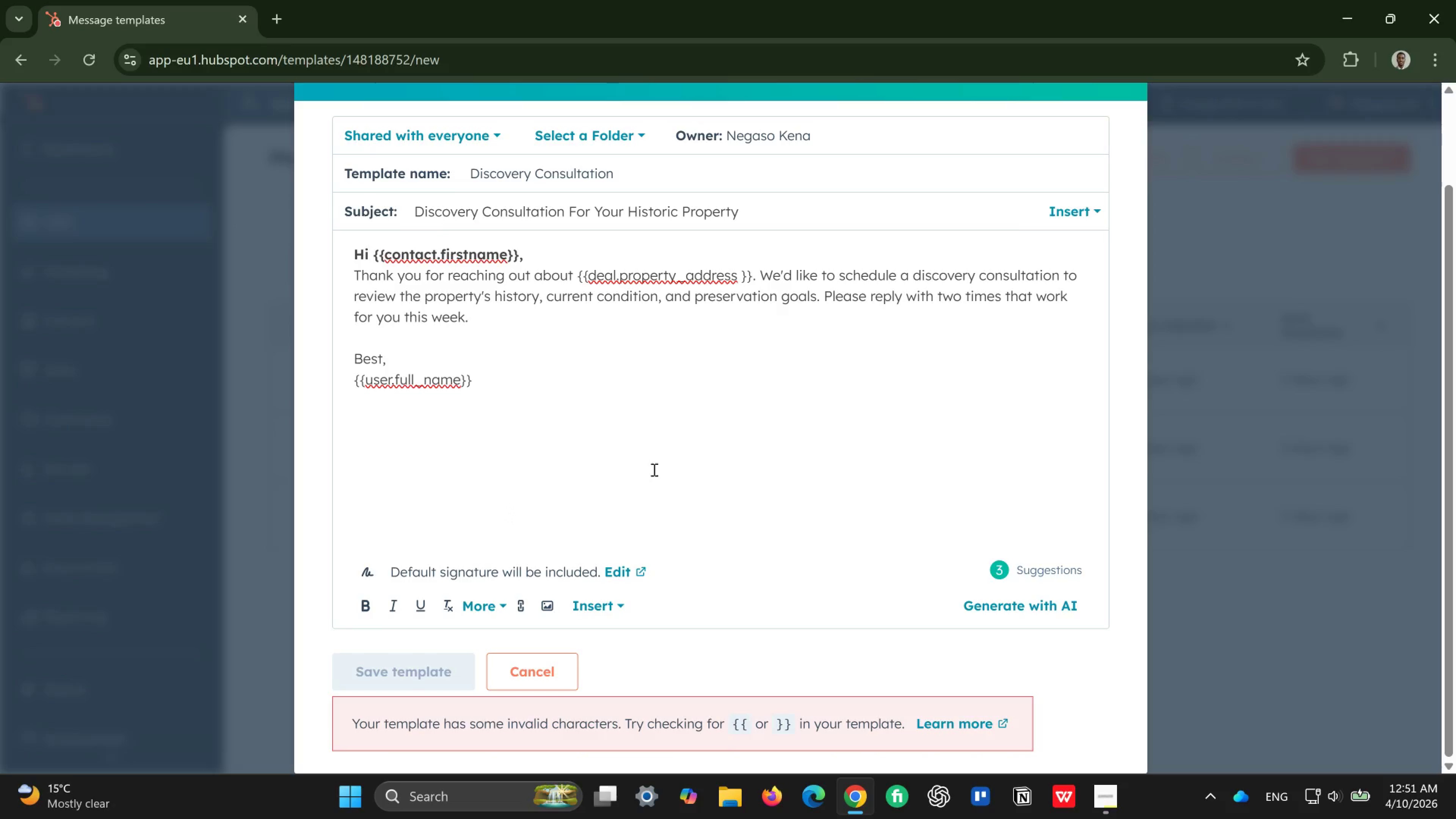 
left_click_drag(start_coordinate=[753, 277], to_coordinate=[580, 278])
 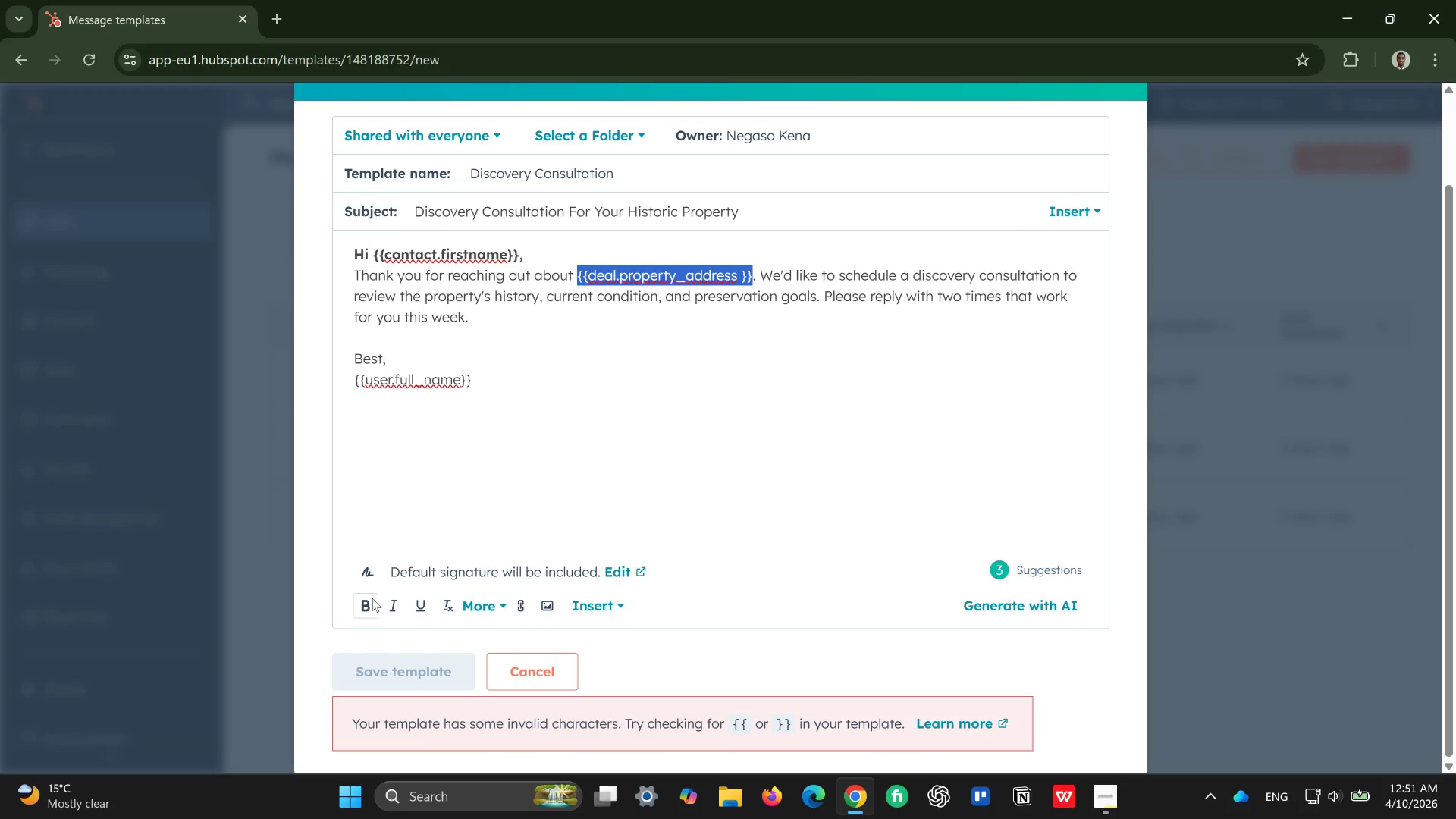 
left_click([368, 600])
 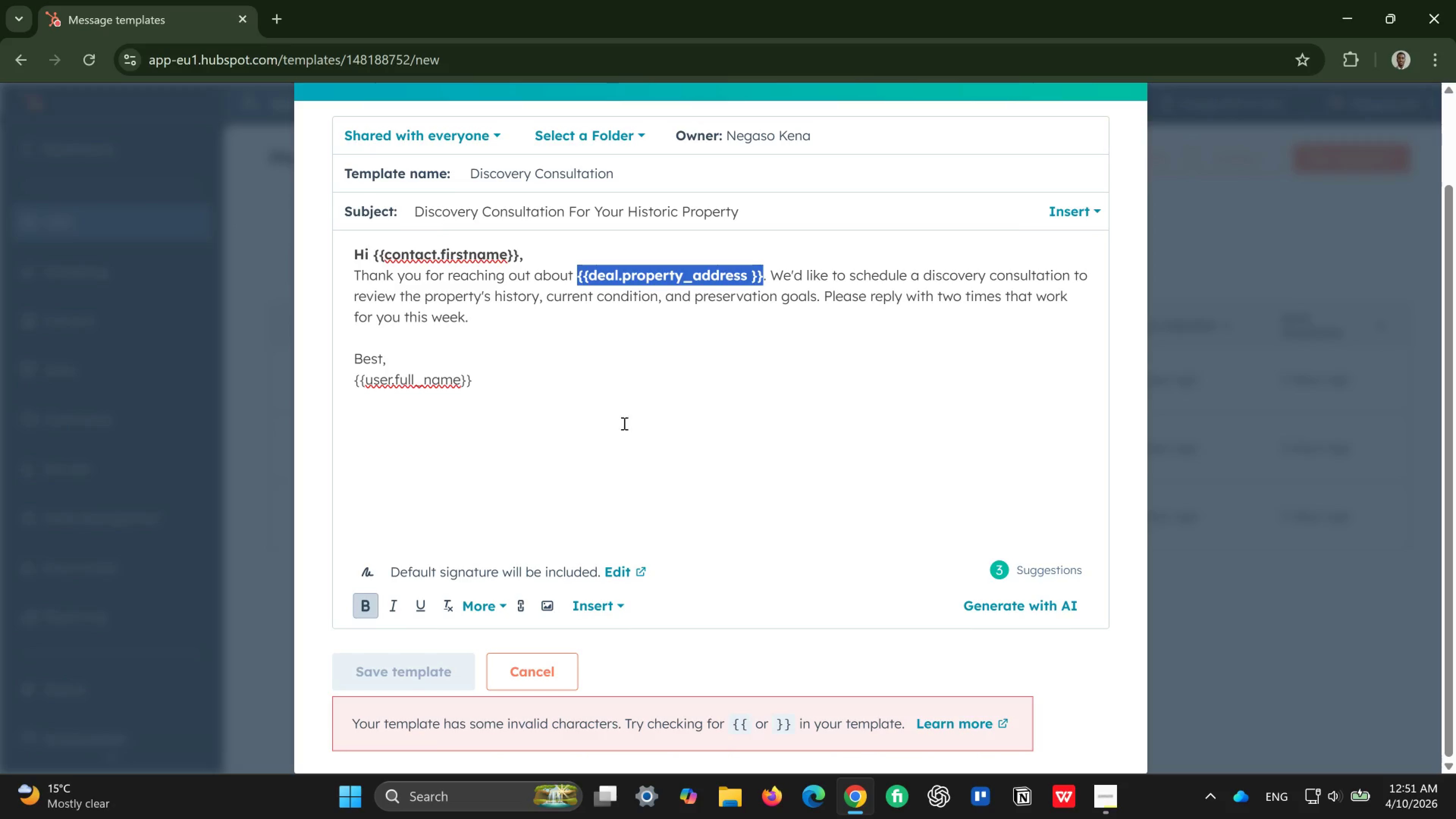 
left_click([623, 423])
 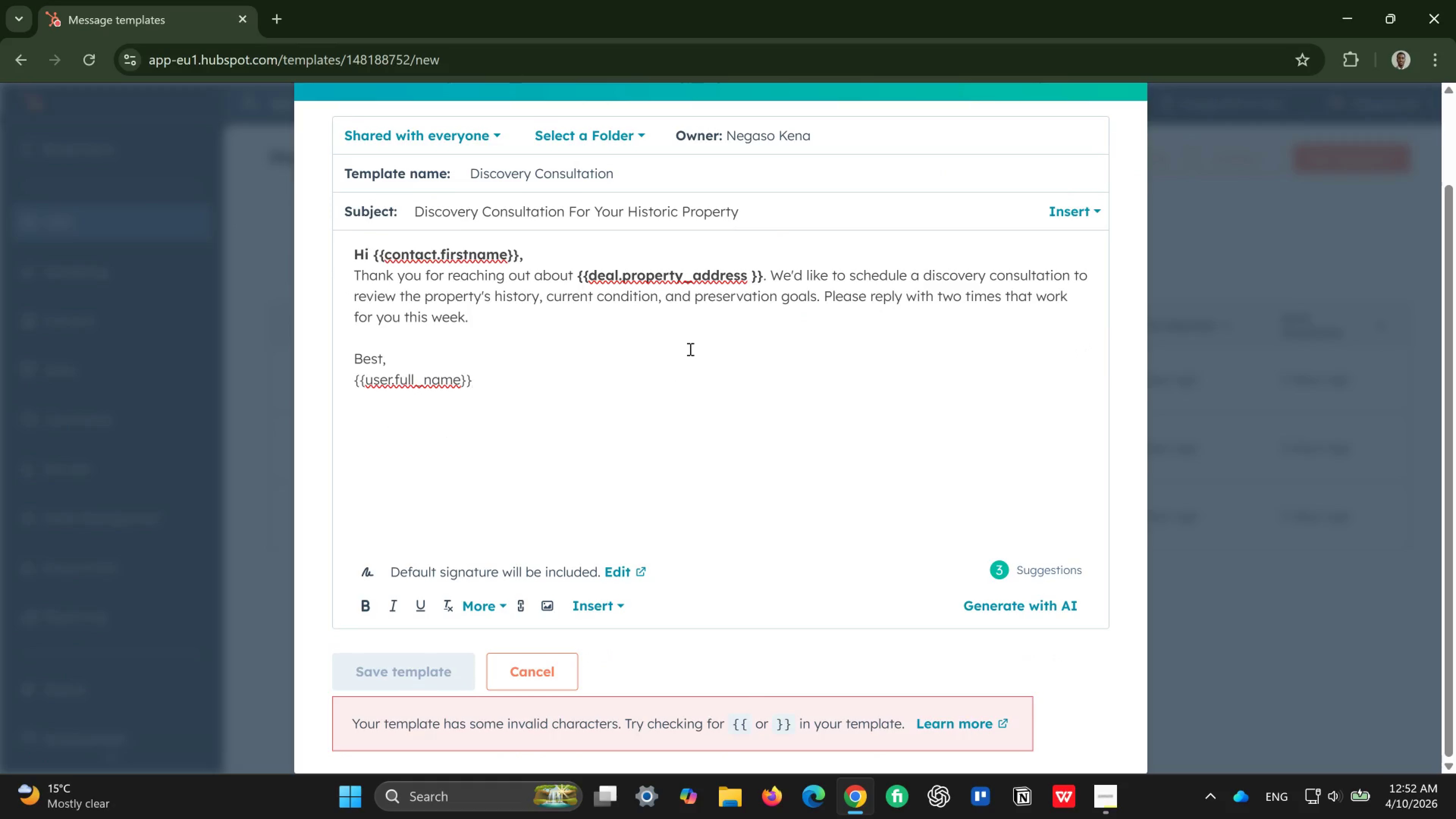 
wait(31.89)
 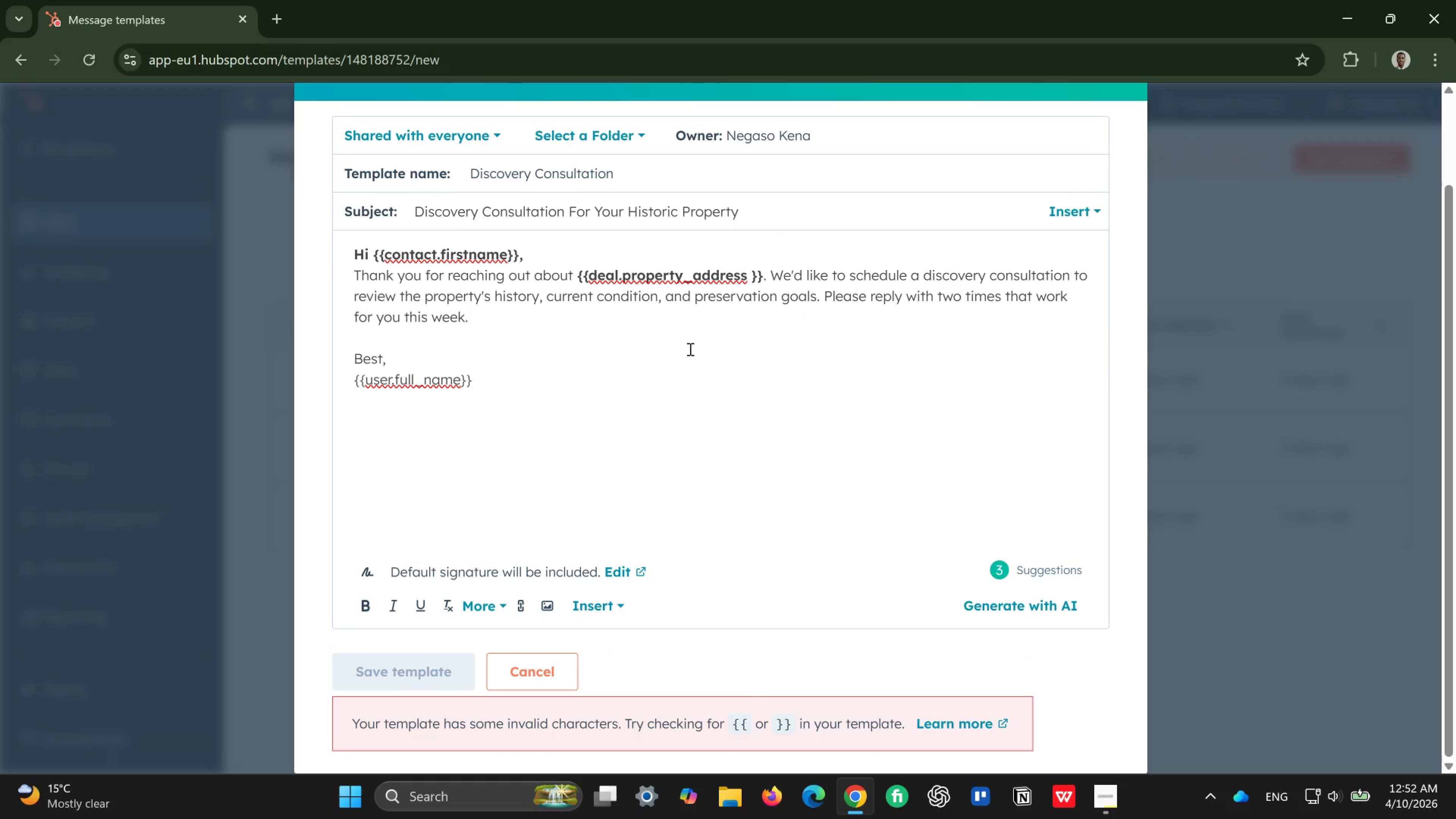 
left_click([743, 720])
 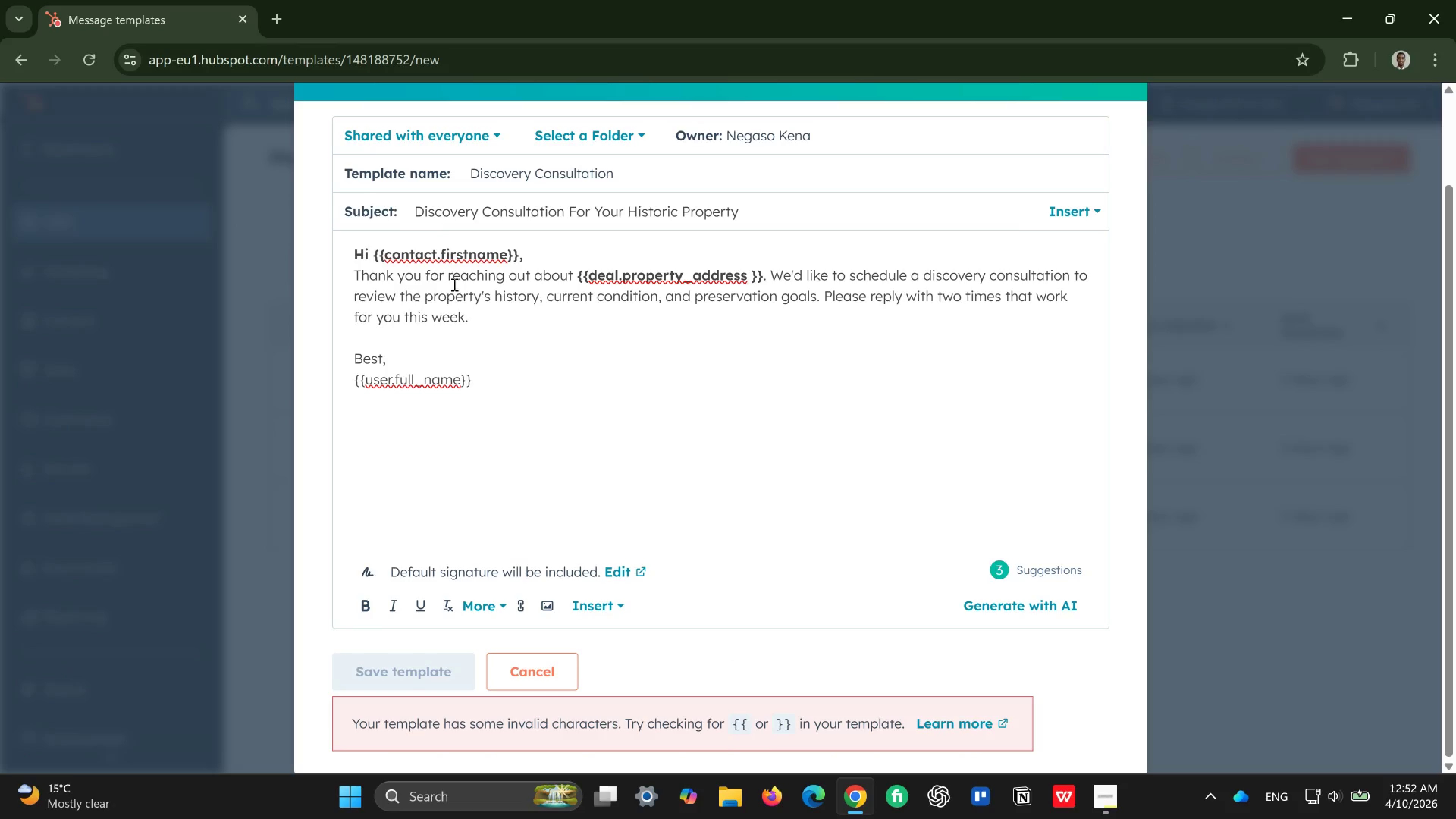 
wait(5.65)
 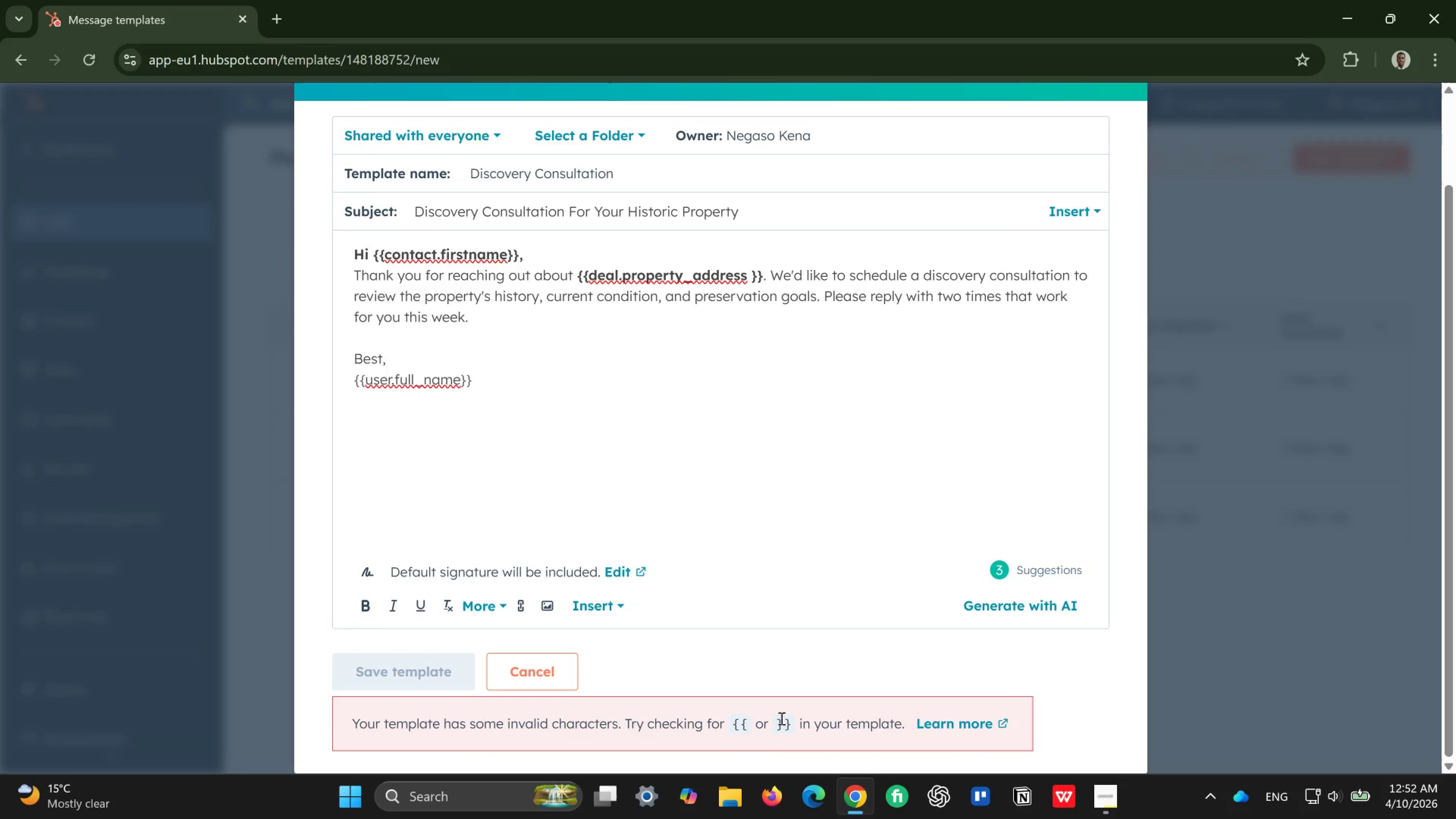 
left_click([508, 259])
 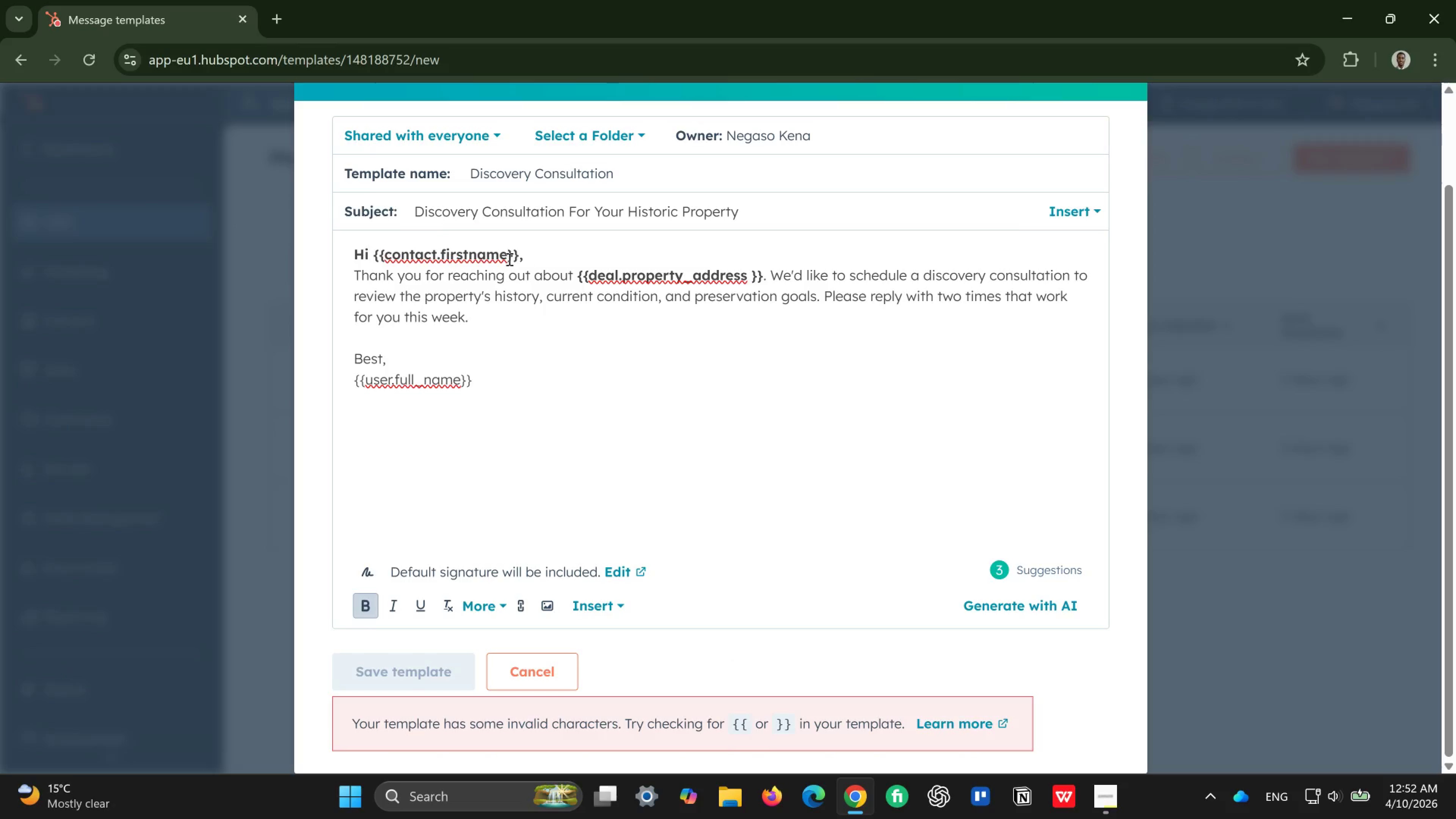 
key(Space)
 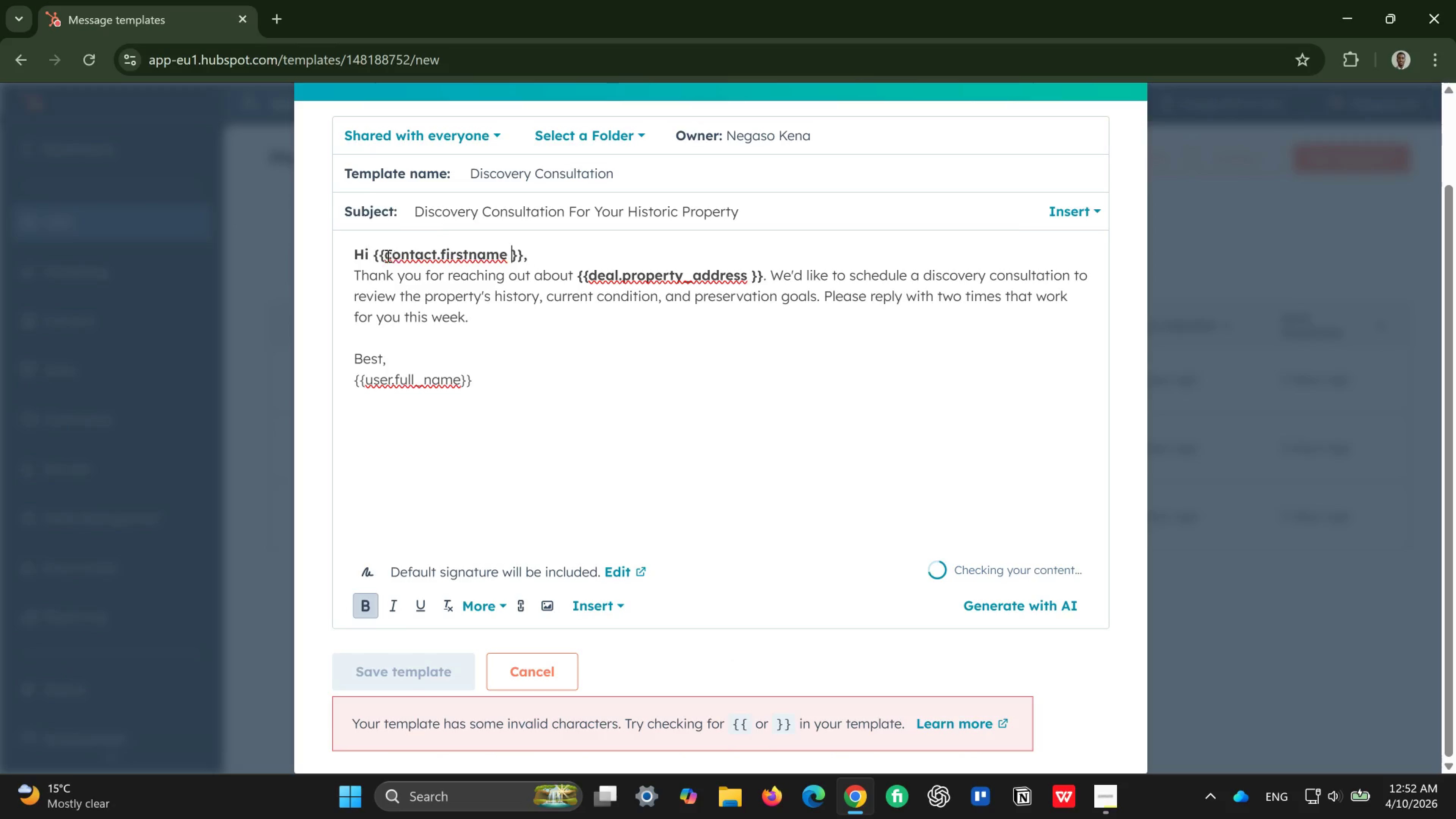 
left_click([387, 256])
 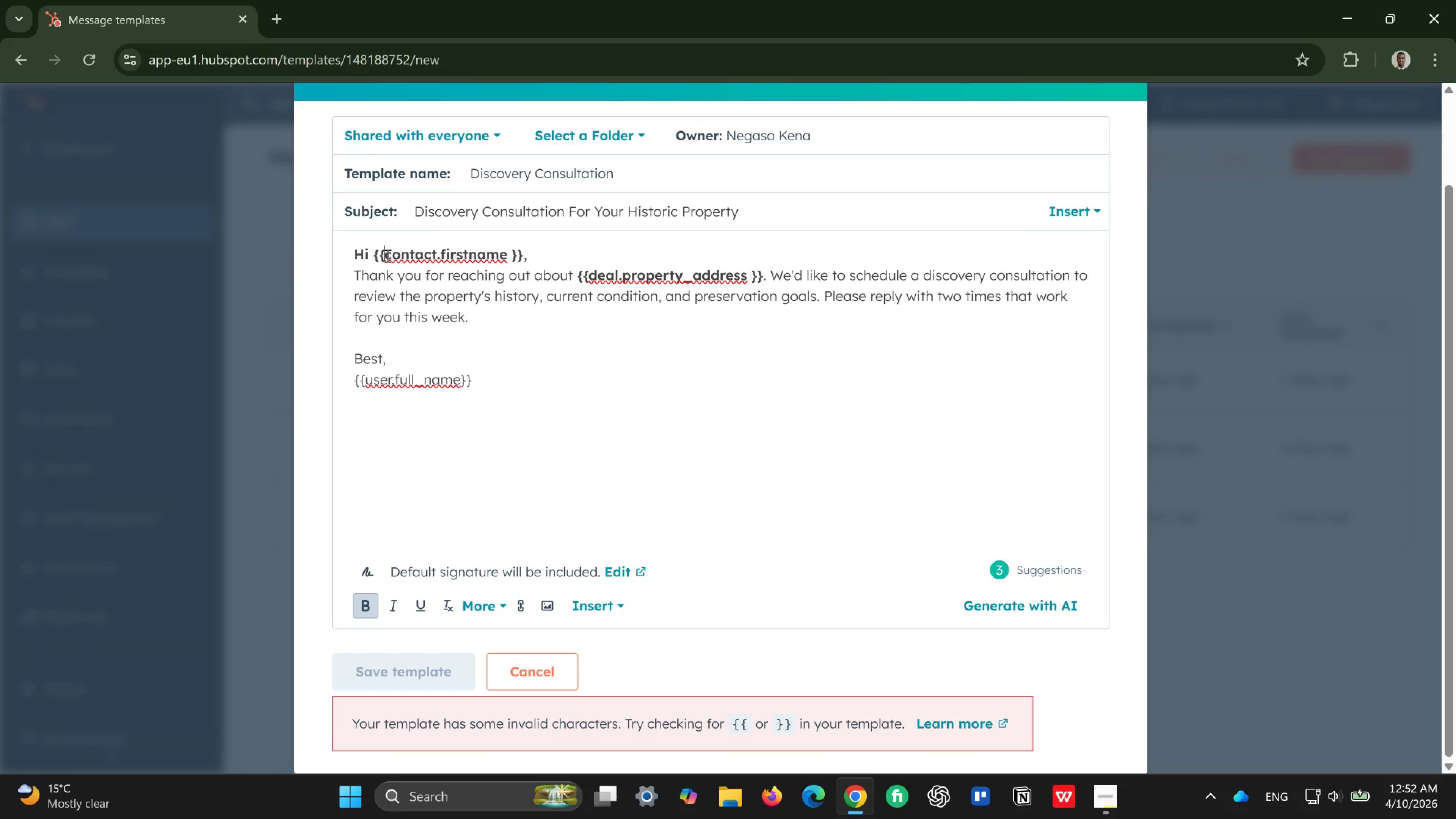 
key(Space)
 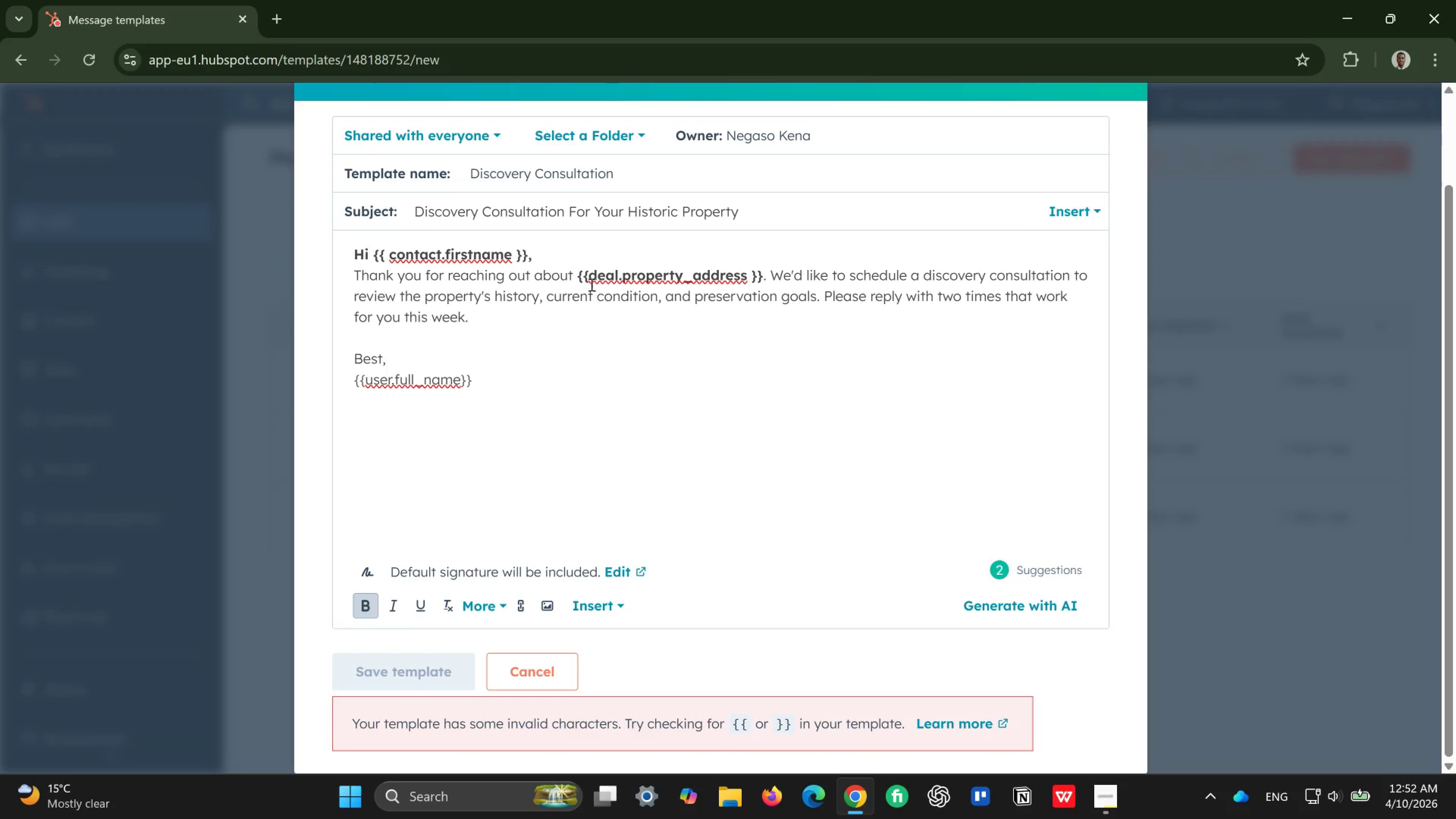 
left_click([587, 273])
 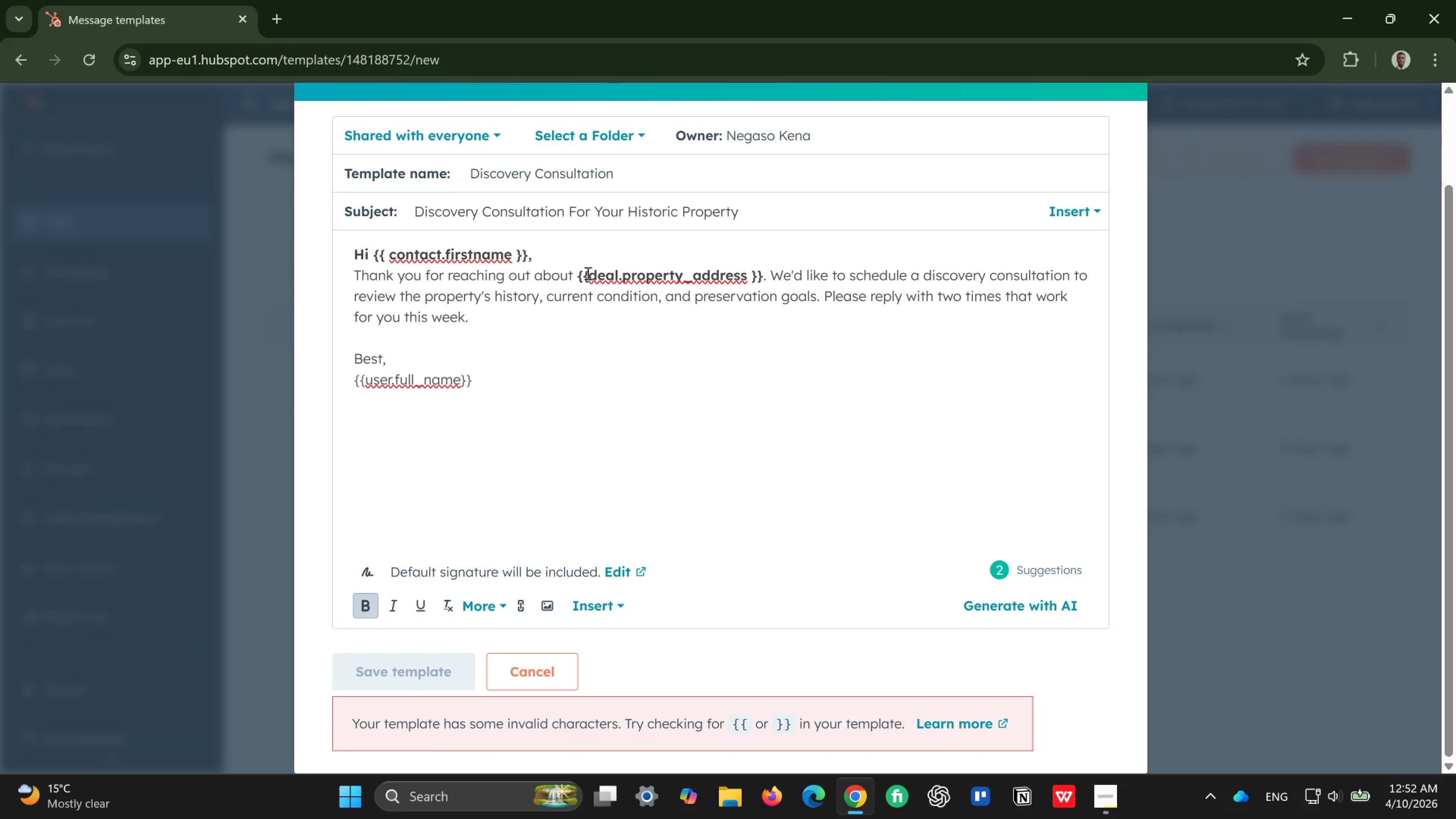 
key(Space)
 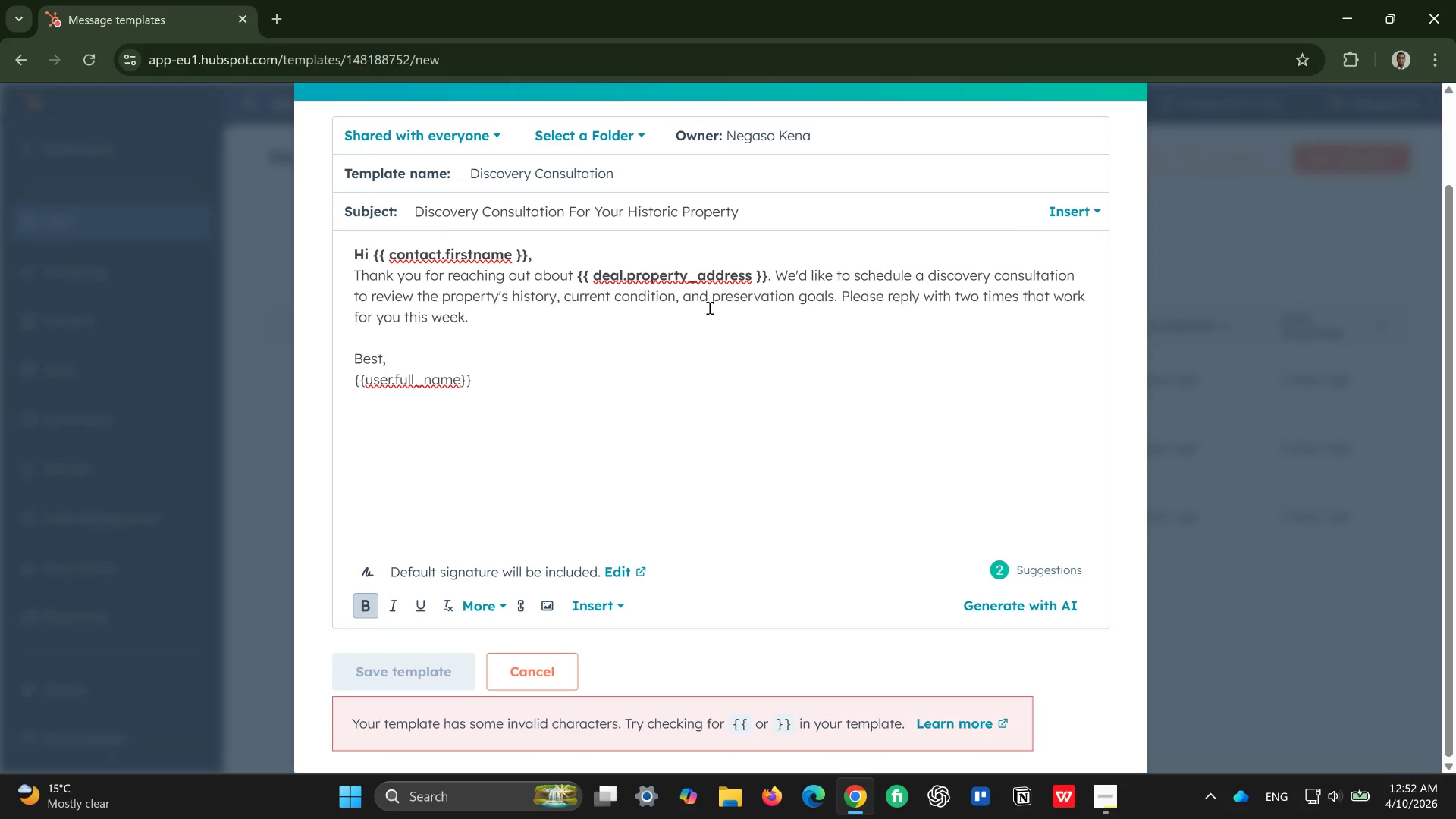 
wait(20.37)
 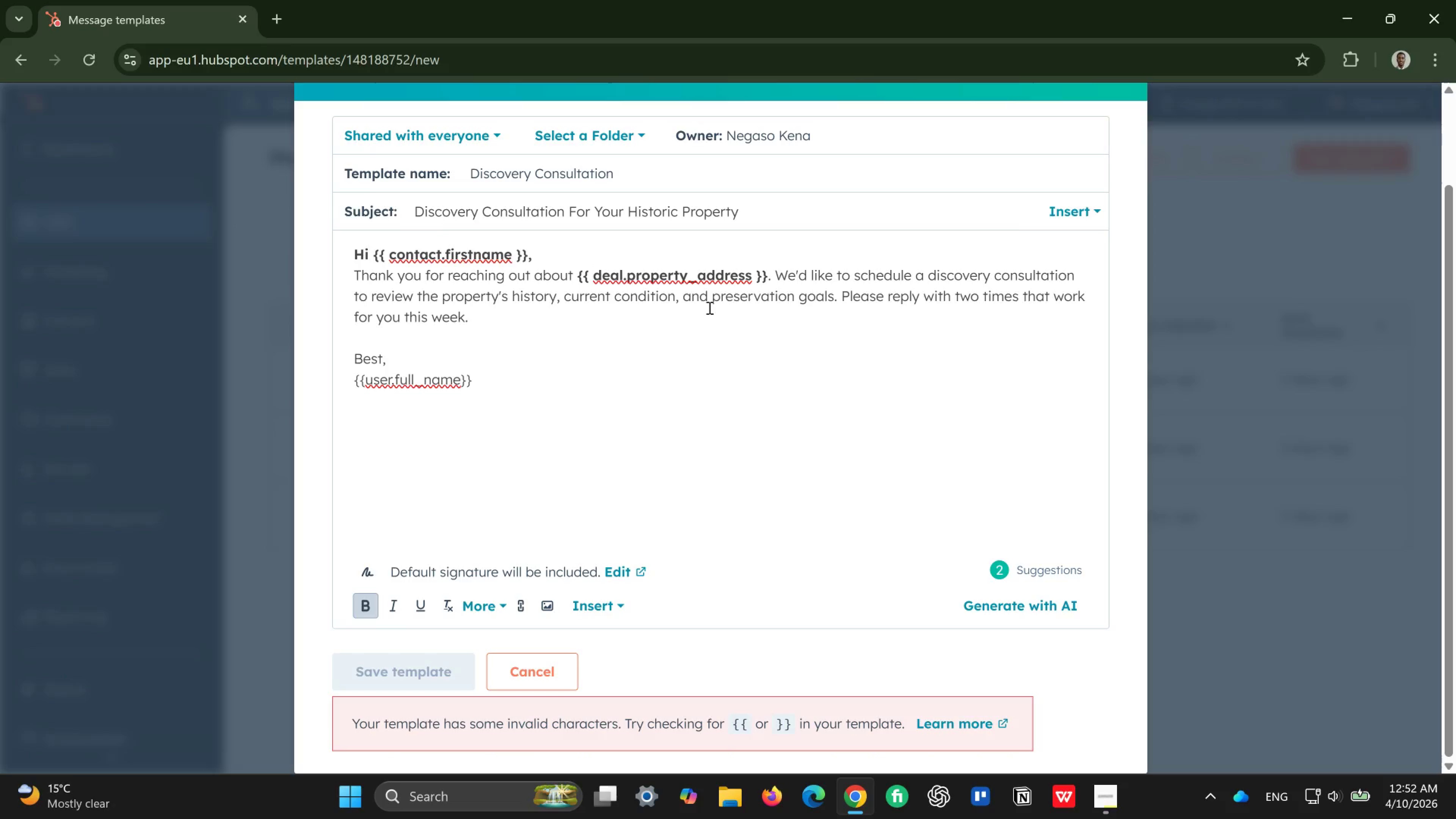 
left_click([422, 377])
 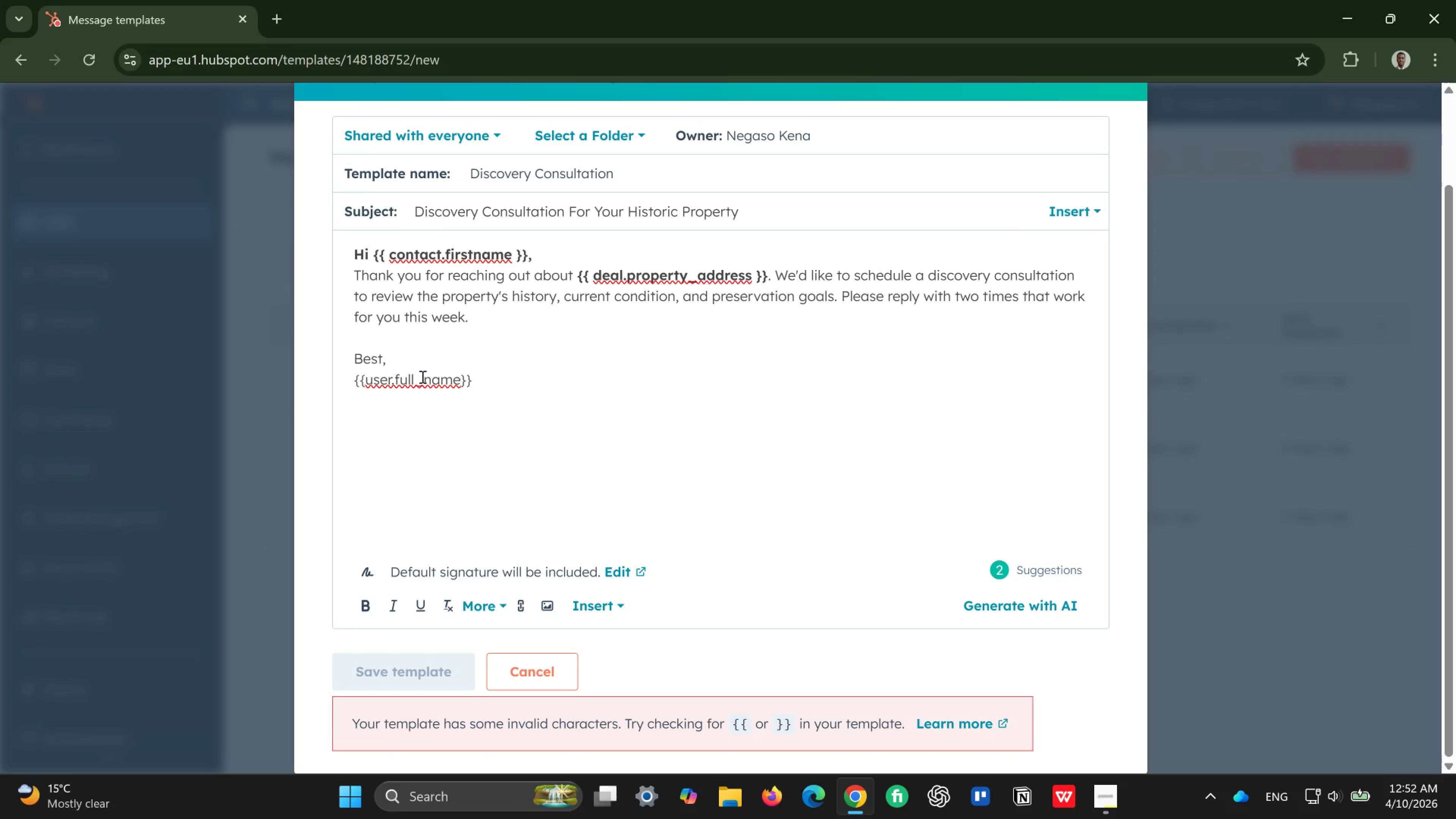 
key(Backspace)
 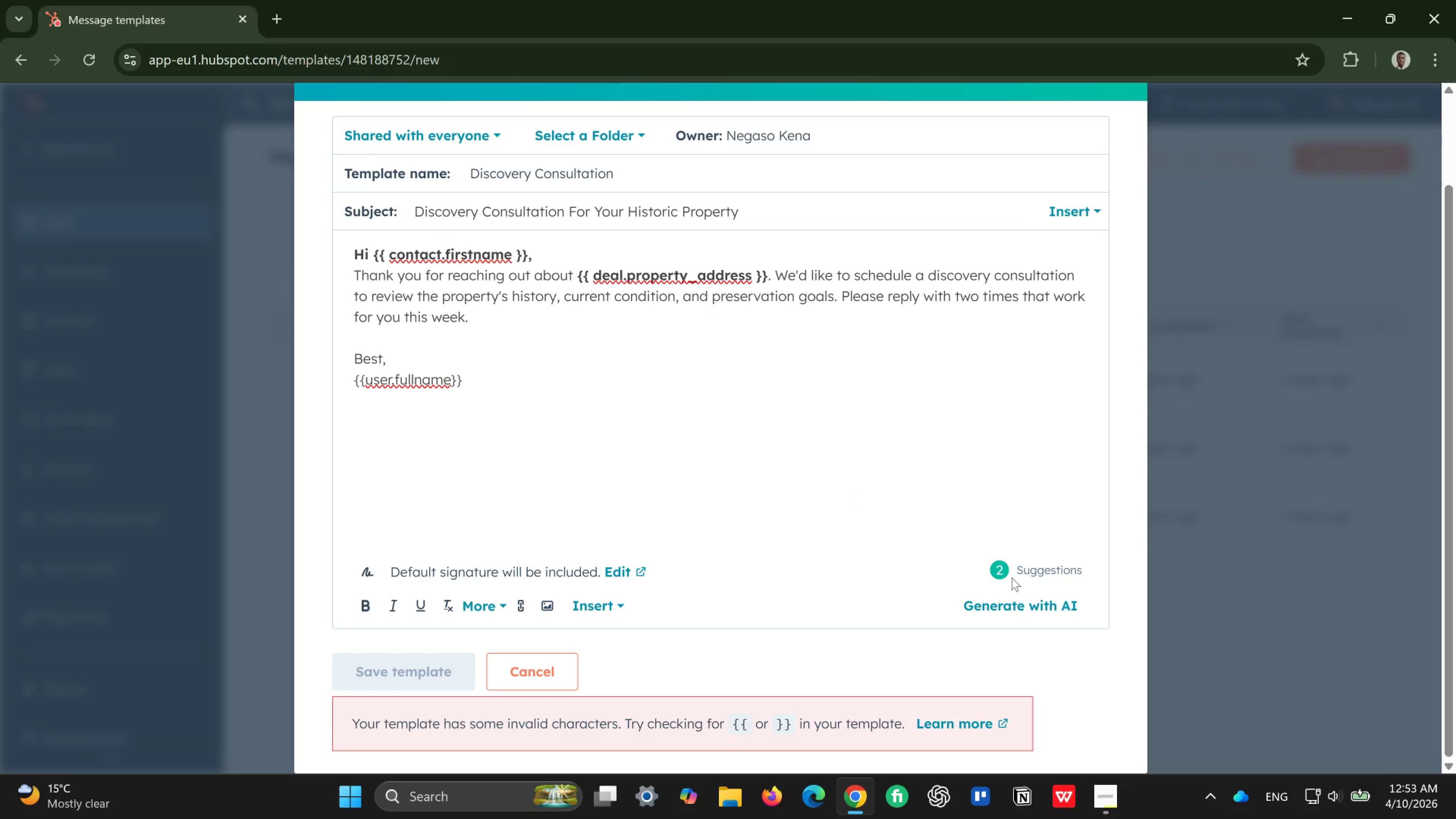 
wait(5.11)
 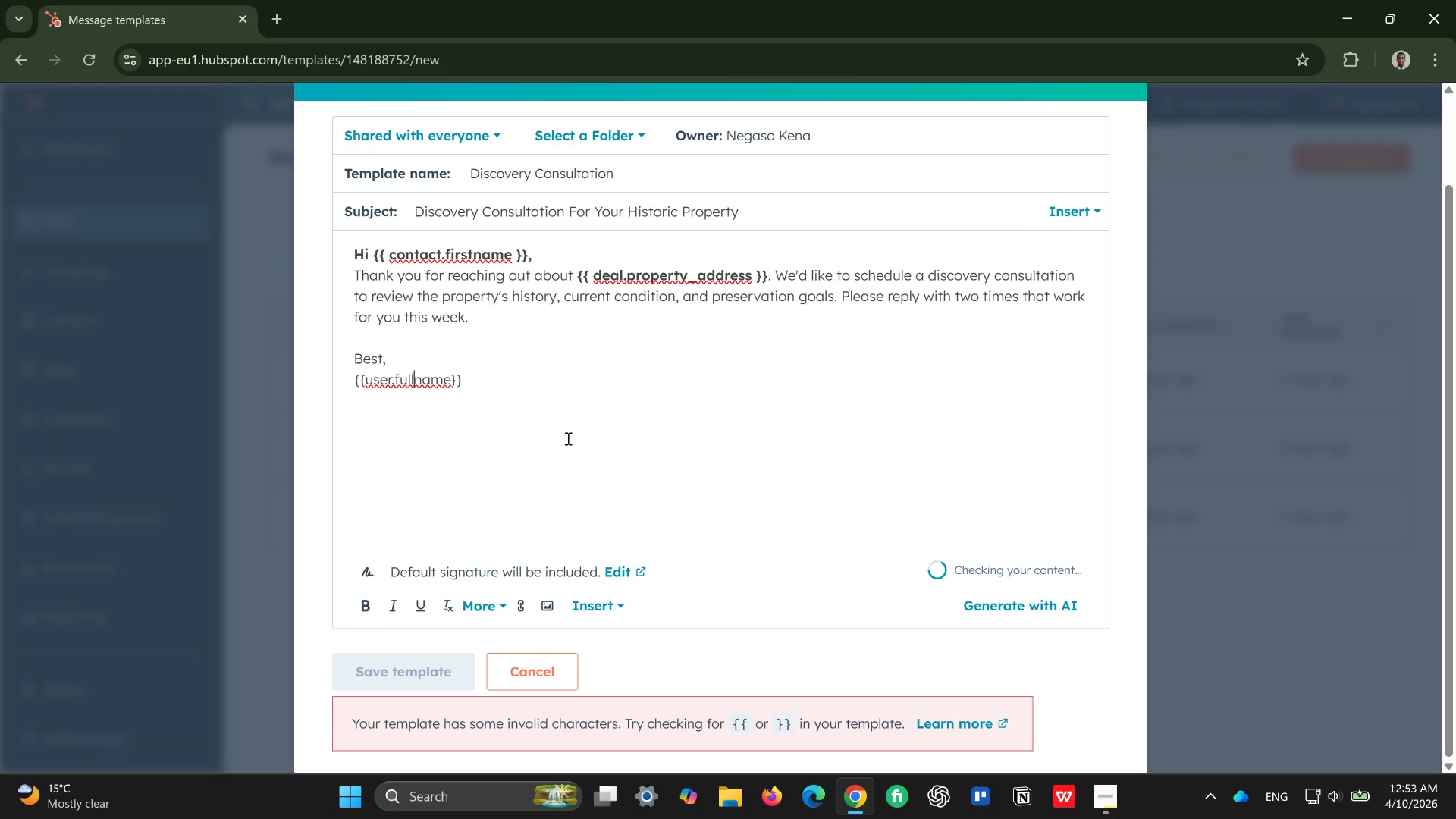 
left_click([1006, 570])
 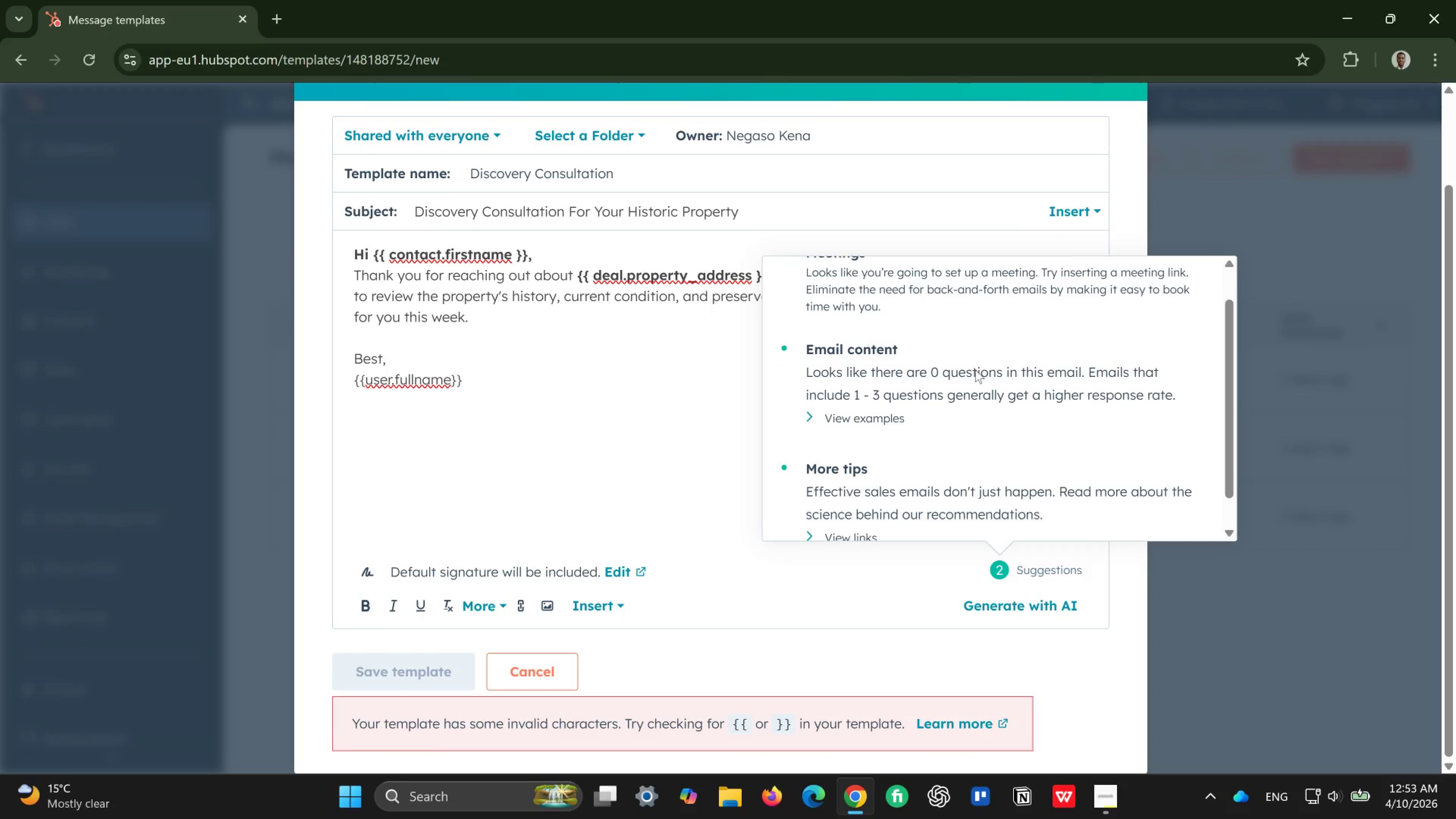 
wait(19.63)
 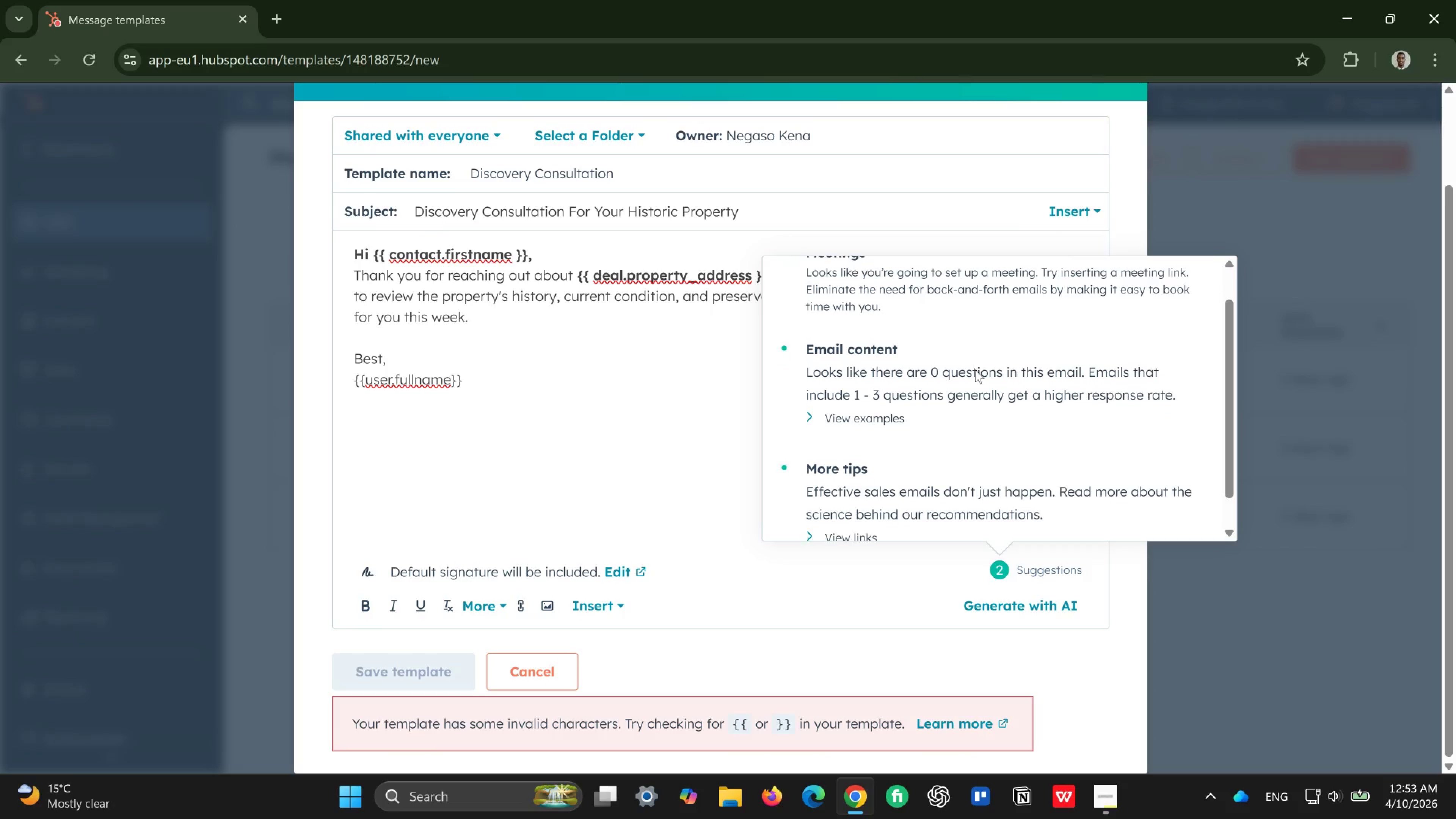 
left_click([641, 363])
 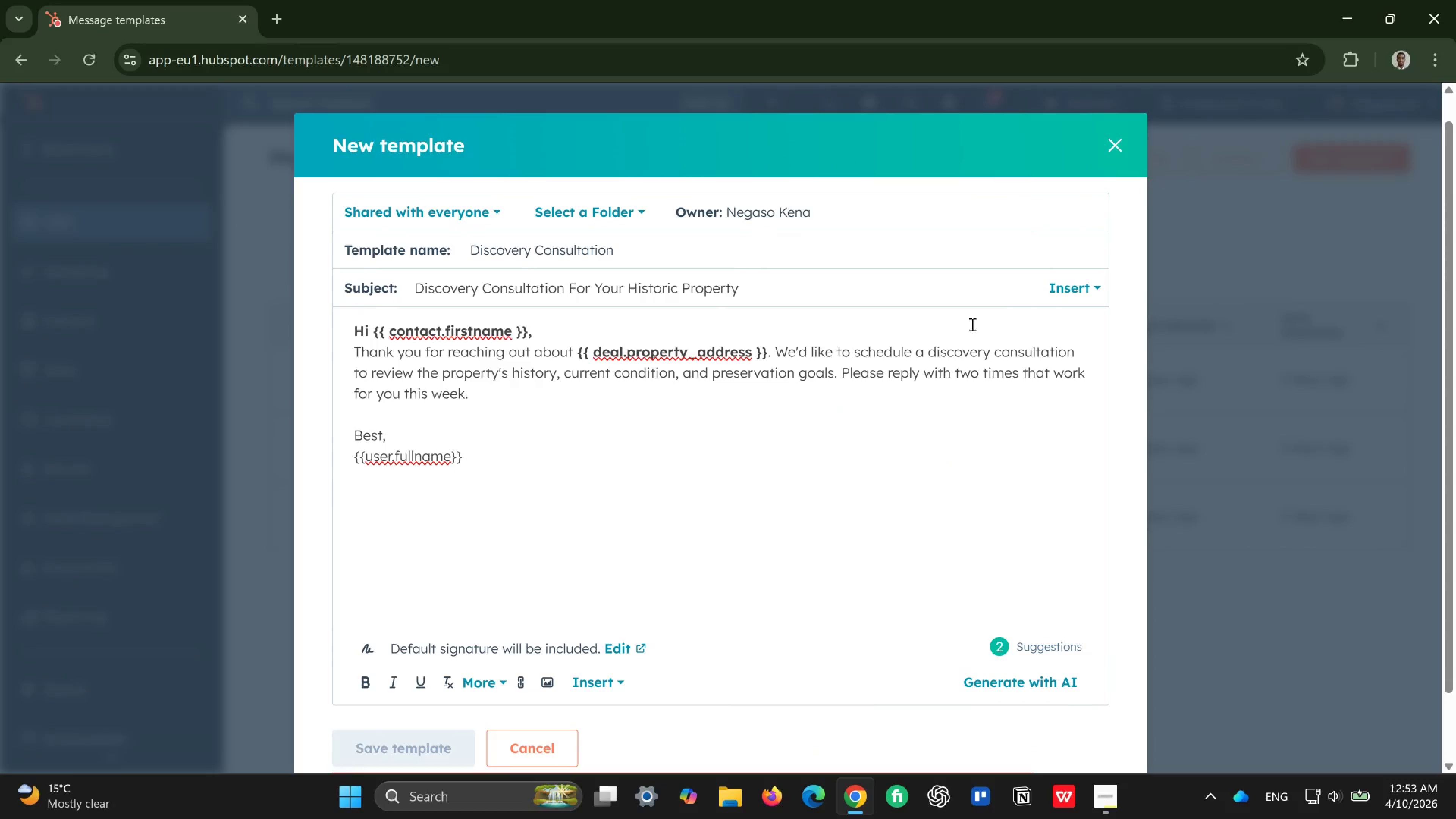 
left_click([1095, 291])
 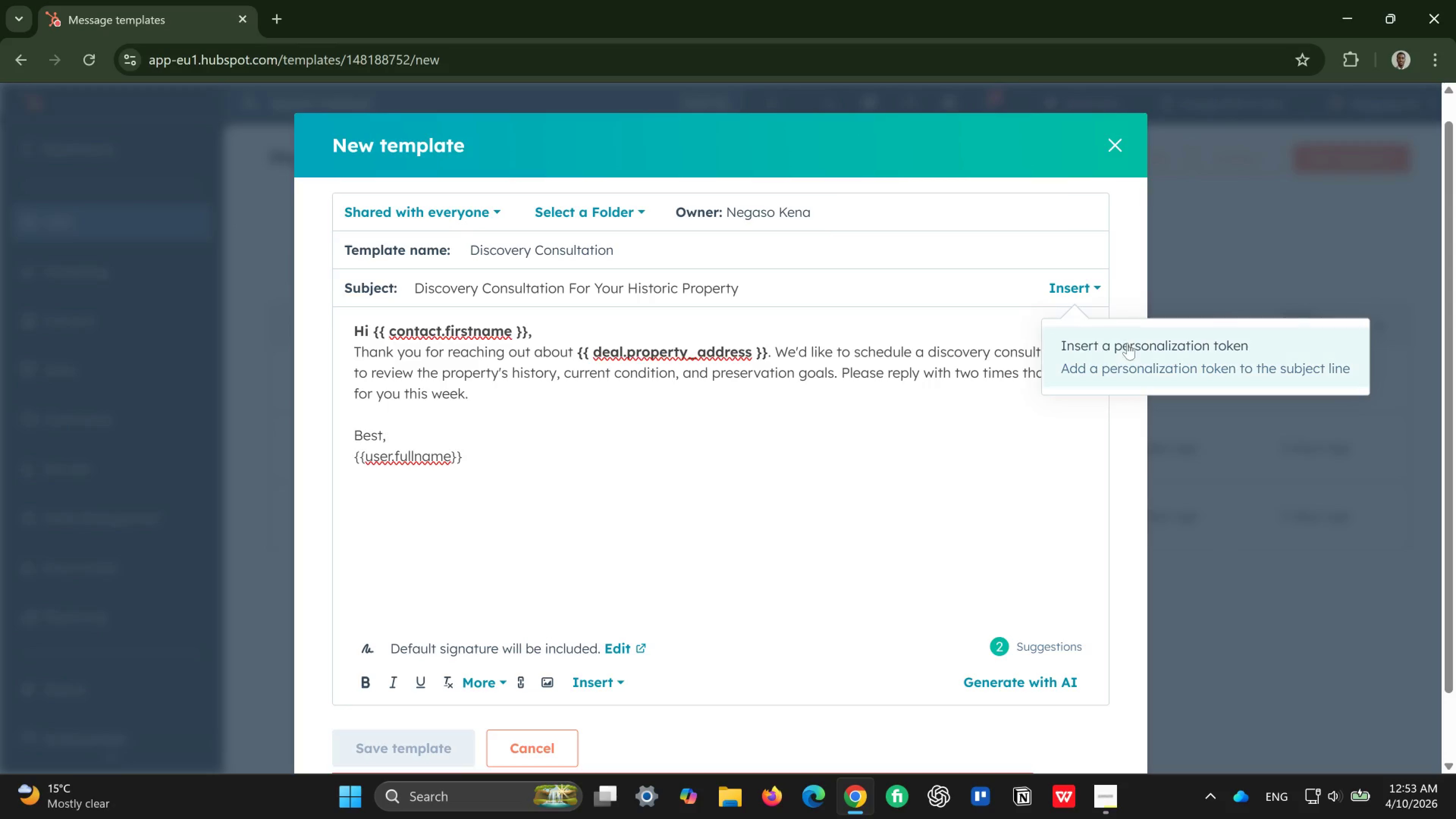 
left_click([1129, 349])
 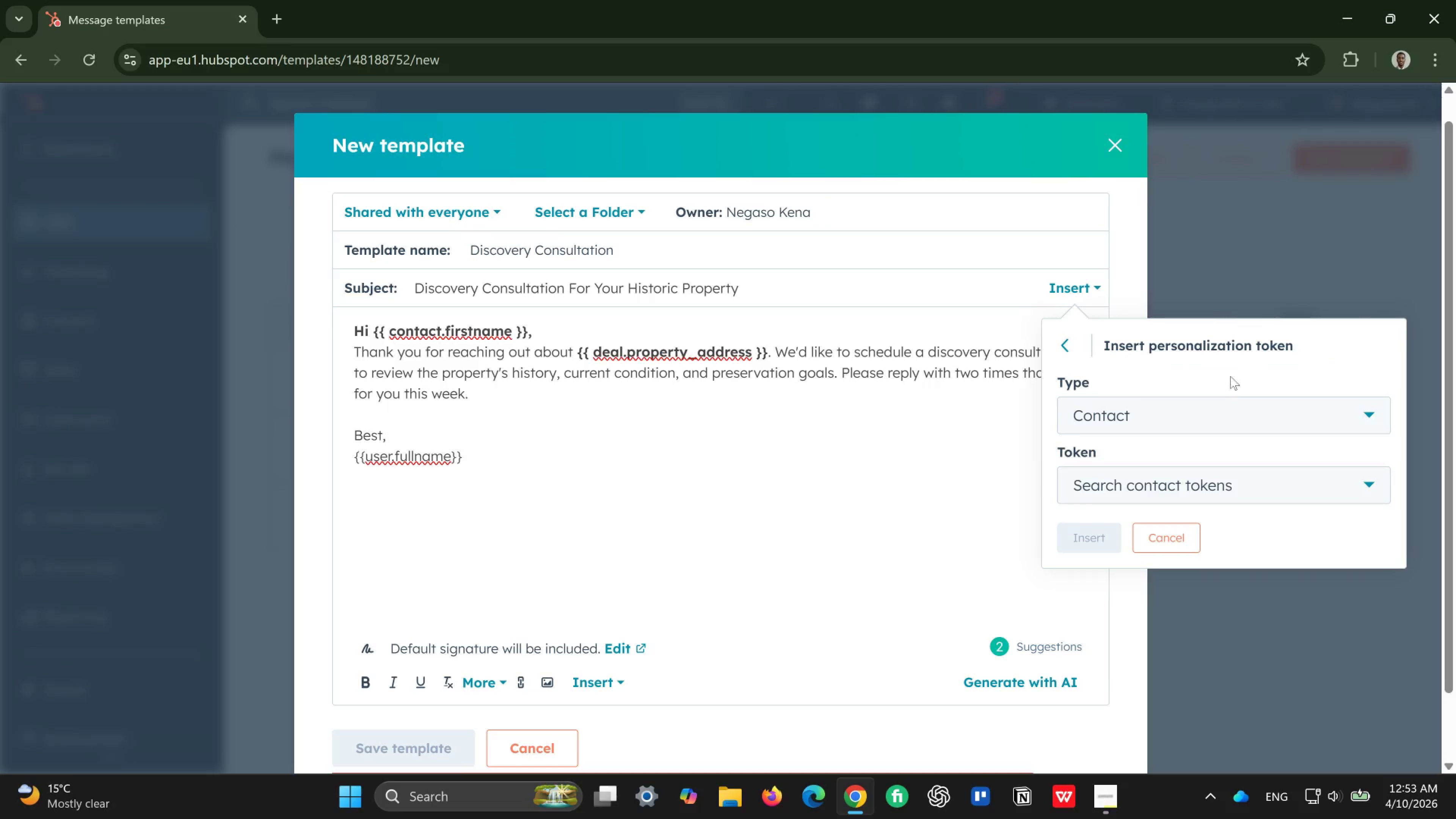 
left_click([1269, 419])
 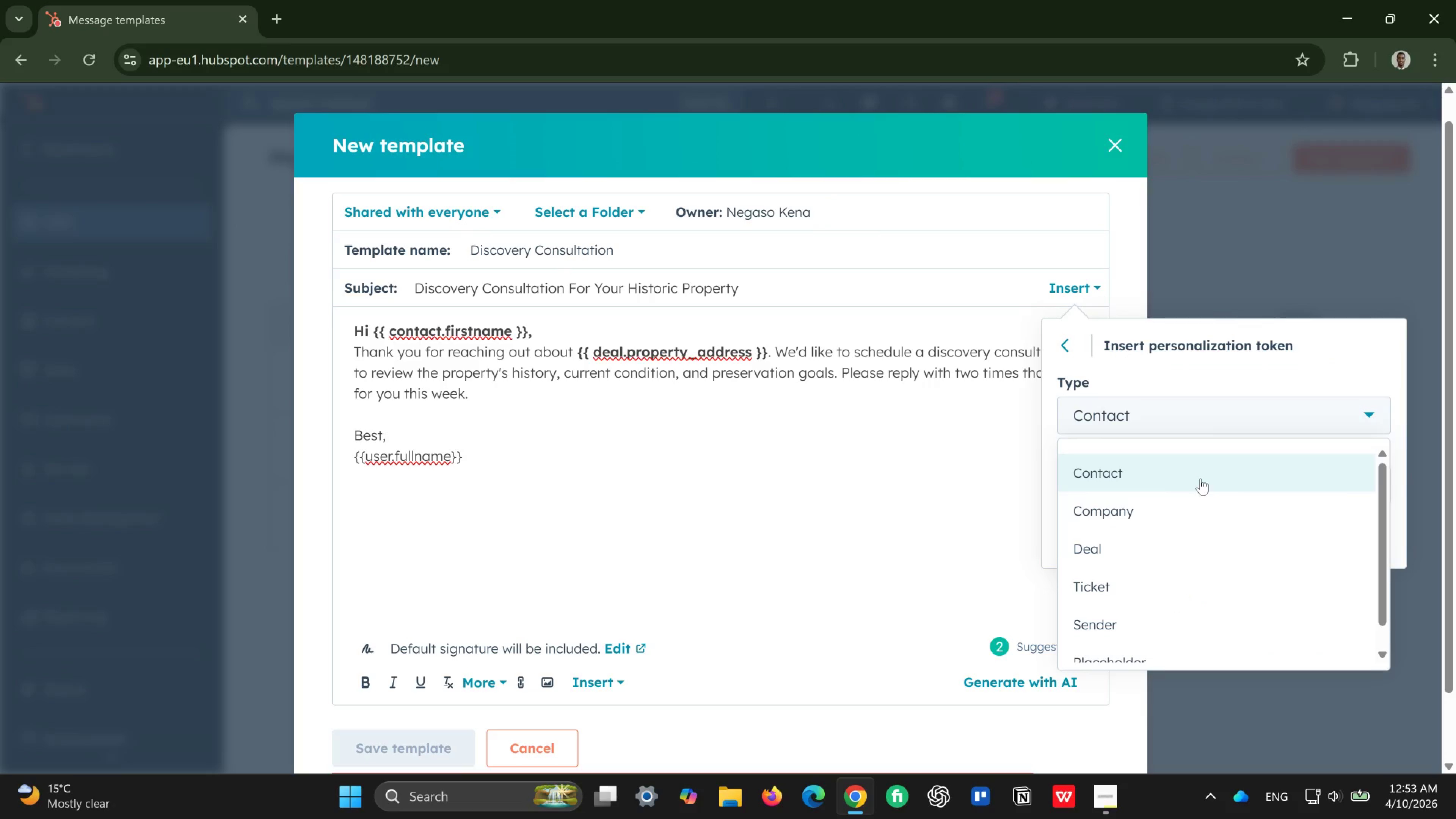 
left_click([1213, 469])
 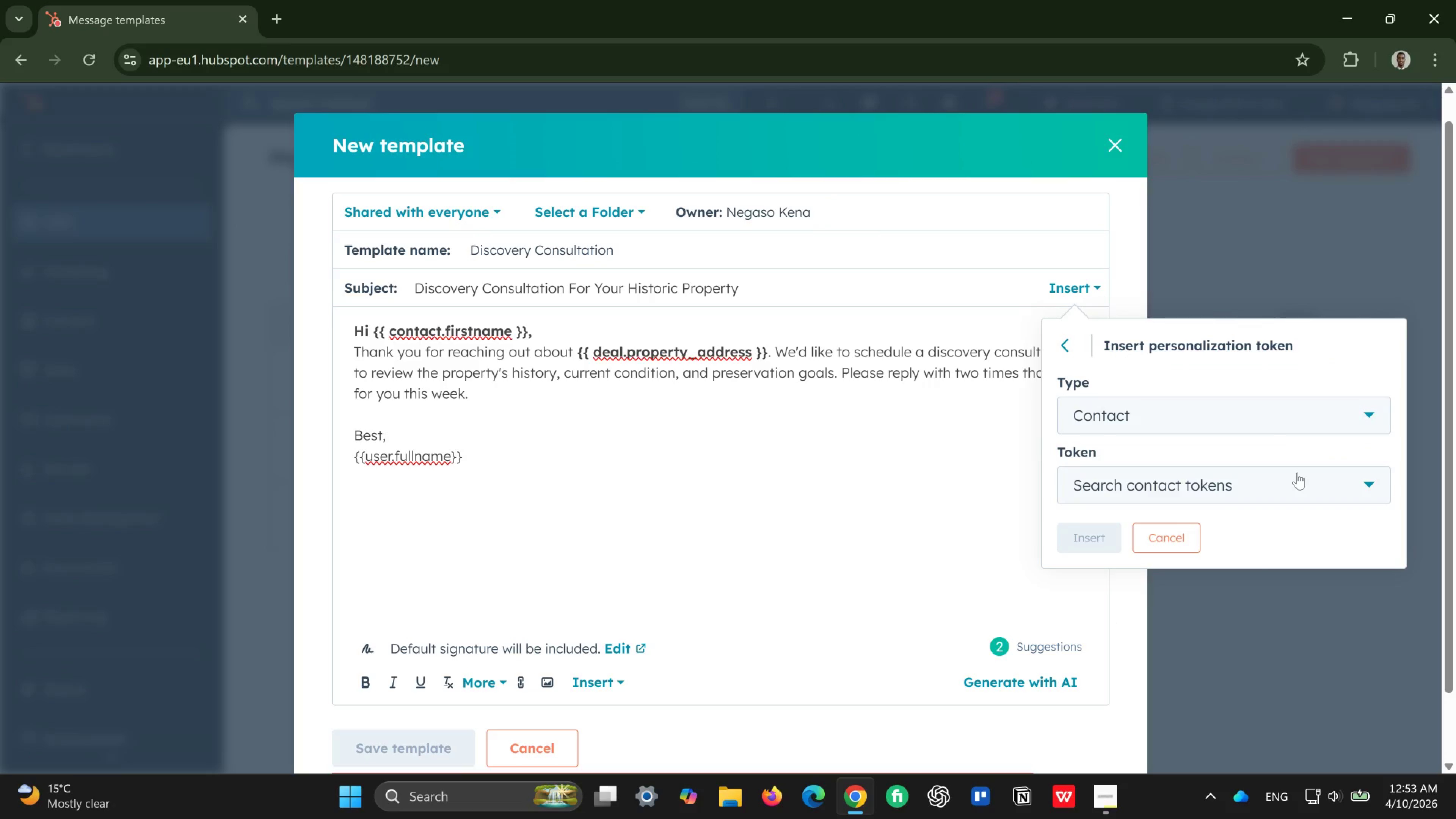 
left_click([1297, 483])
 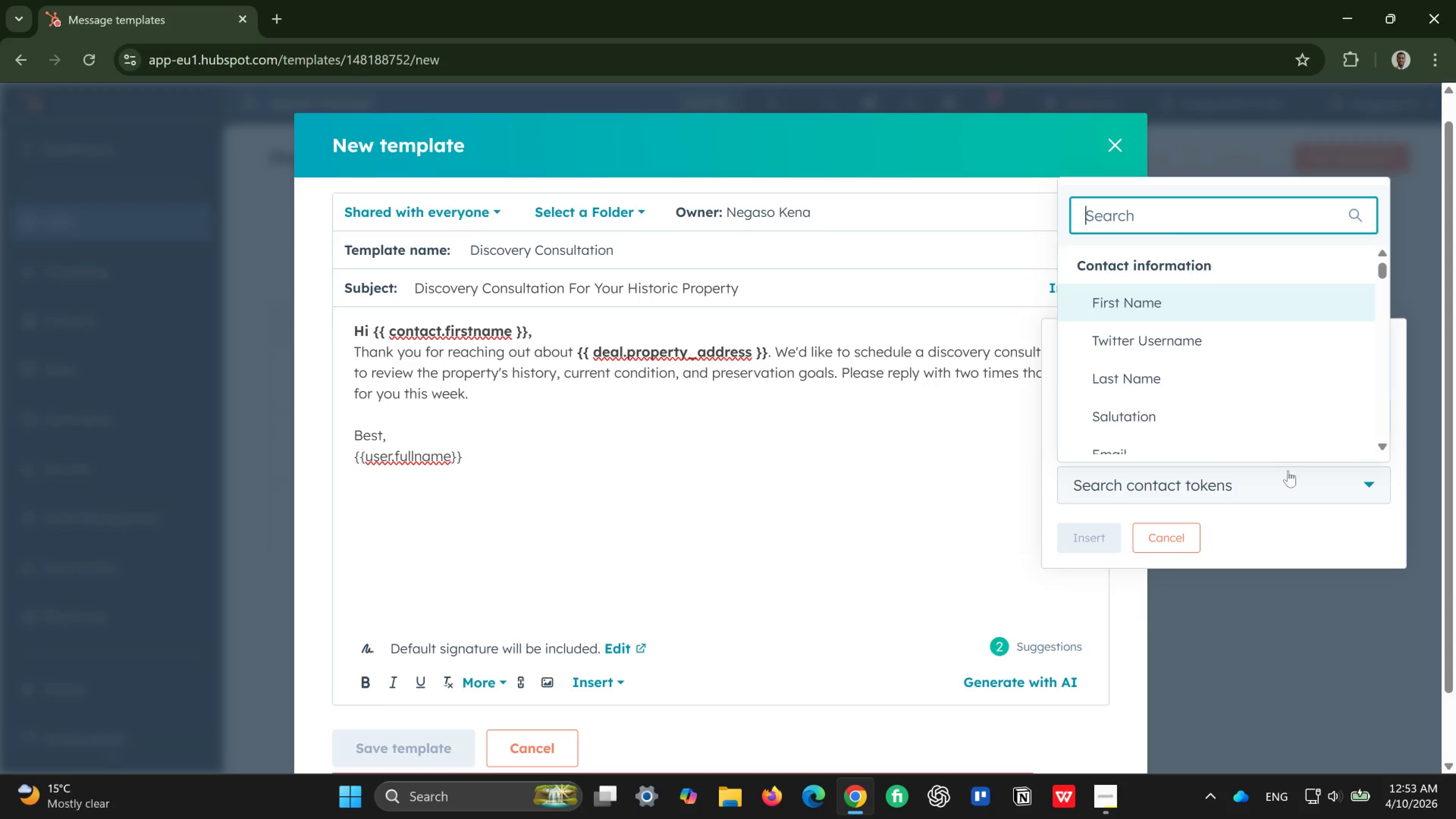 
mouse_move([1181, 377])
 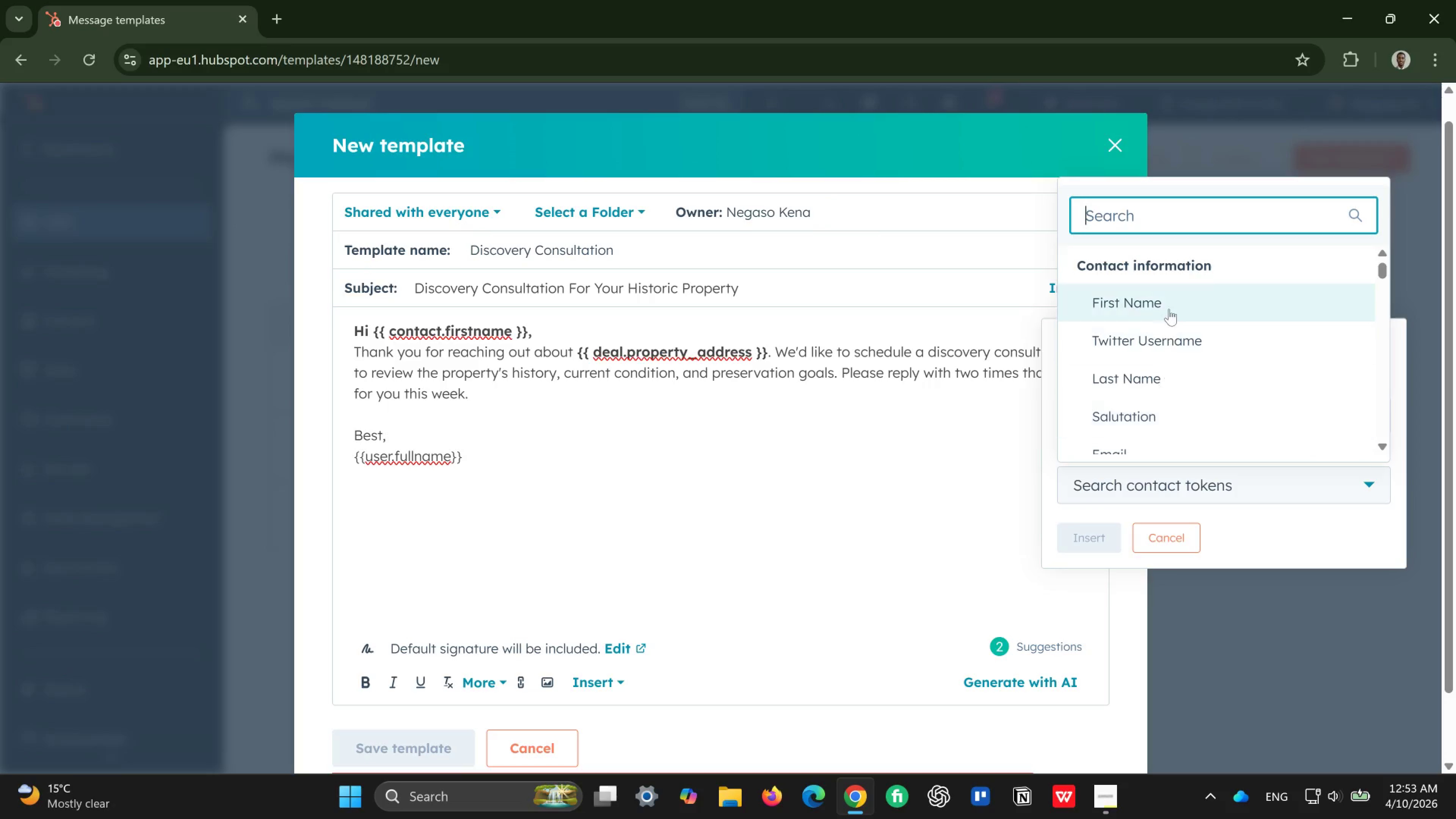 
left_click([1163, 295])
 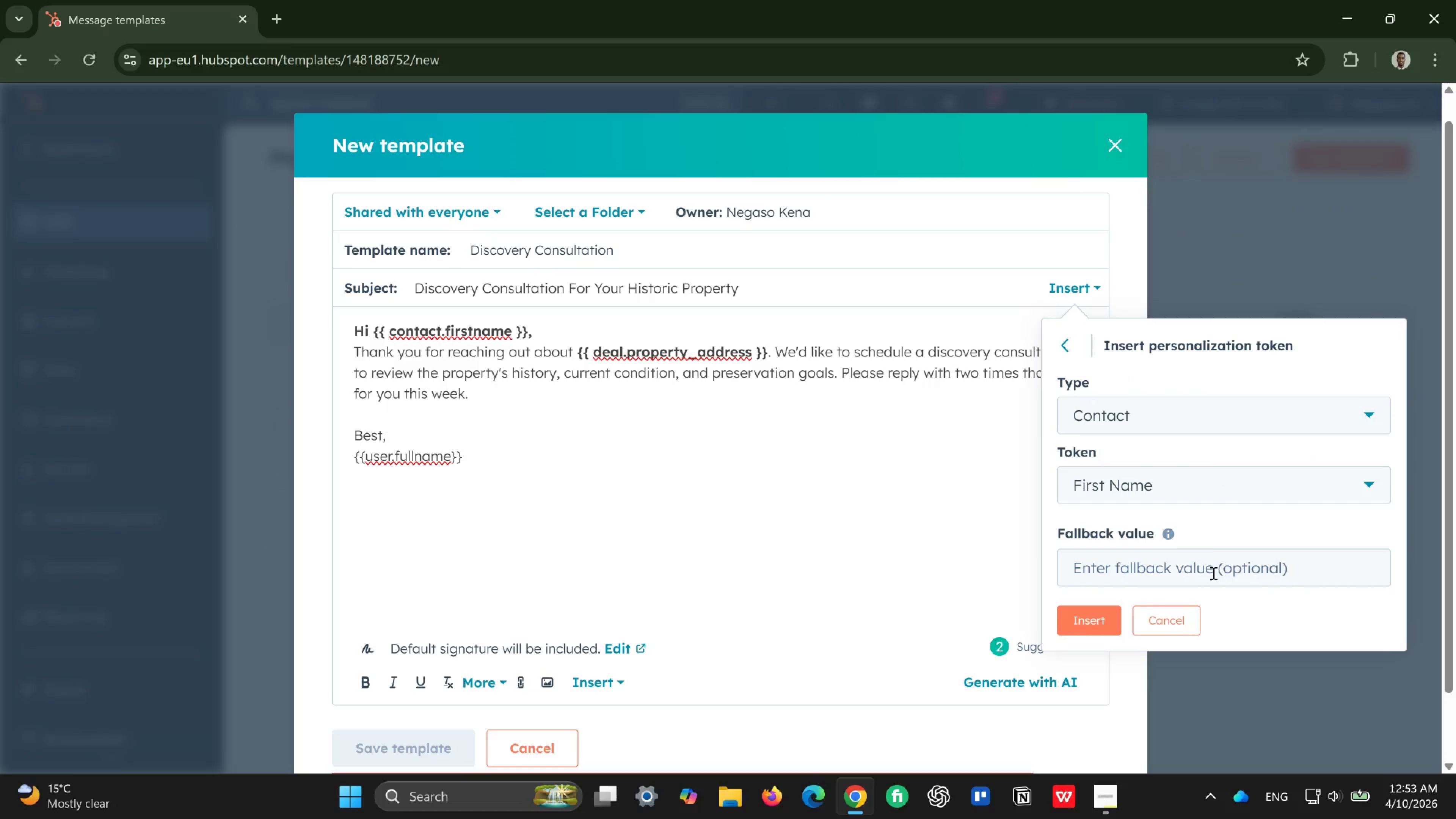 
left_click([1280, 569])
 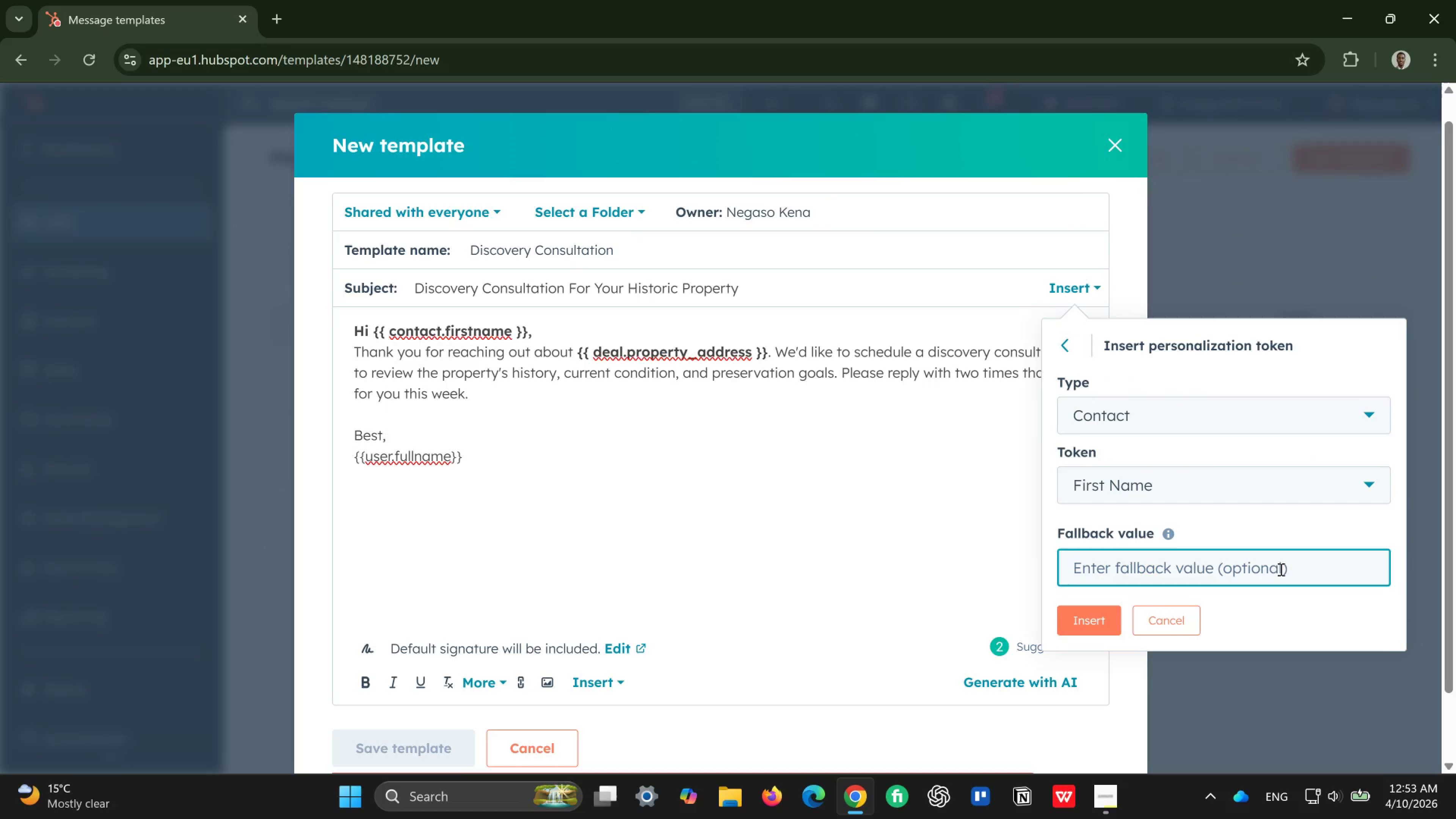 
type(There)
 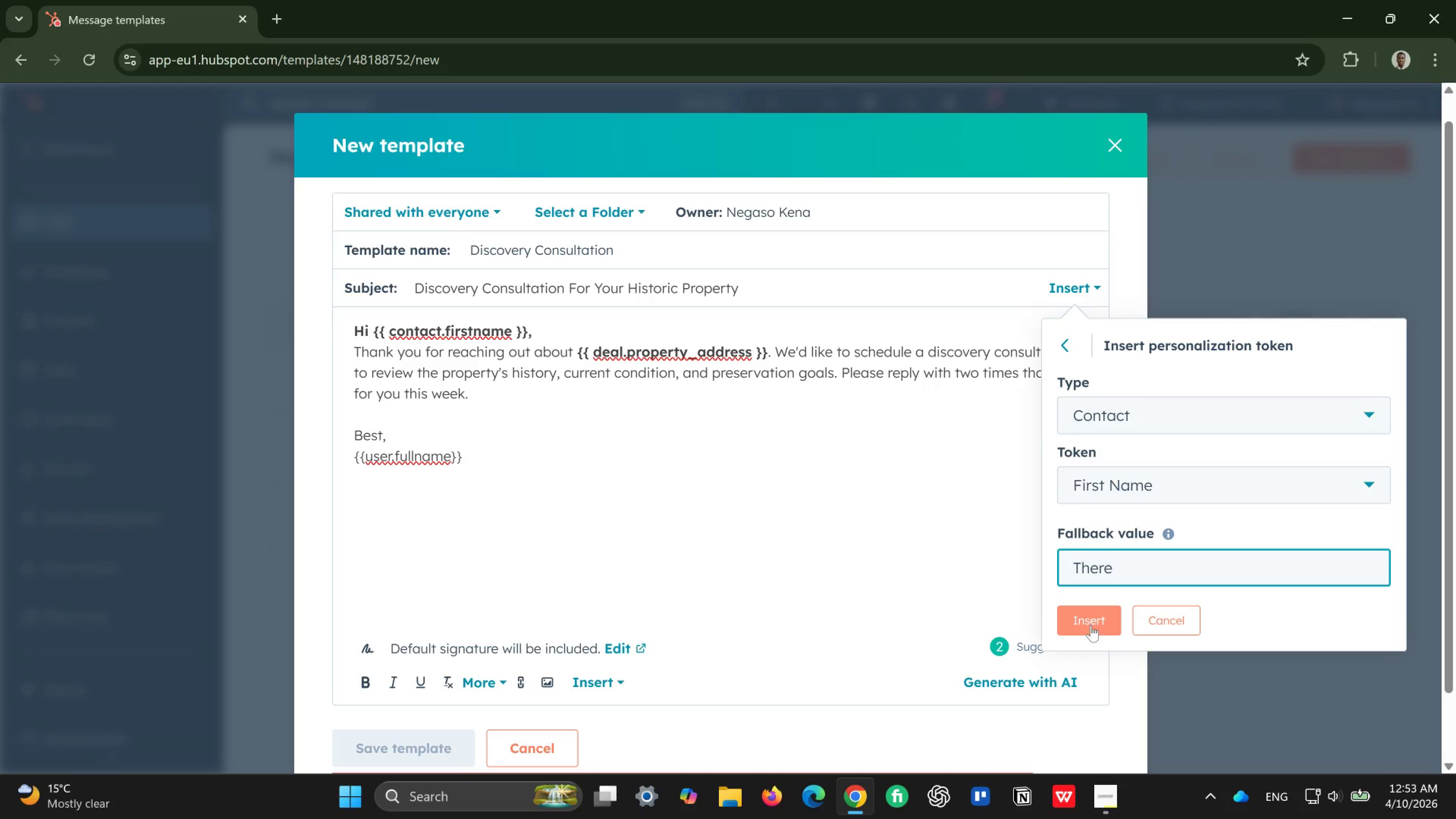 
left_click([1097, 614])
 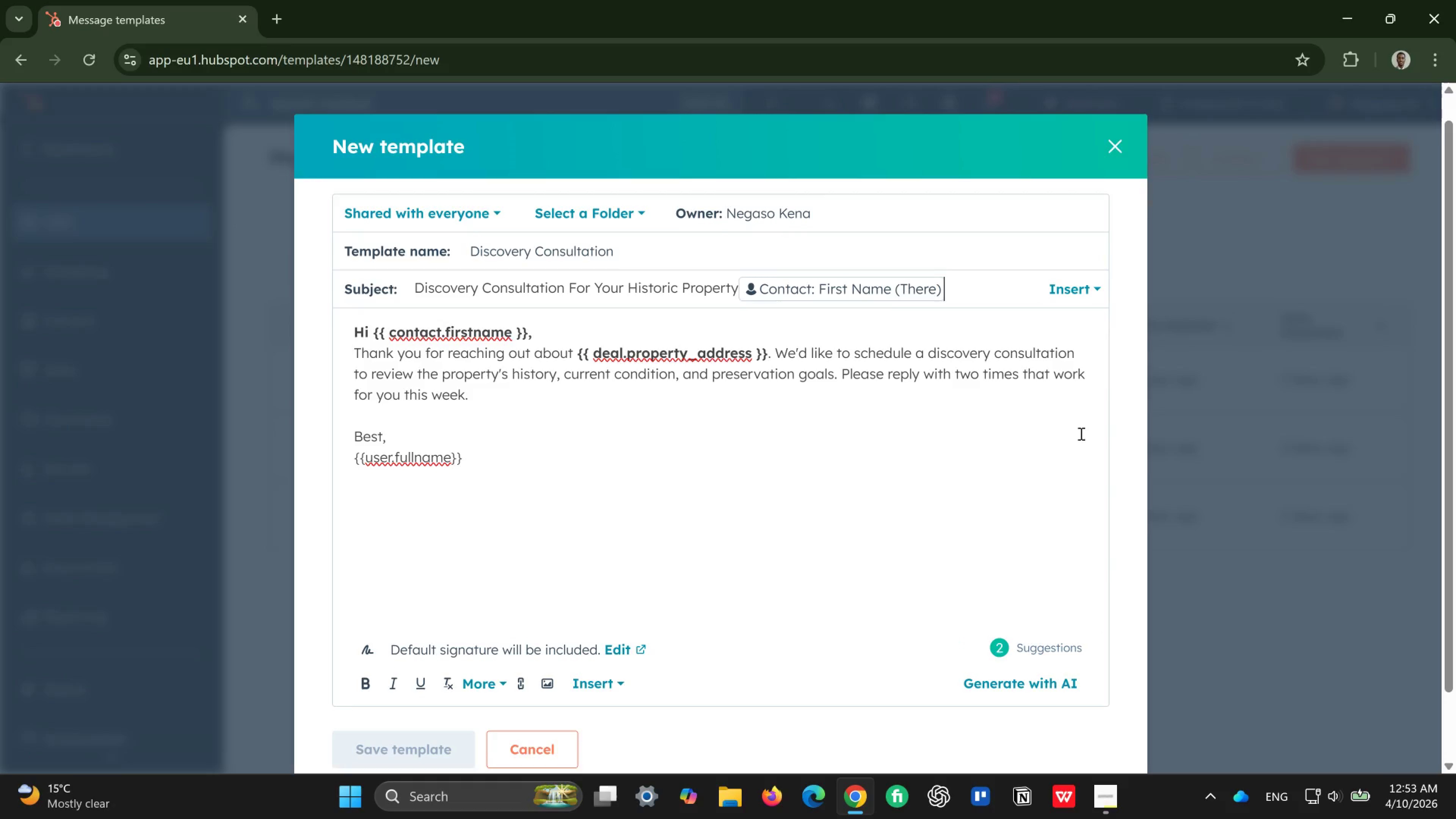 
key(Backspace)
 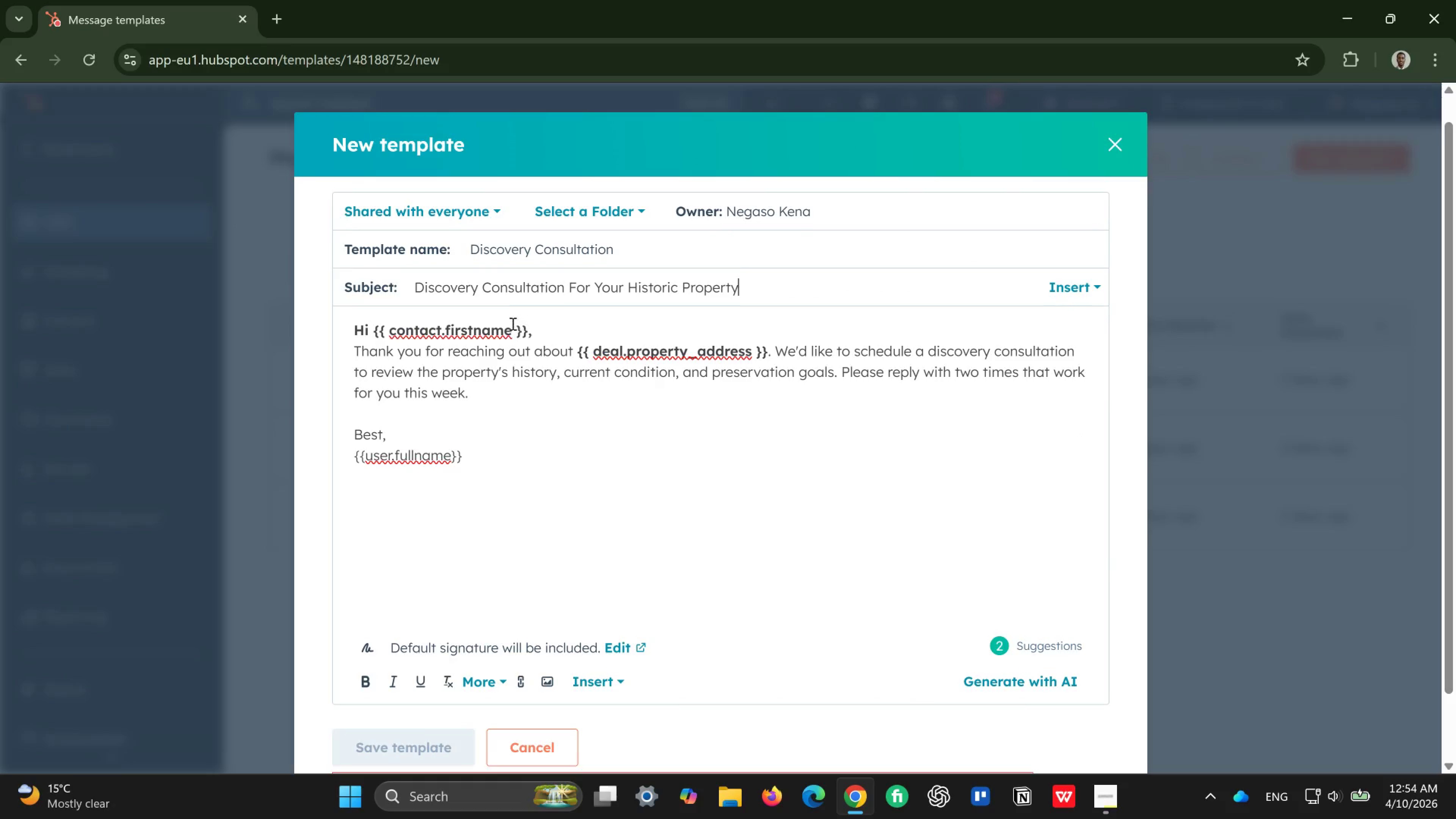 
left_click([507, 335])
 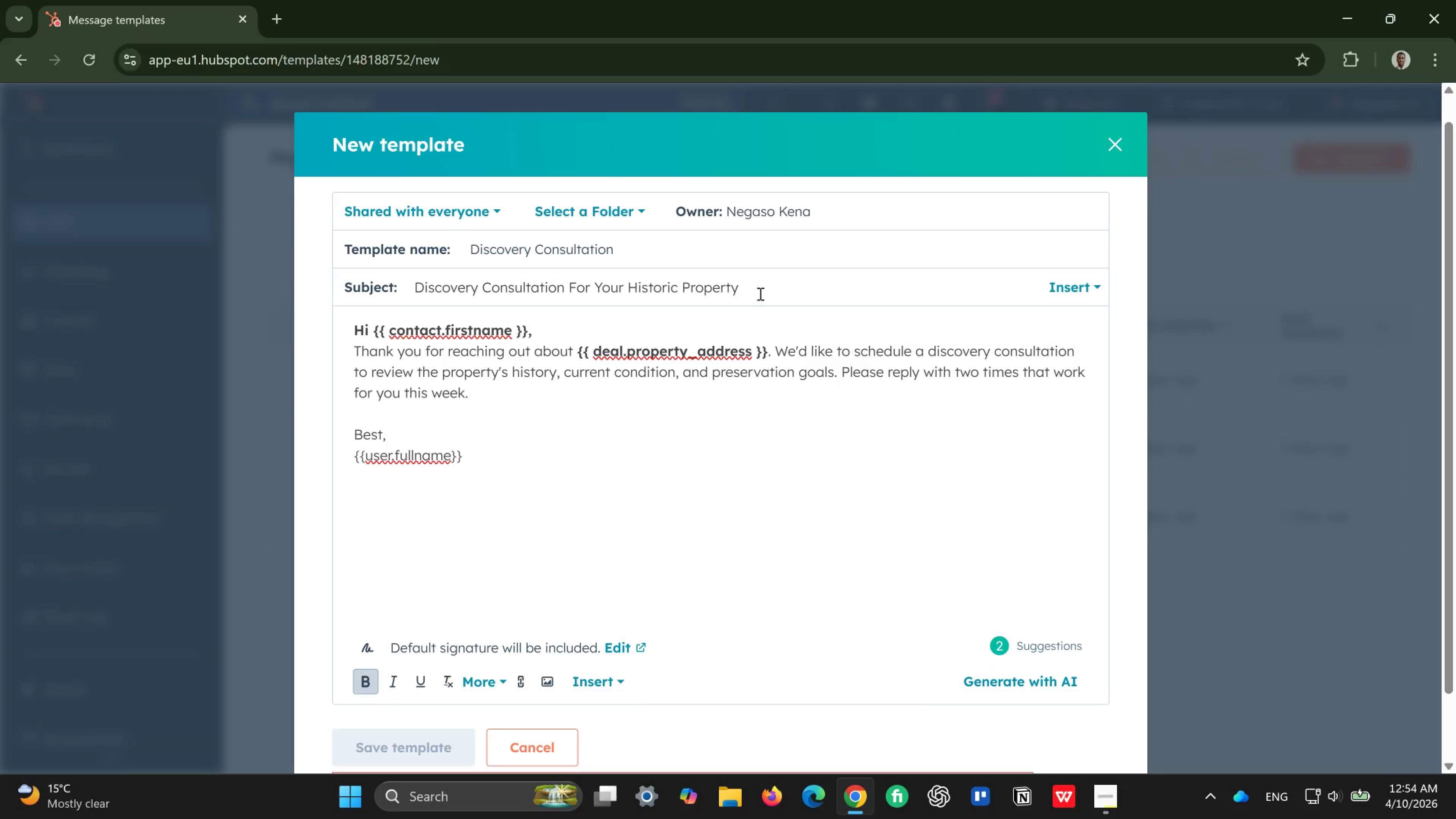 
left_click([764, 284])
 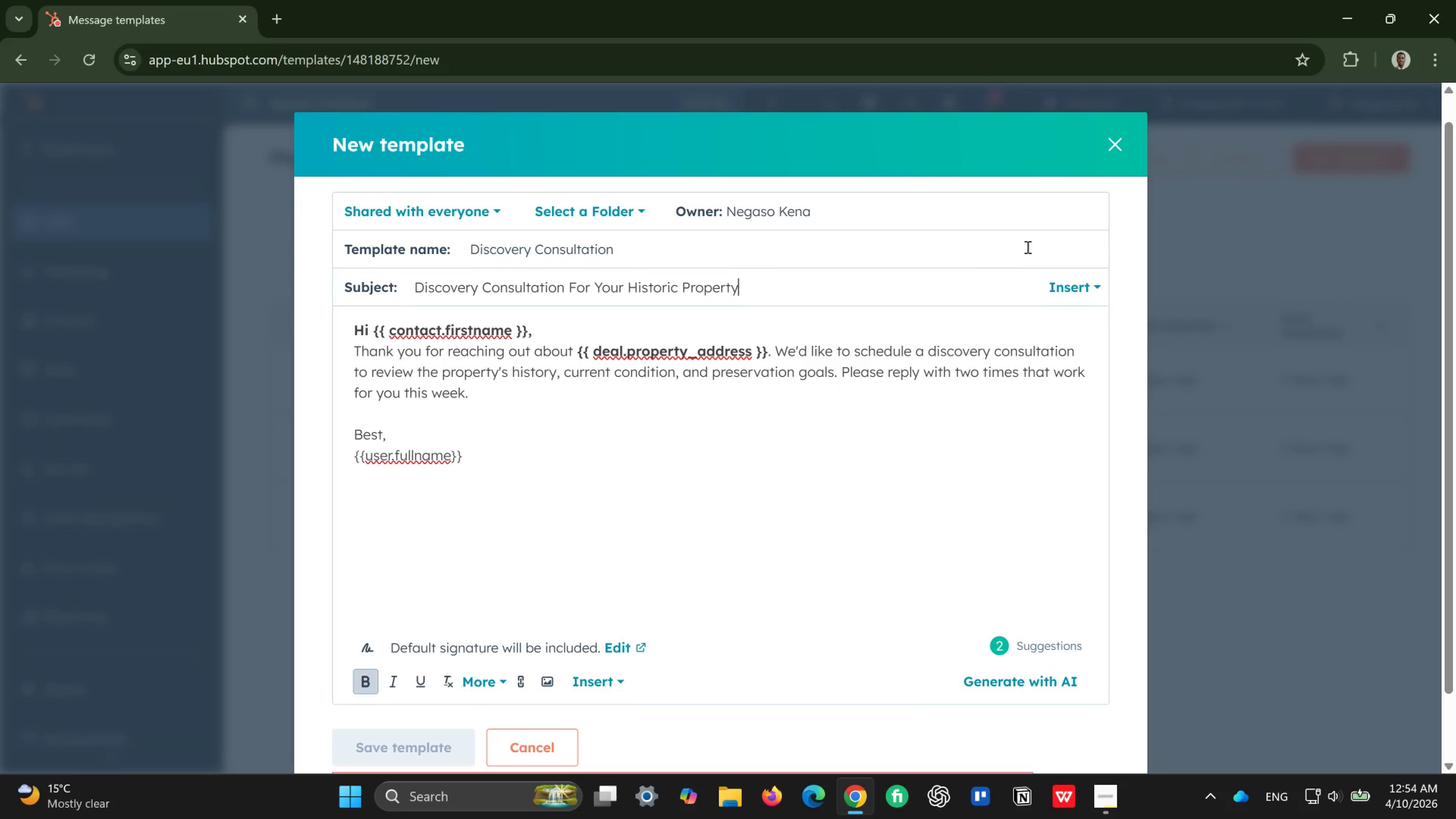 
left_click([1069, 286])
 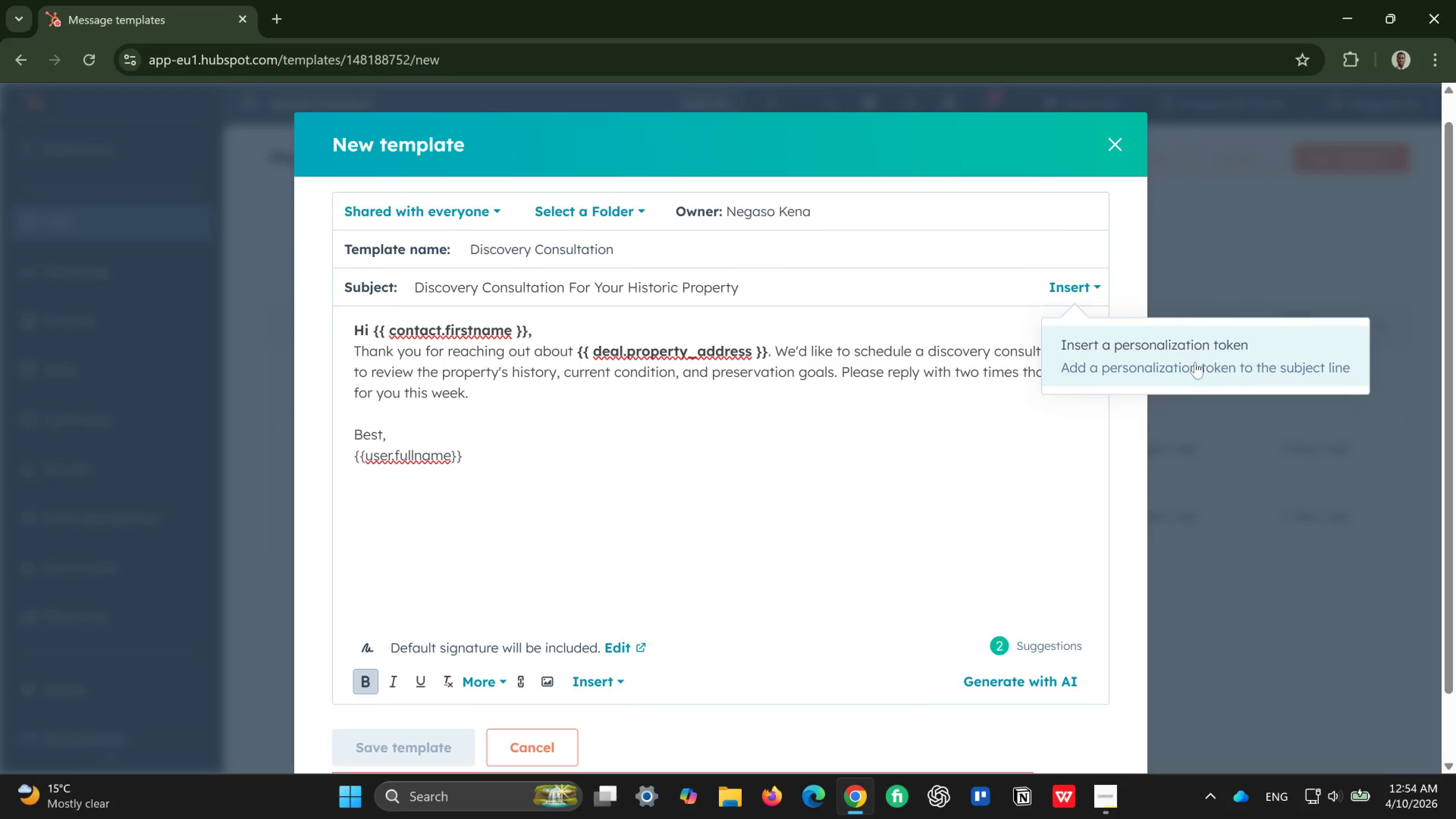 
left_click([1195, 362])
 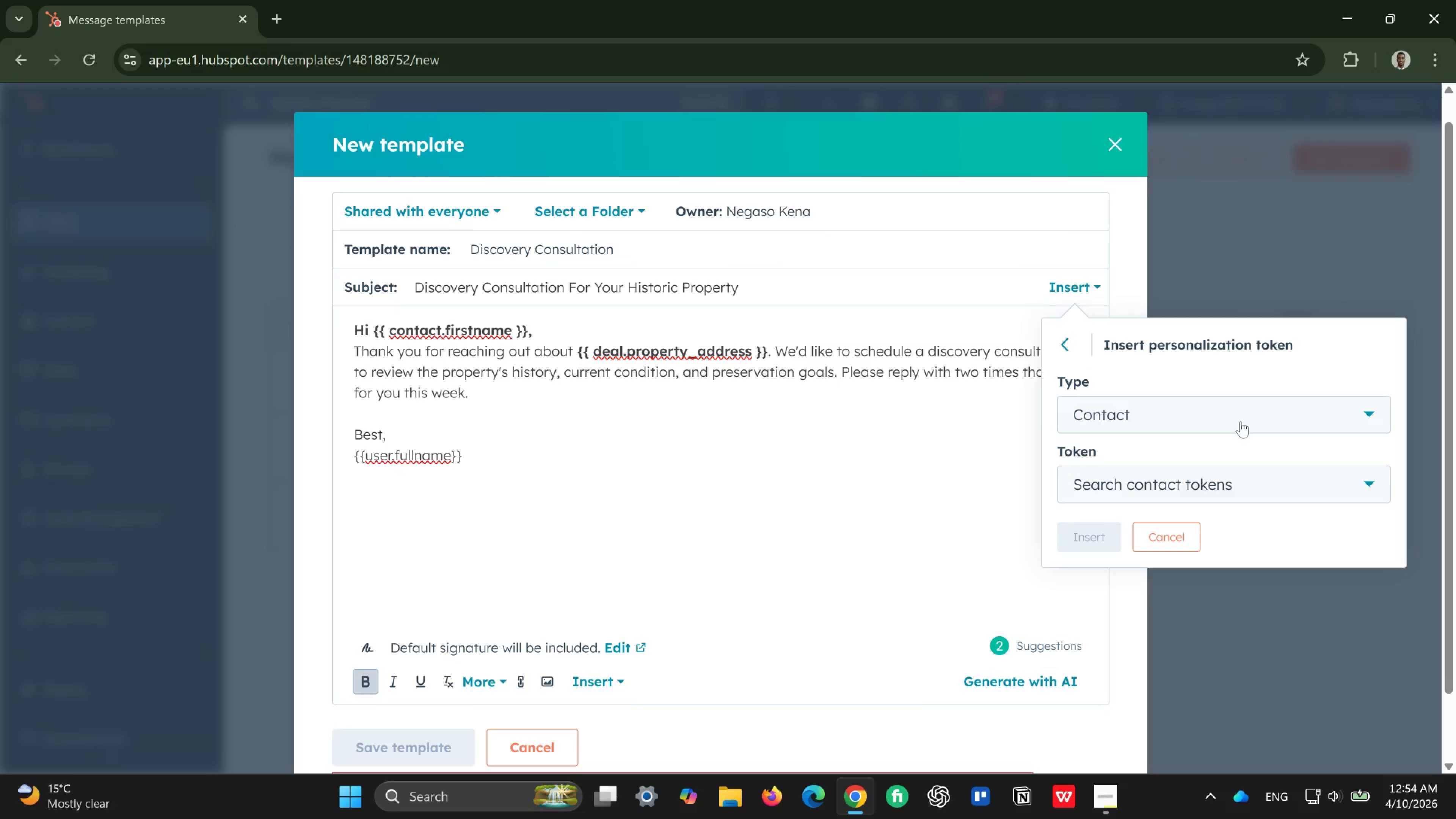 
left_click([1241, 421])
 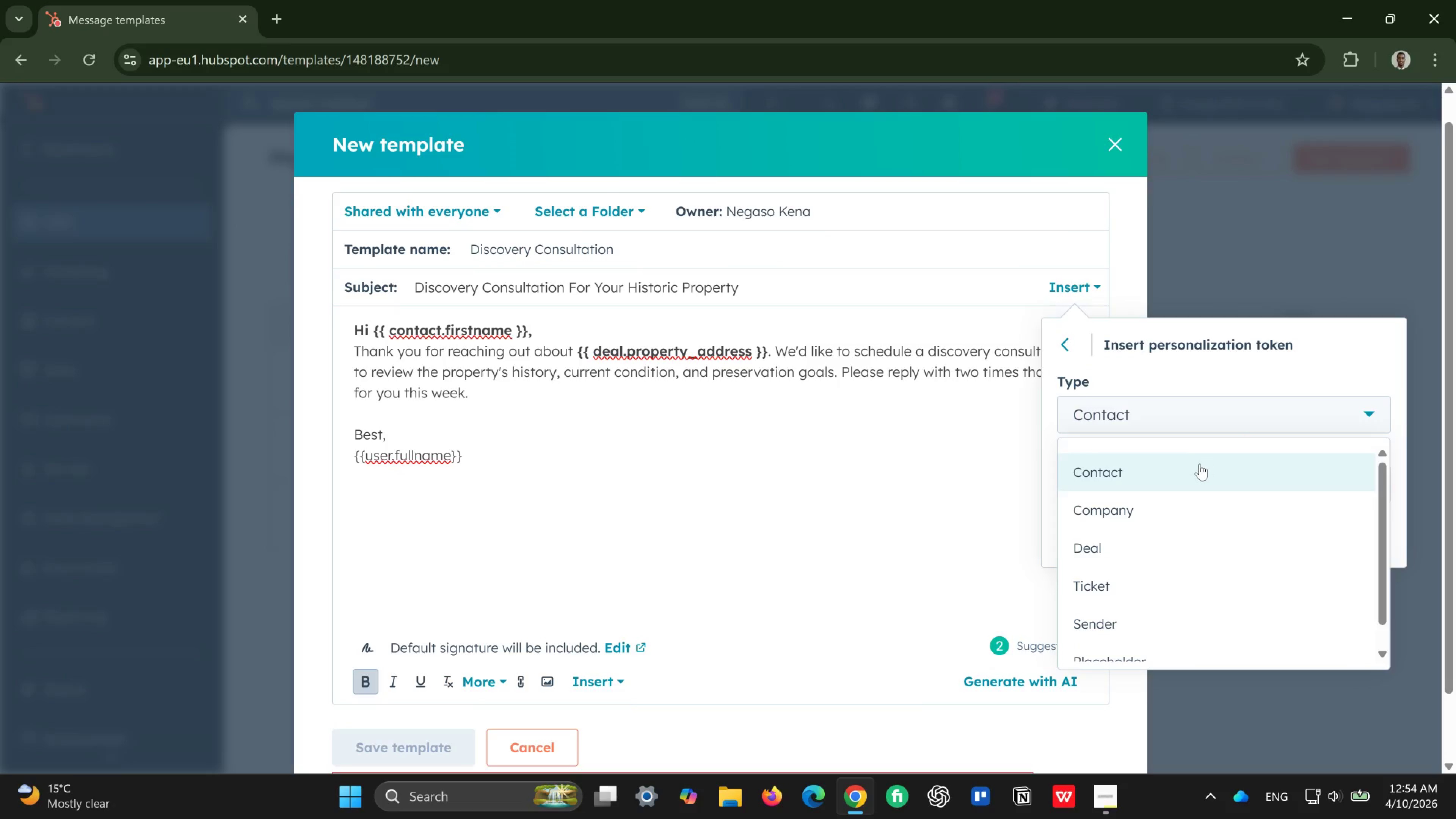 
left_click([1200, 464])
 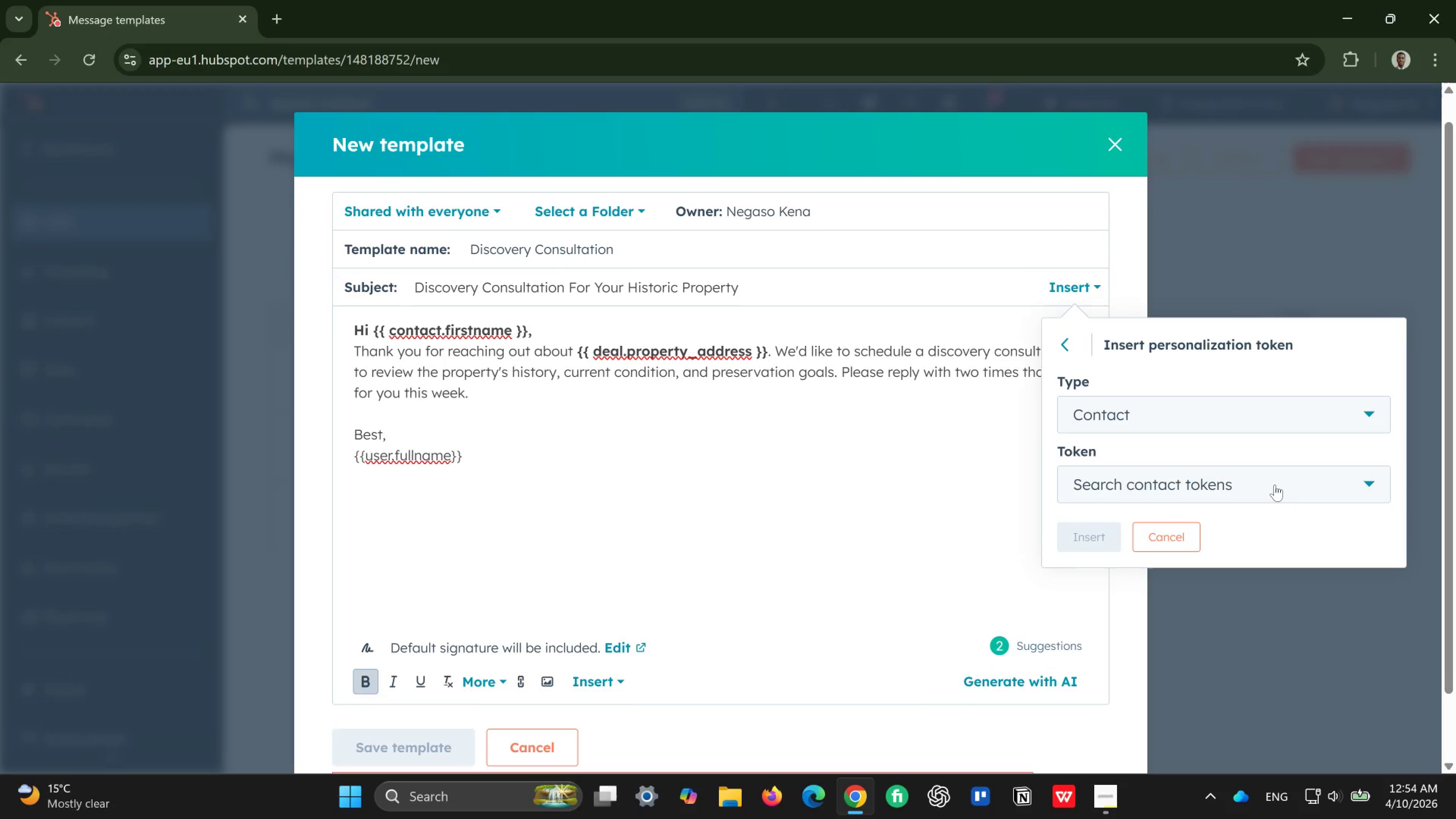 
left_click([1275, 485])
 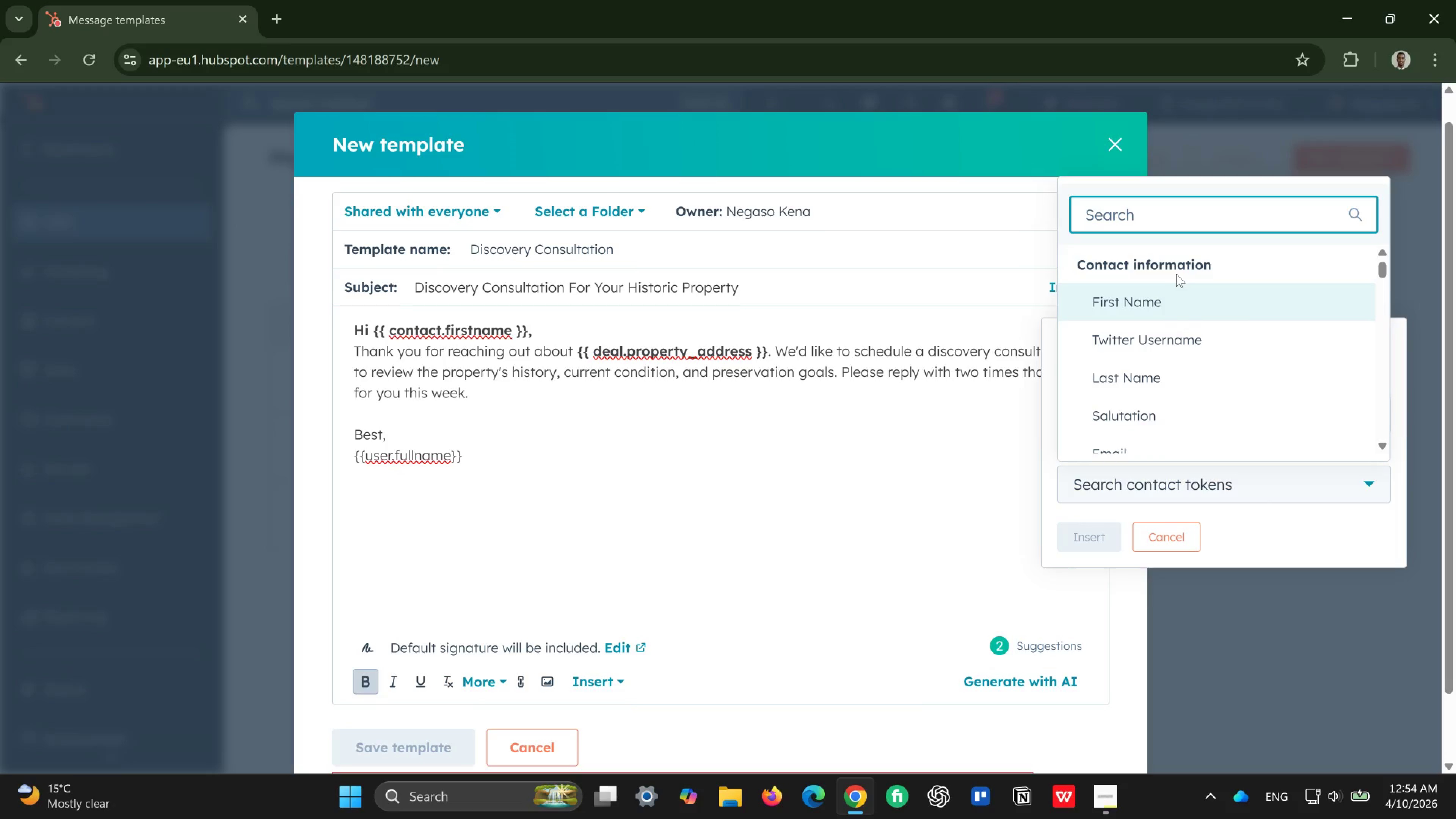 
left_click([1176, 274])
 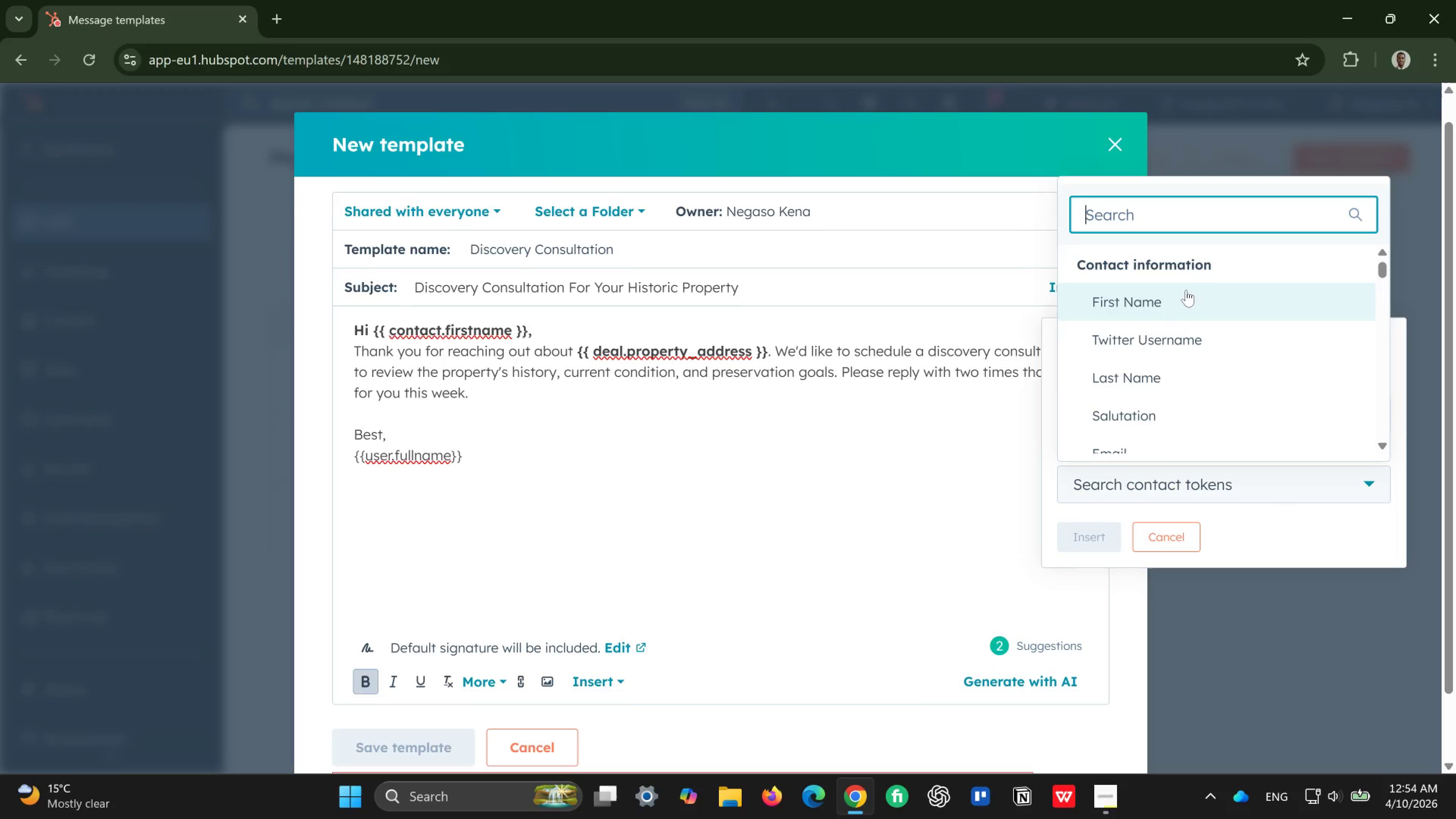 
left_click([1186, 290])
 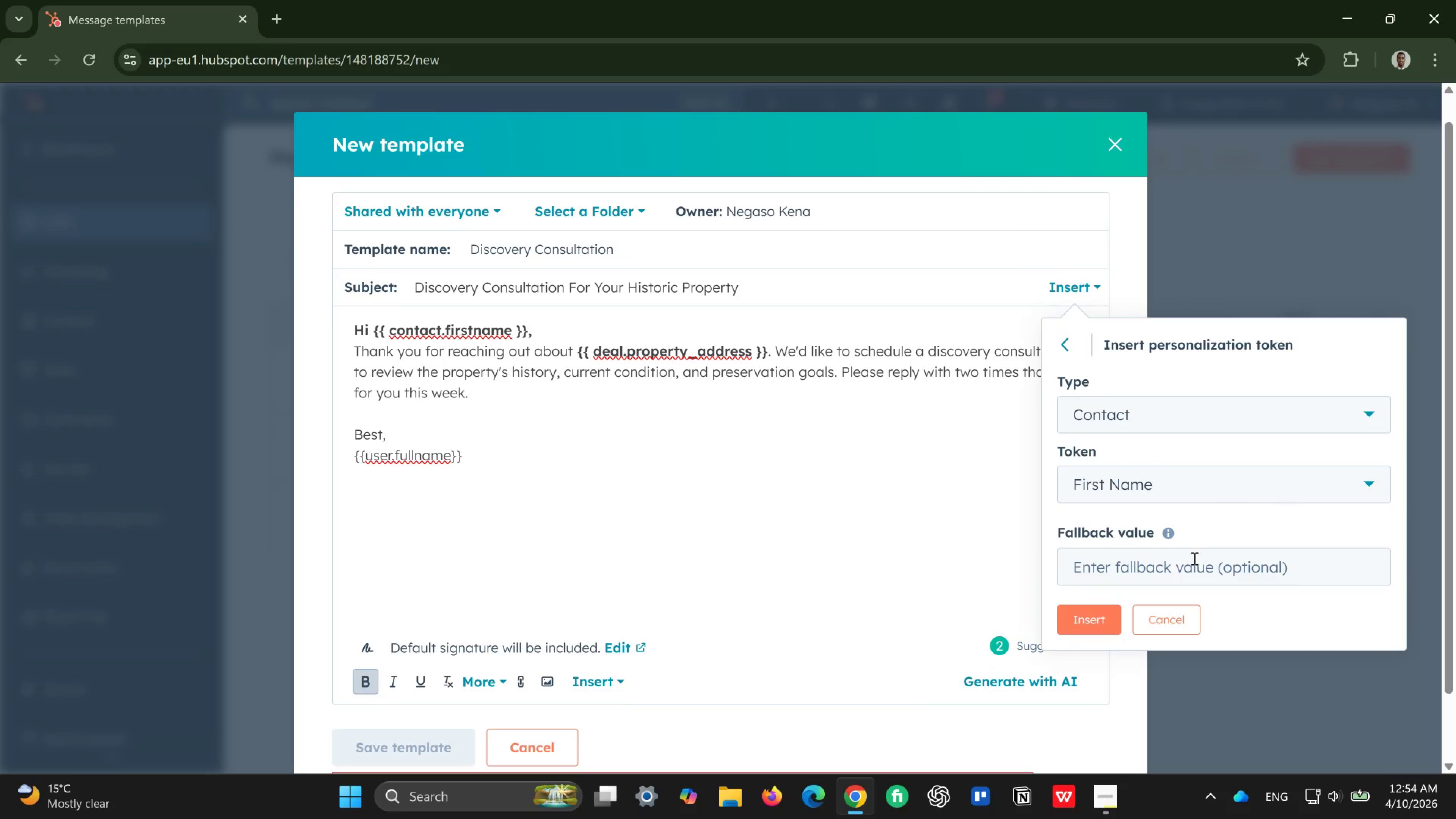 
left_click([1192, 560])
 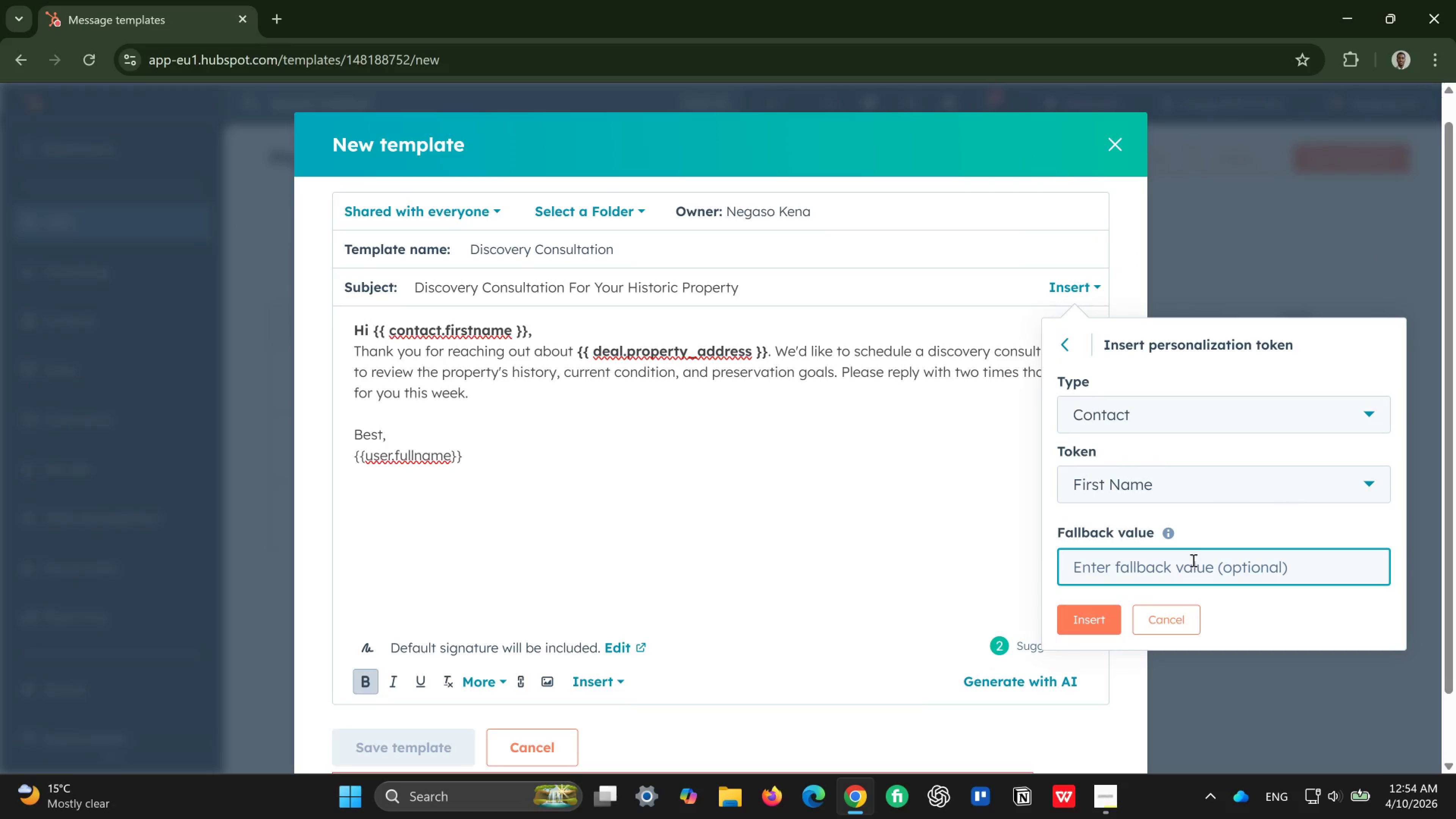 
type(There)
 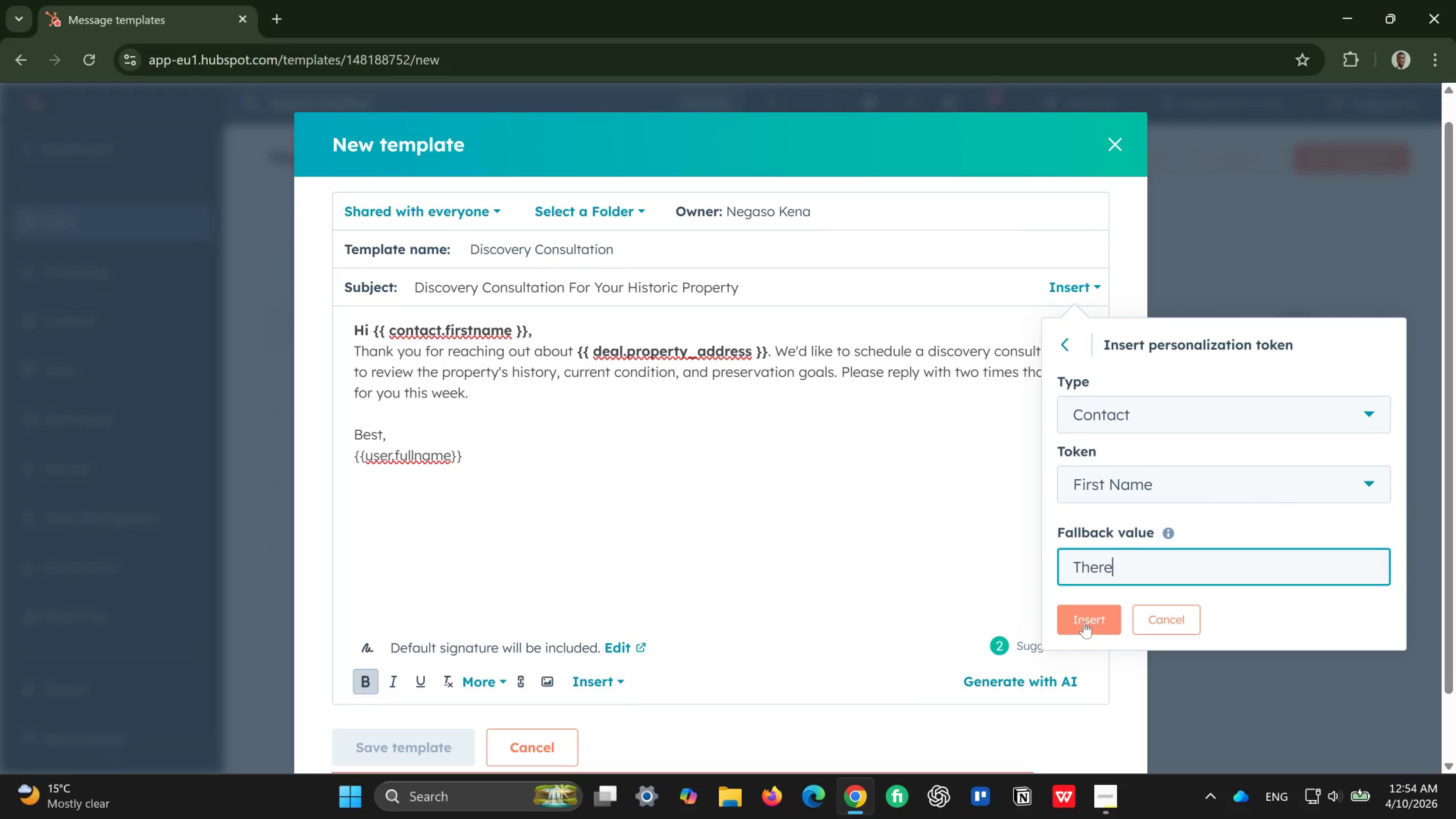 
left_click([1084, 622])
 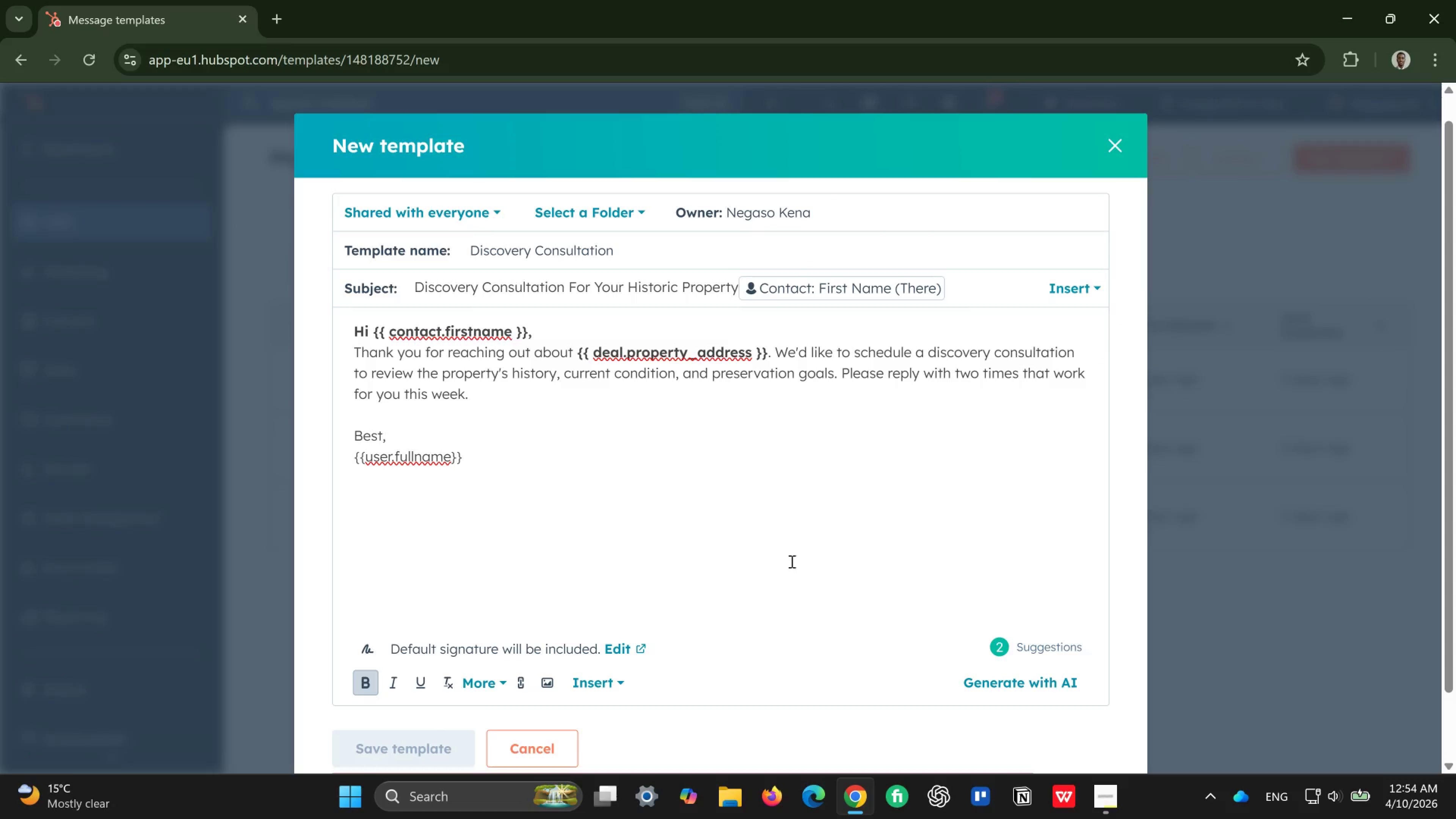 
wait(10.38)
 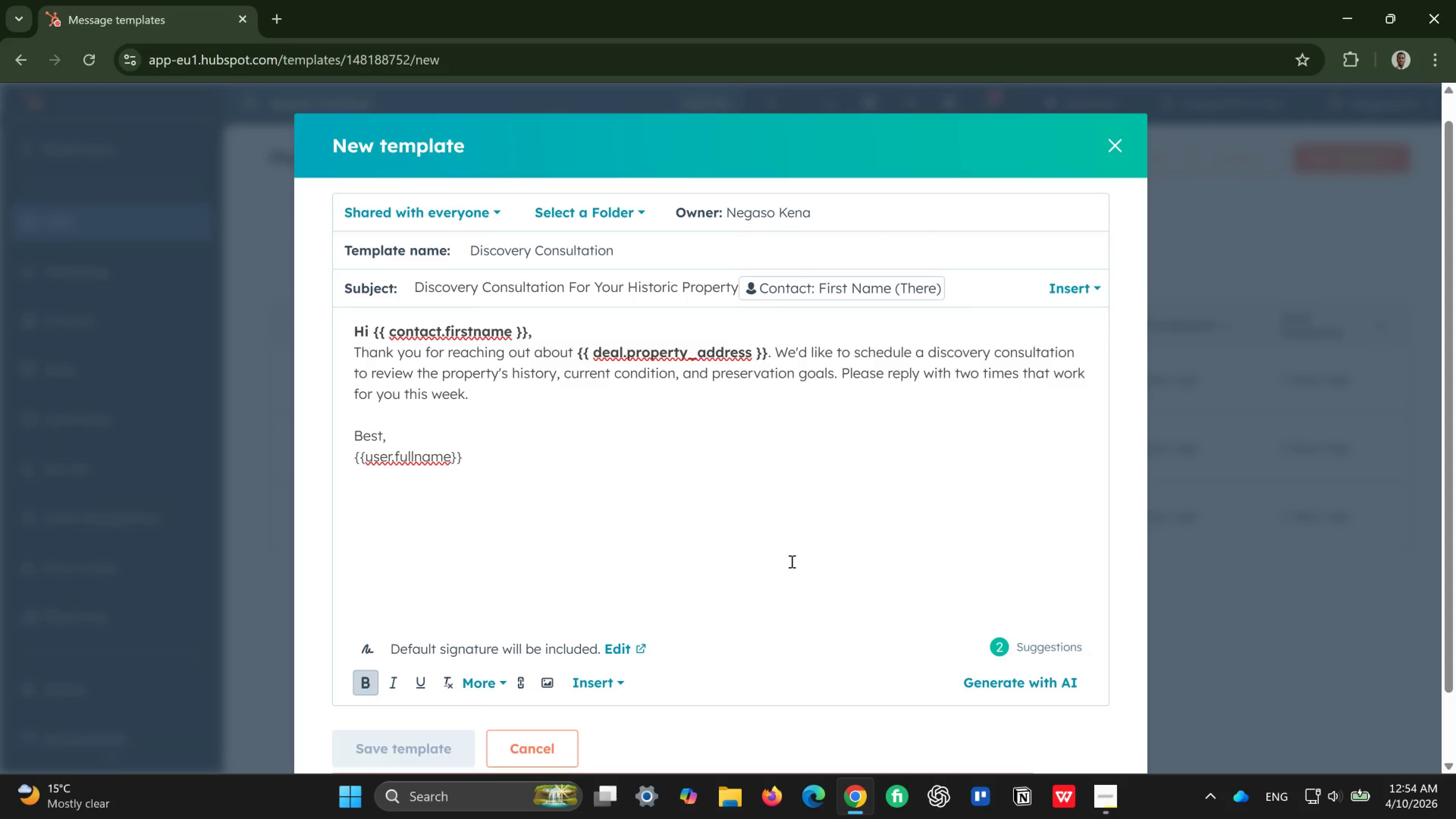 
key(Backspace)
 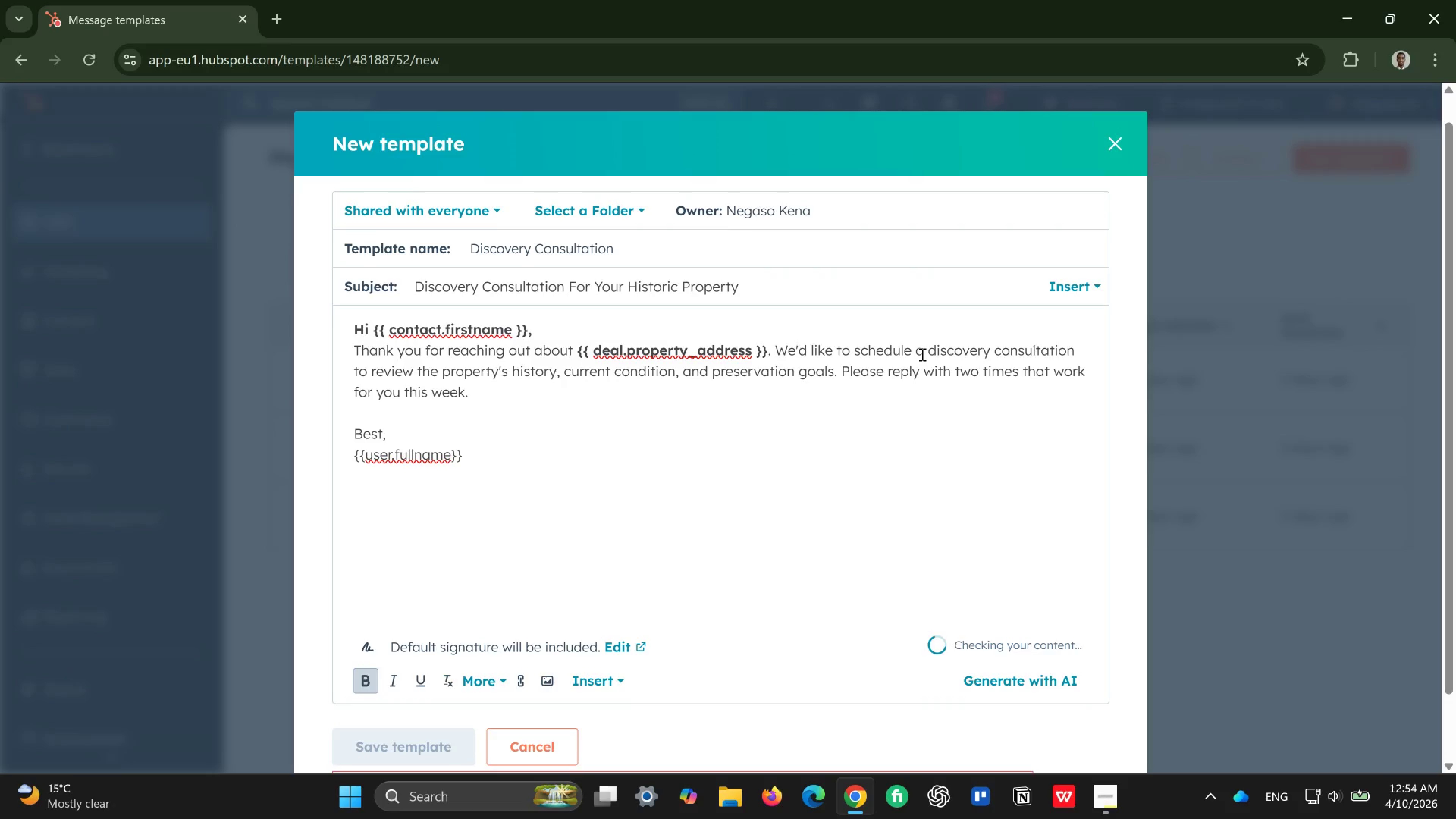 
key(Period)
 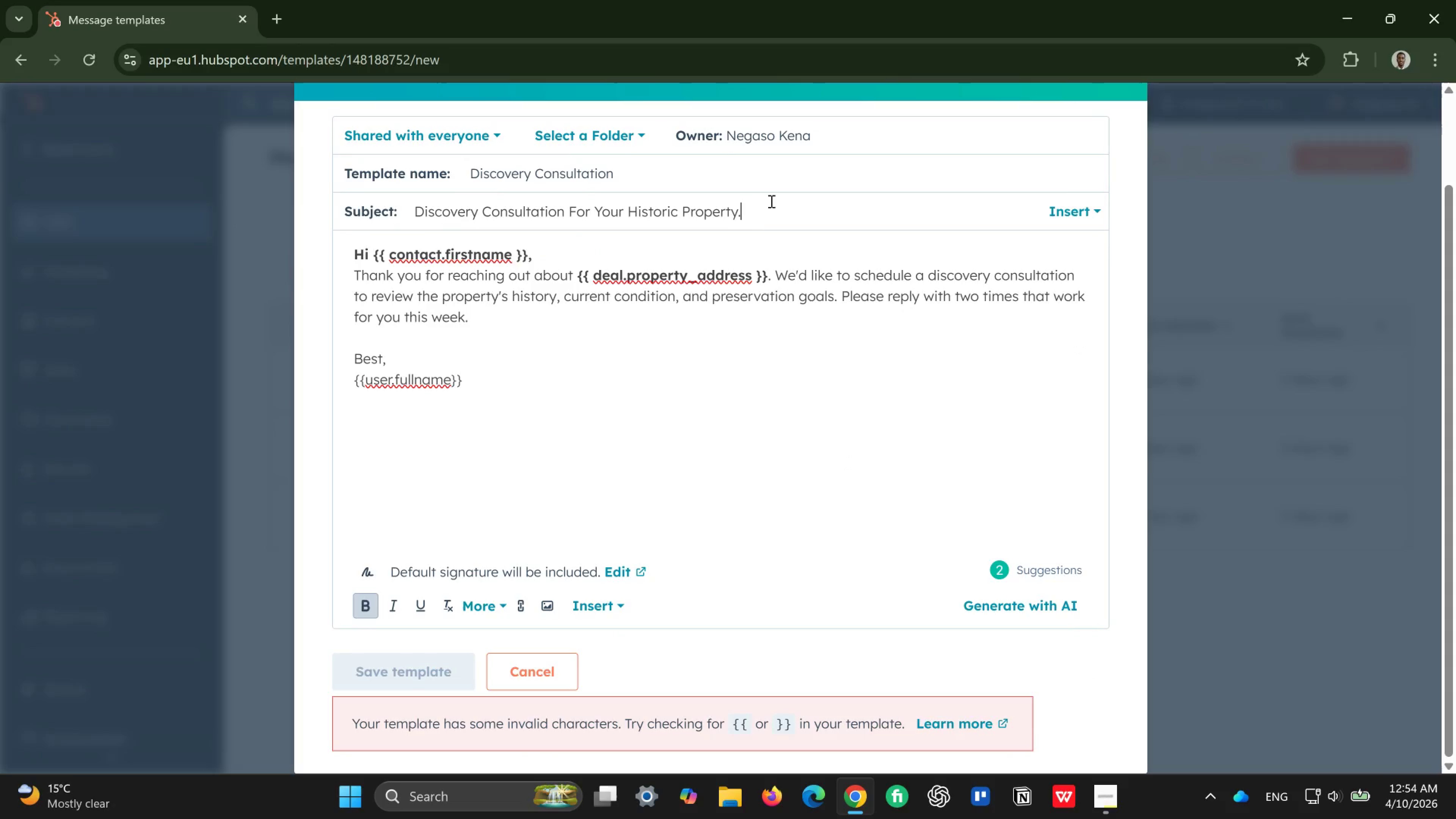 
left_click_drag(start_coordinate=[770, 213], to_coordinate=[415, 210])
 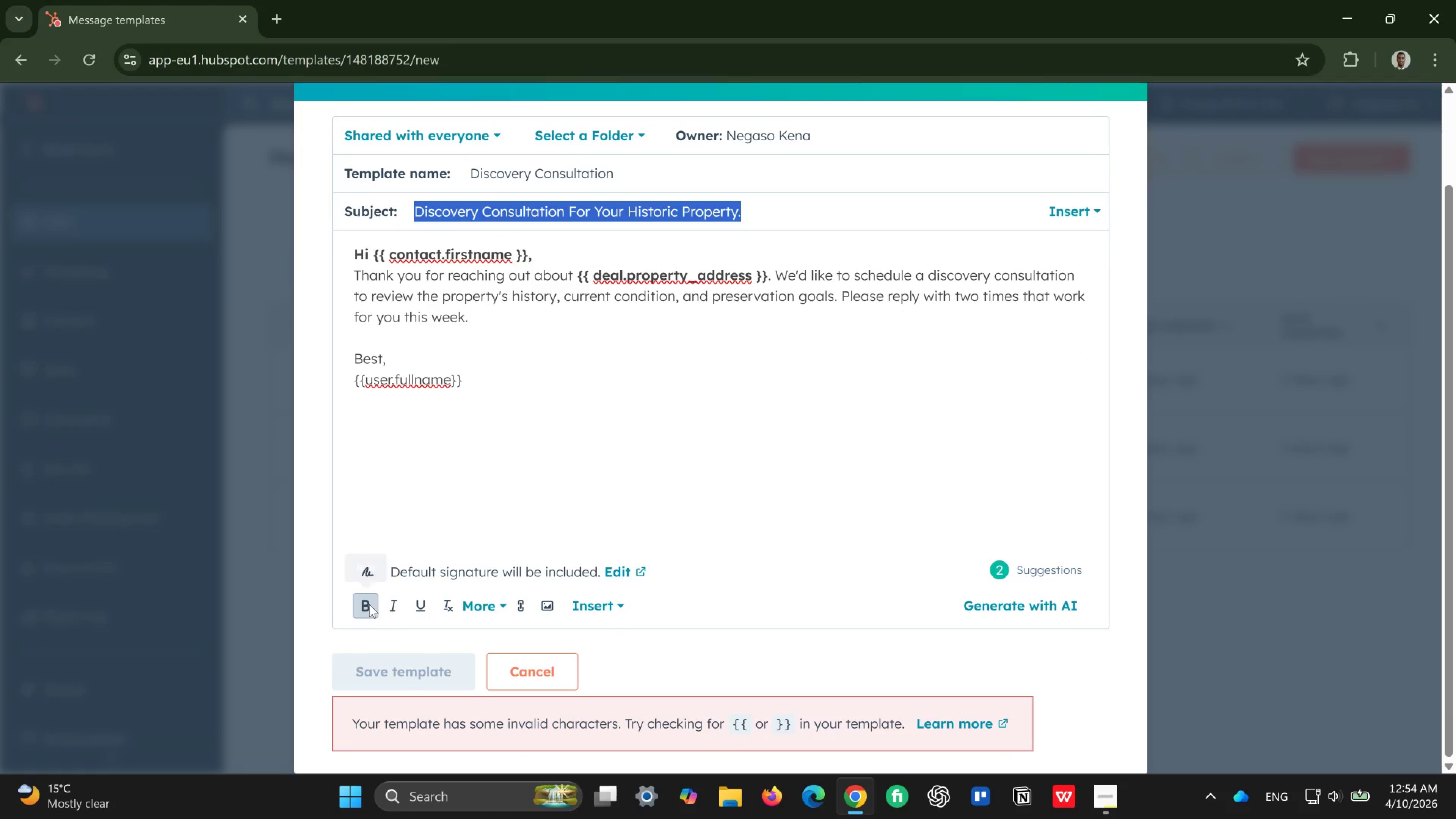 
left_click([369, 604])
 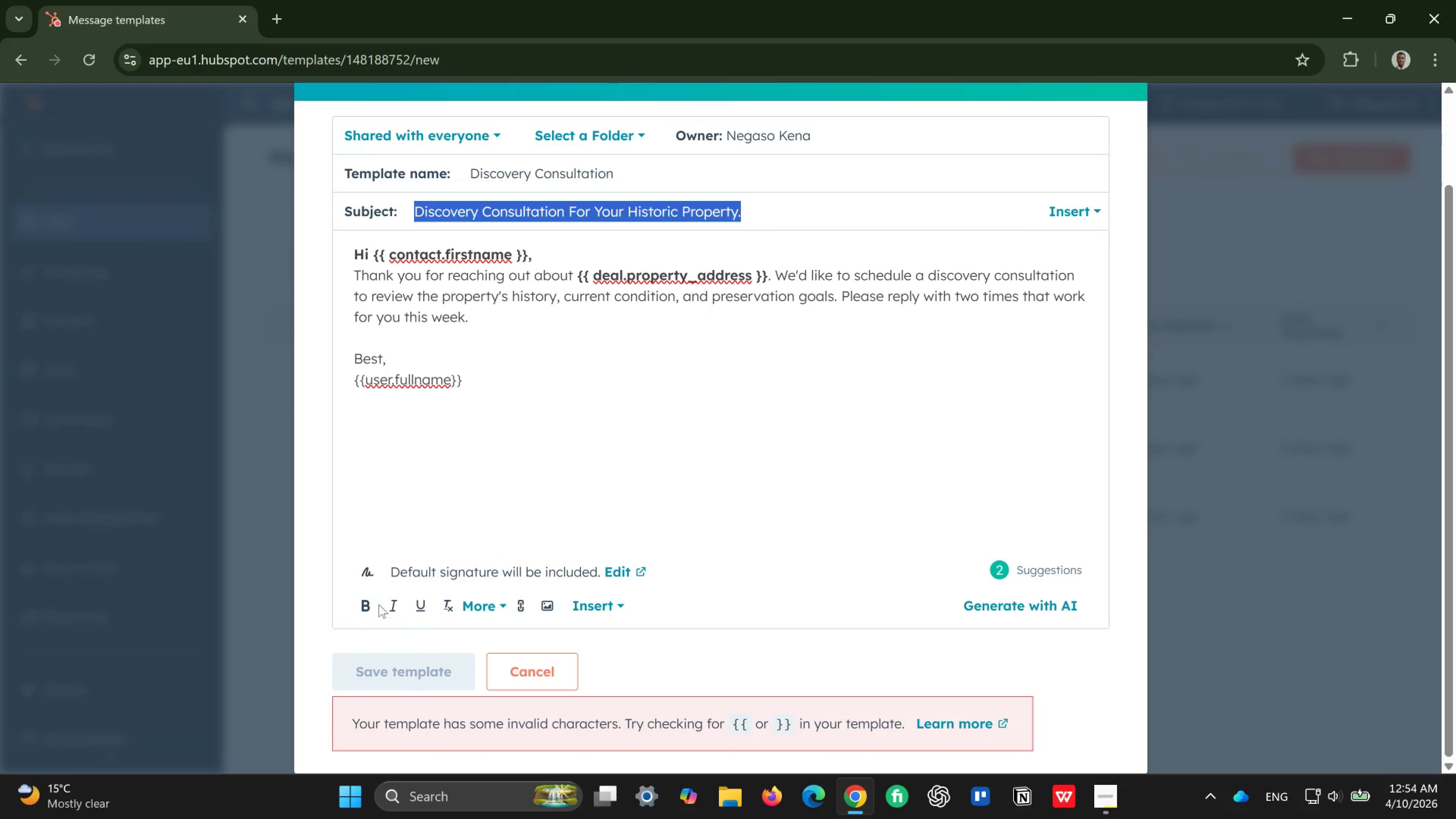 
left_click([362, 600])
 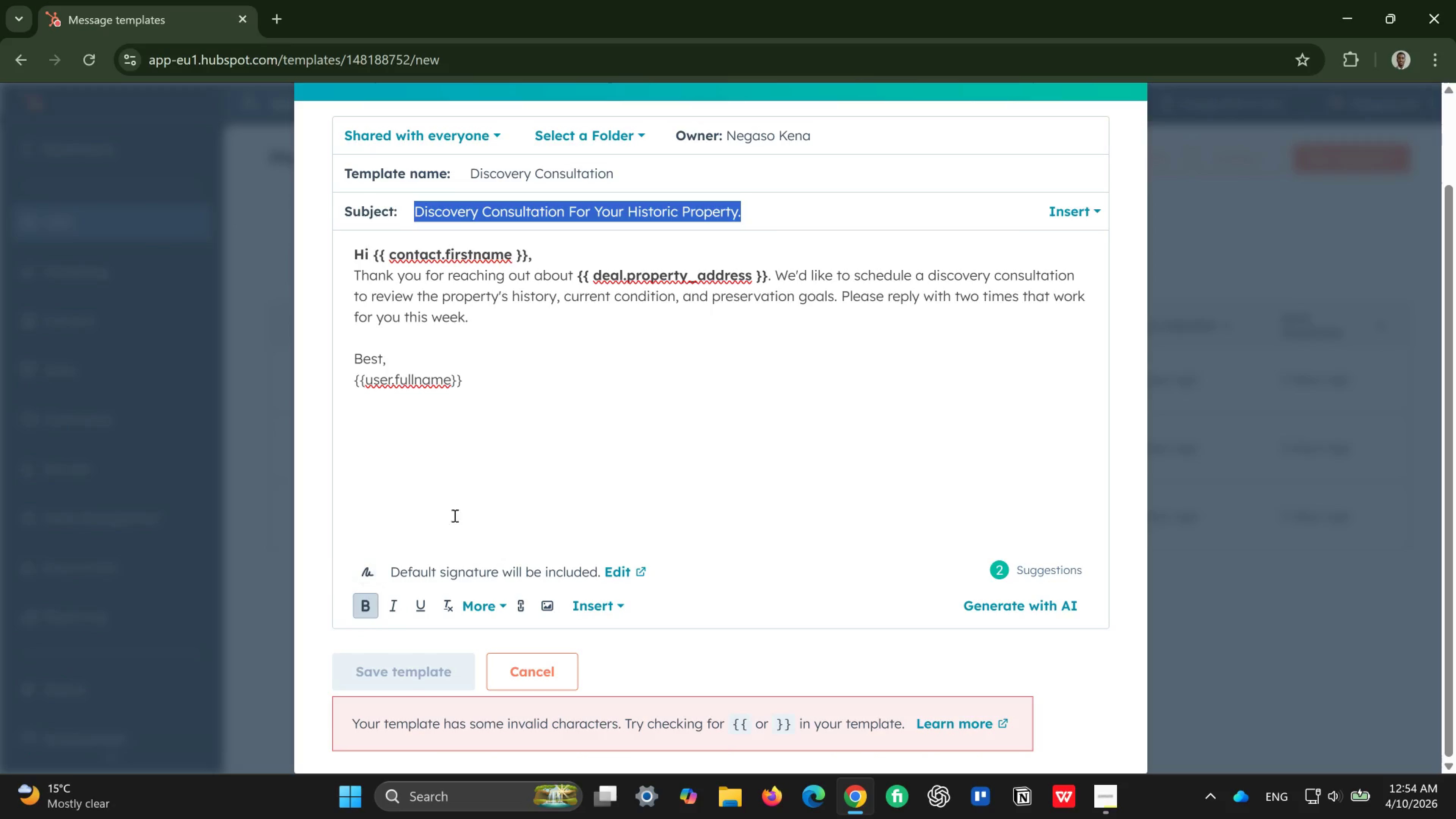 
left_click([496, 461])
 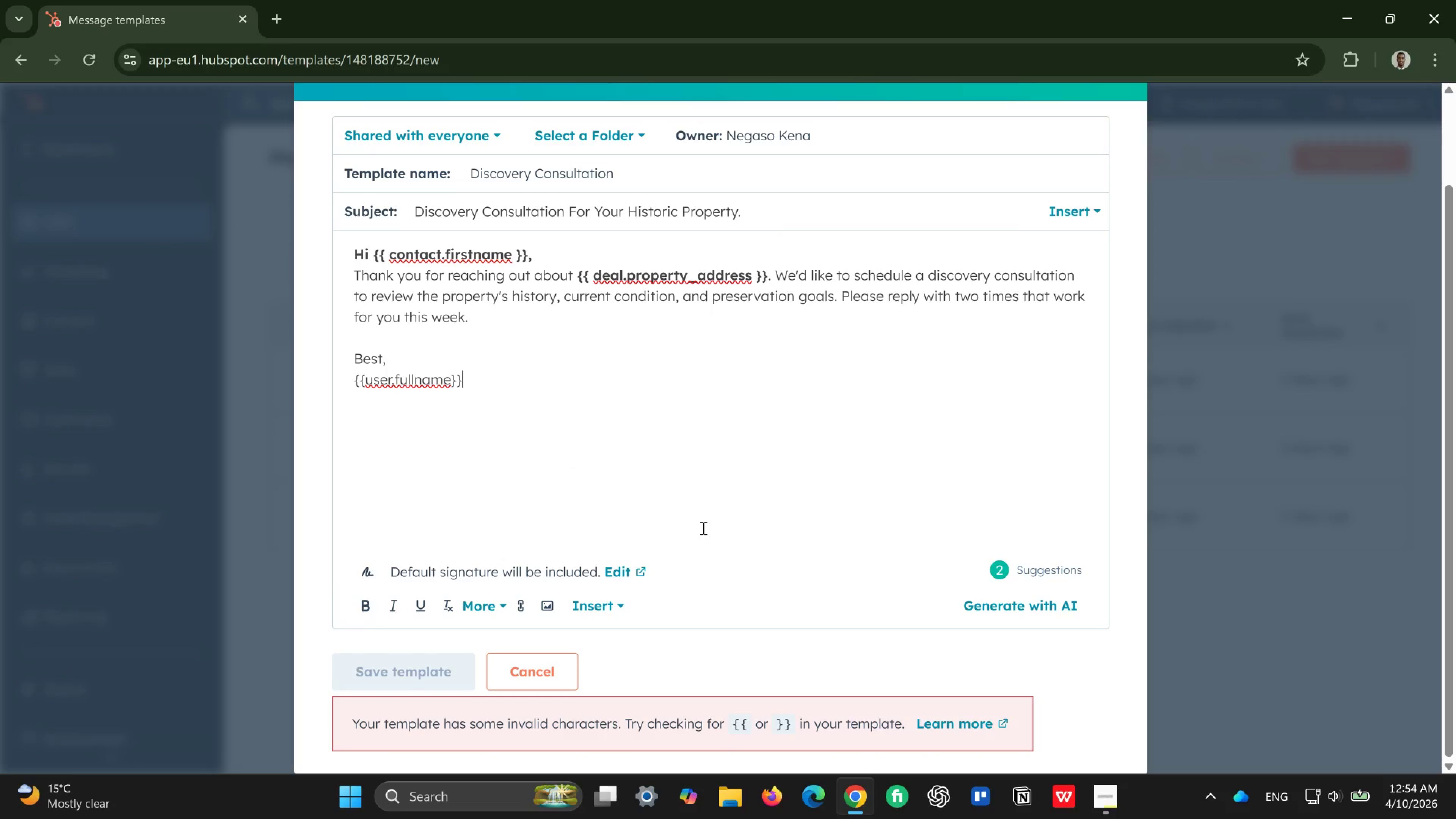 
left_click([617, 608])
 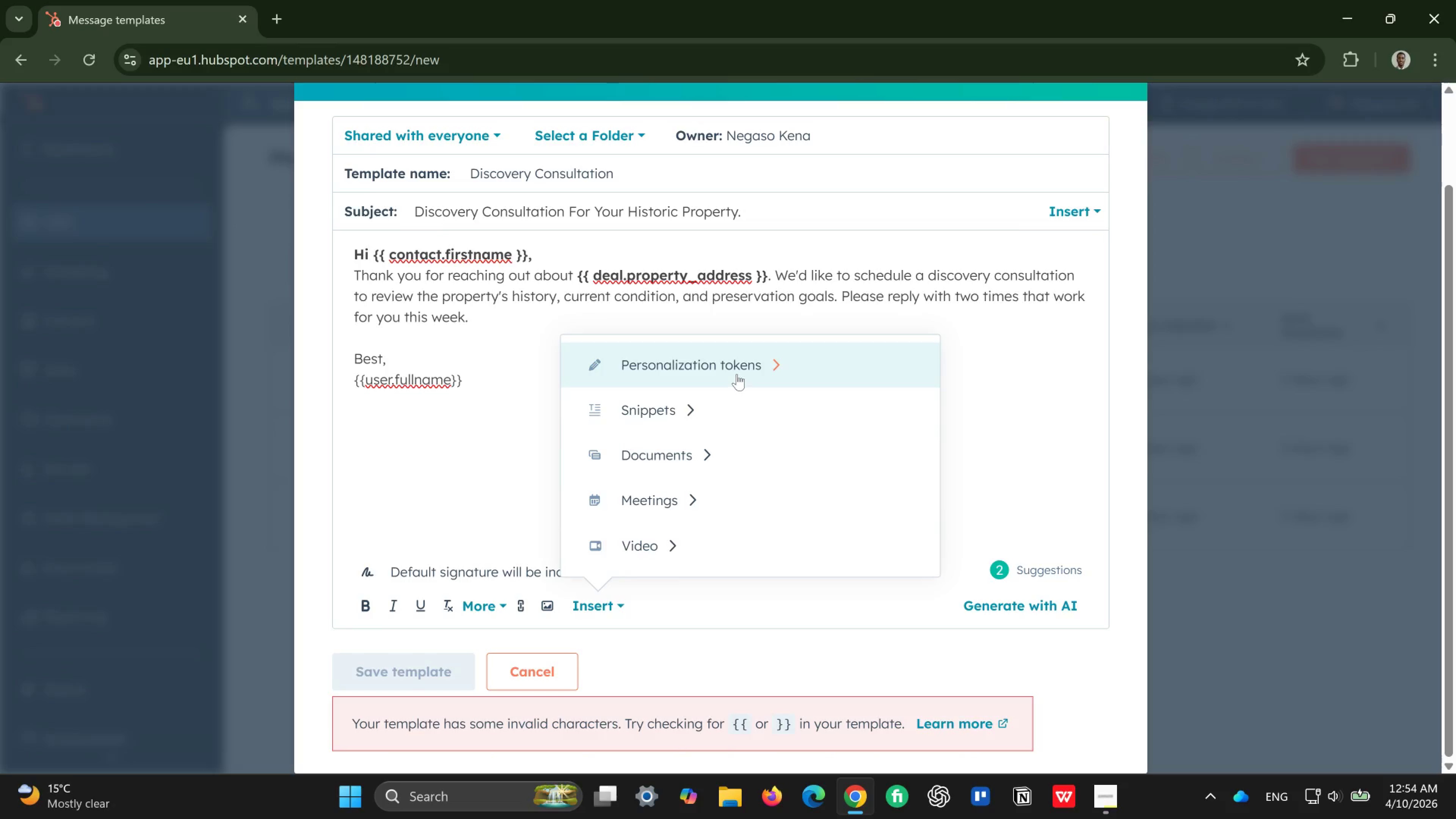 
left_click([752, 362])
 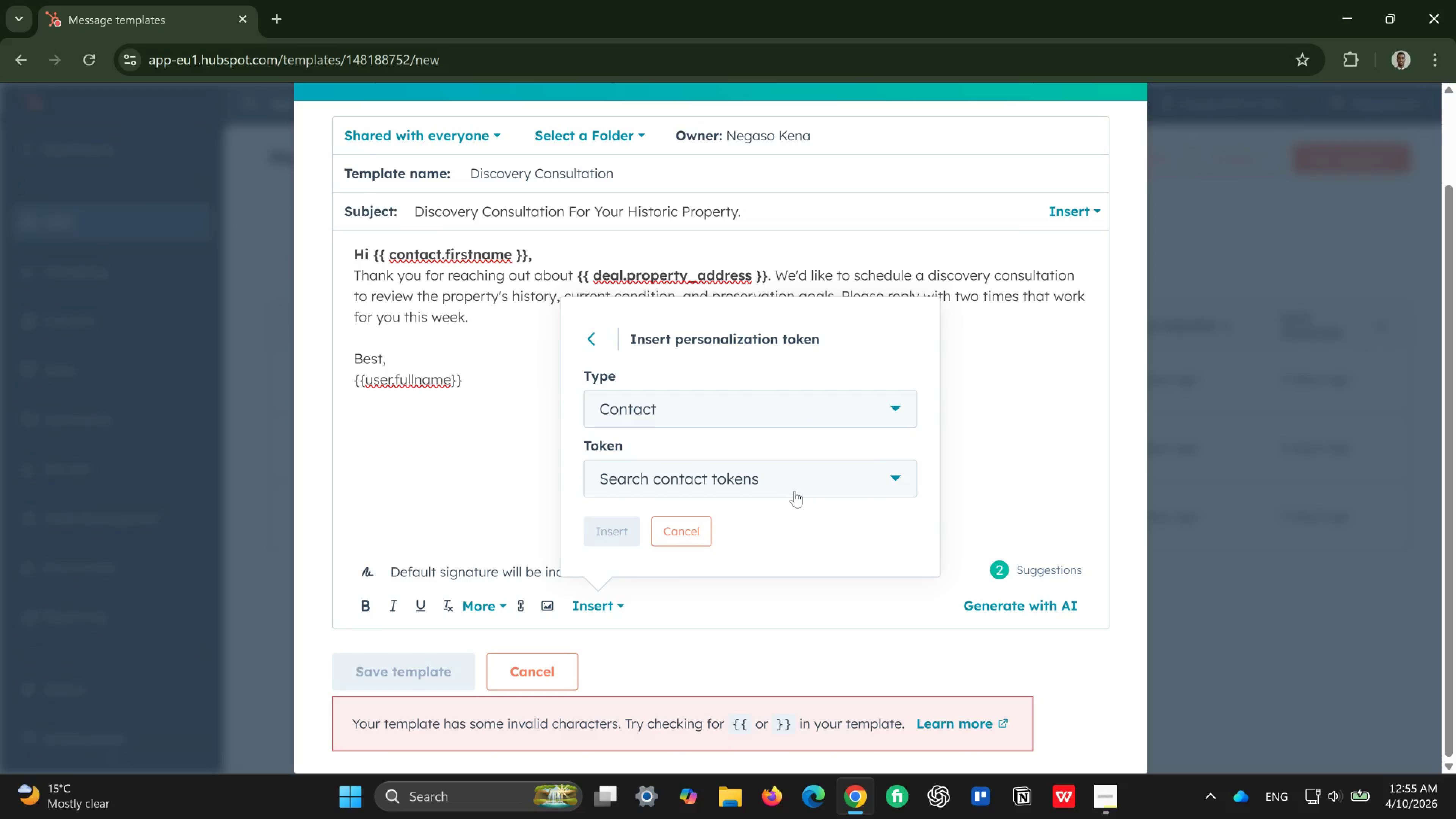 
left_click([833, 472])
 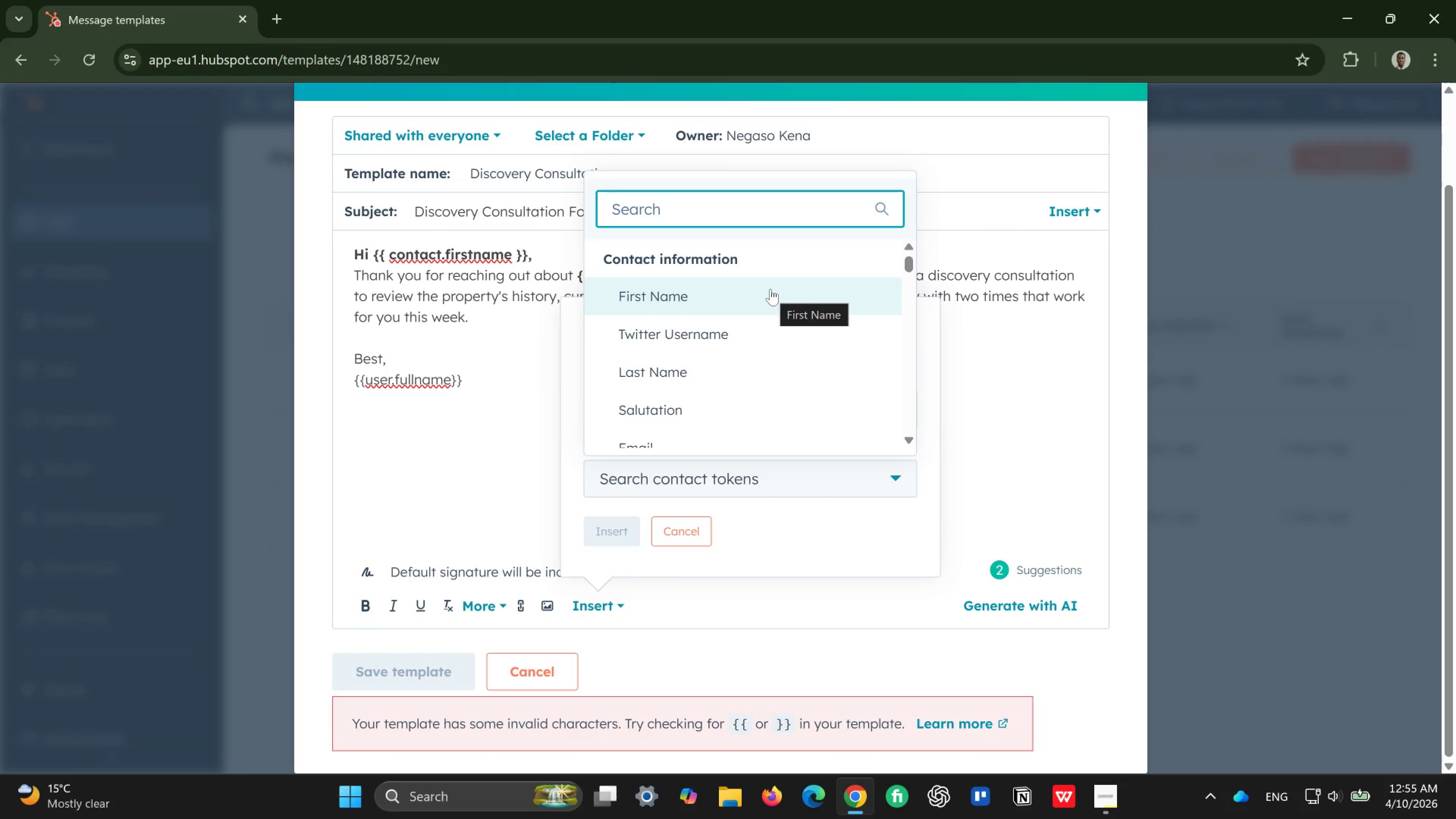 
left_click([770, 289])
 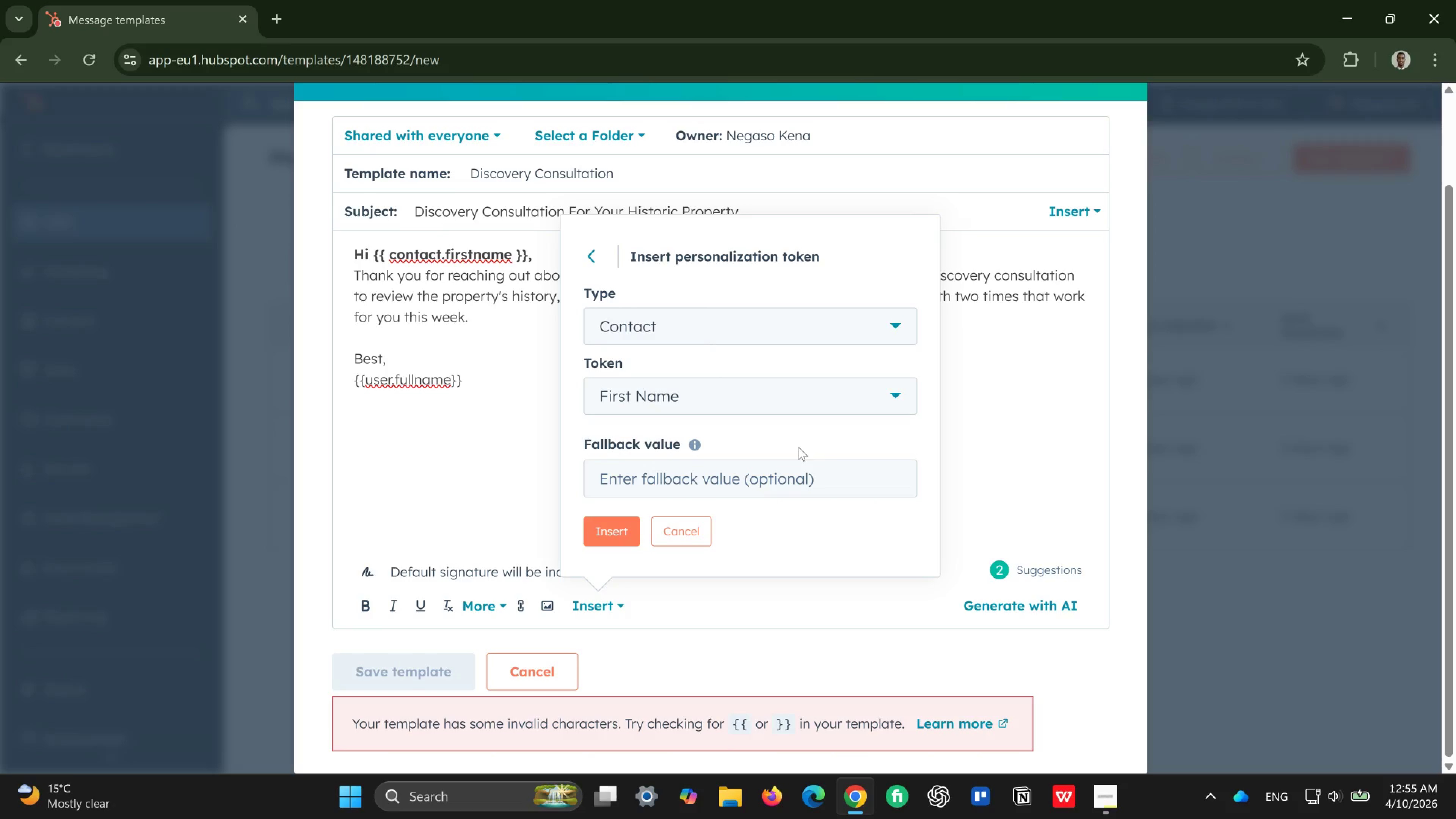 
left_click([740, 474])
 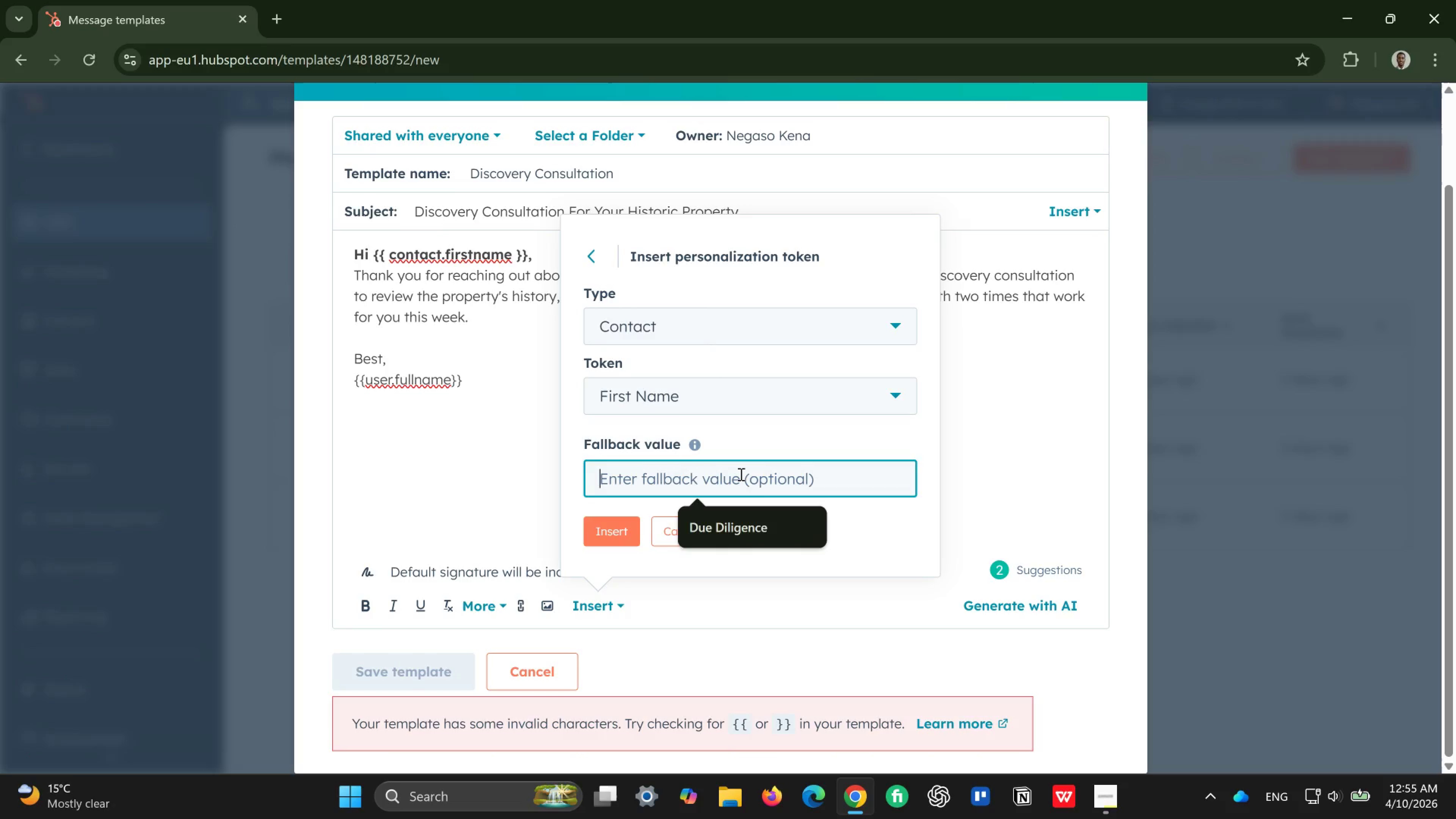 
left_click([740, 474])
 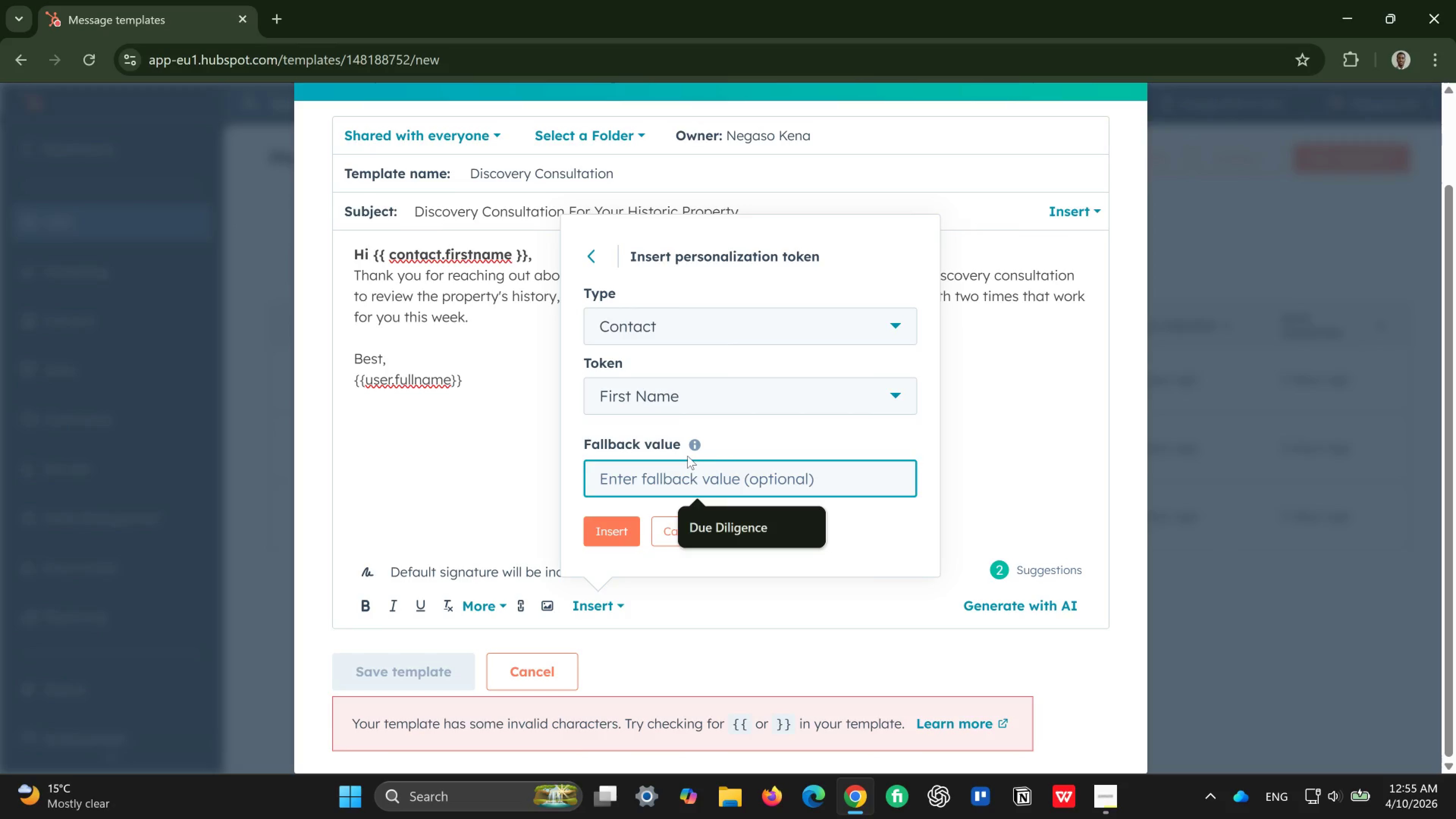 
type(There)
 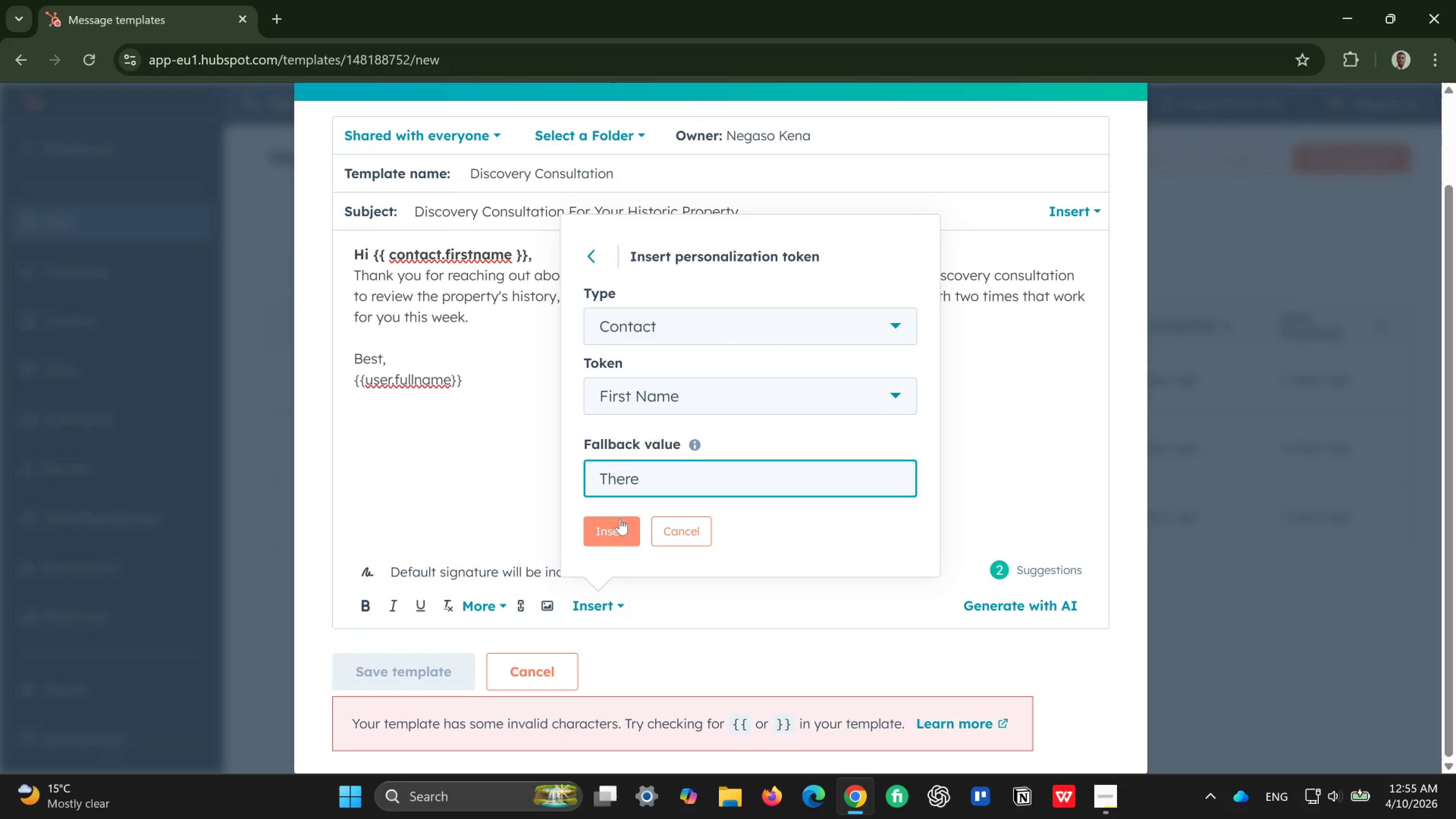 
wait(5.14)
 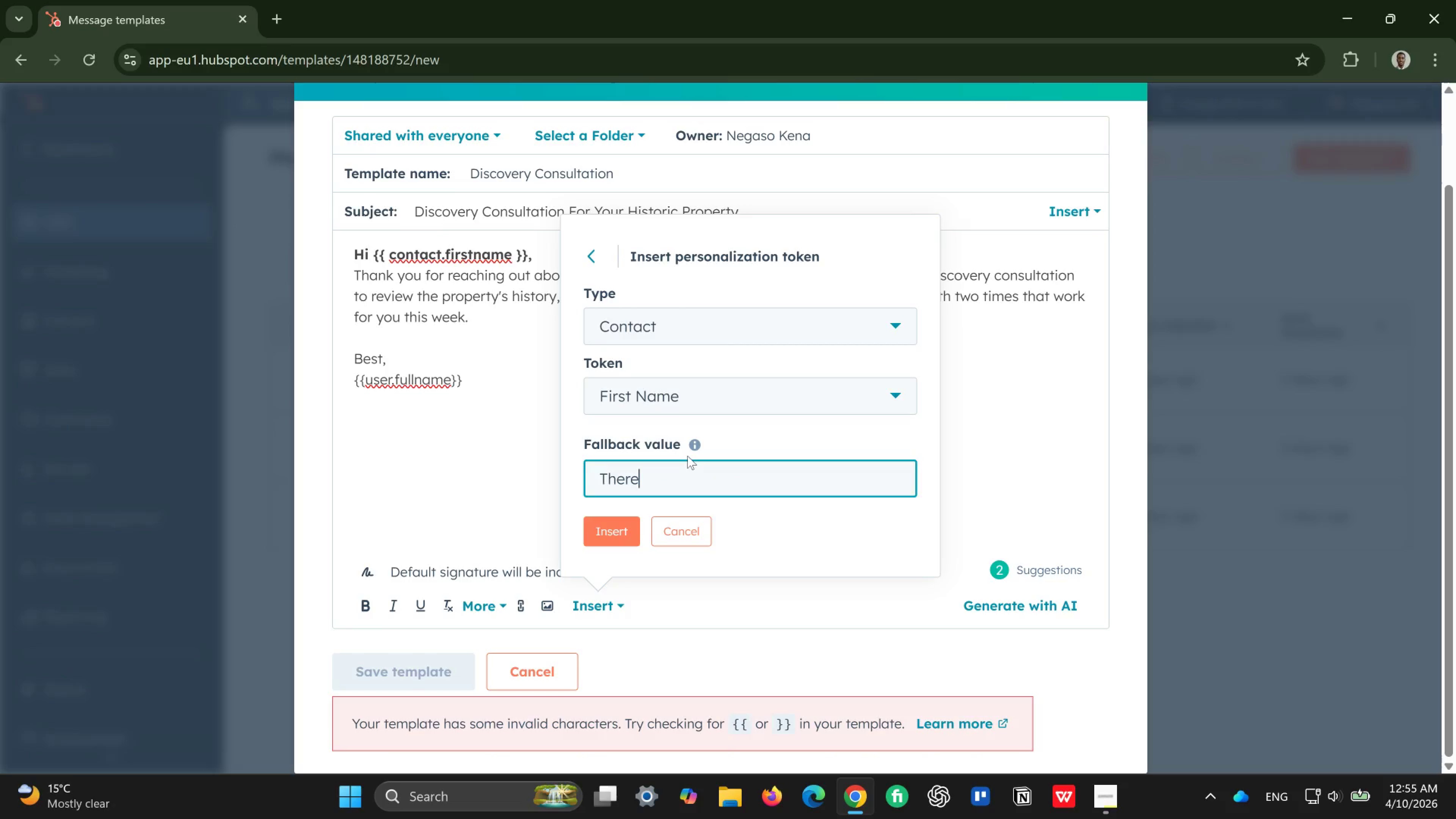 
left_click([618, 528])
 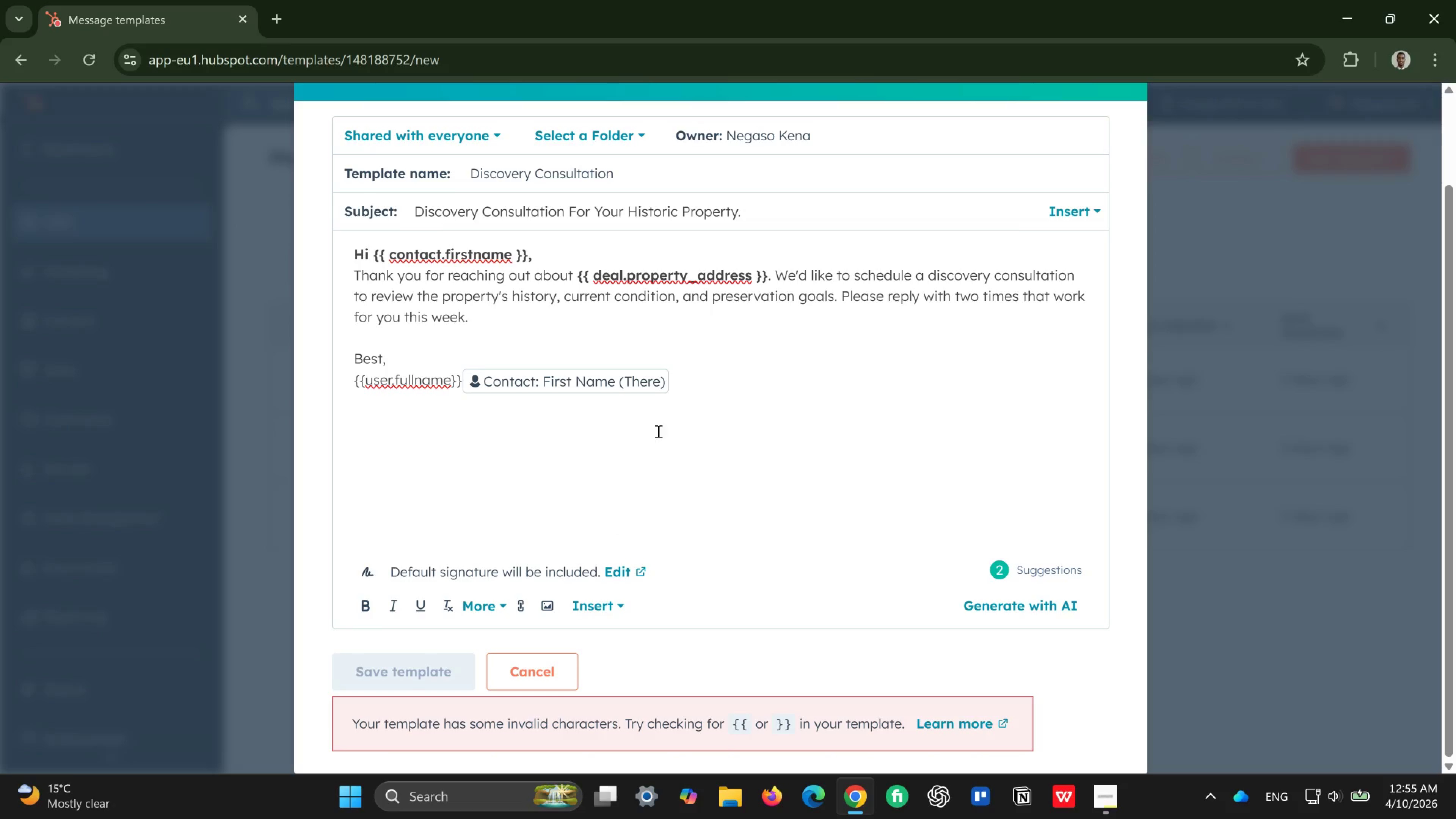 
wait(5.63)
 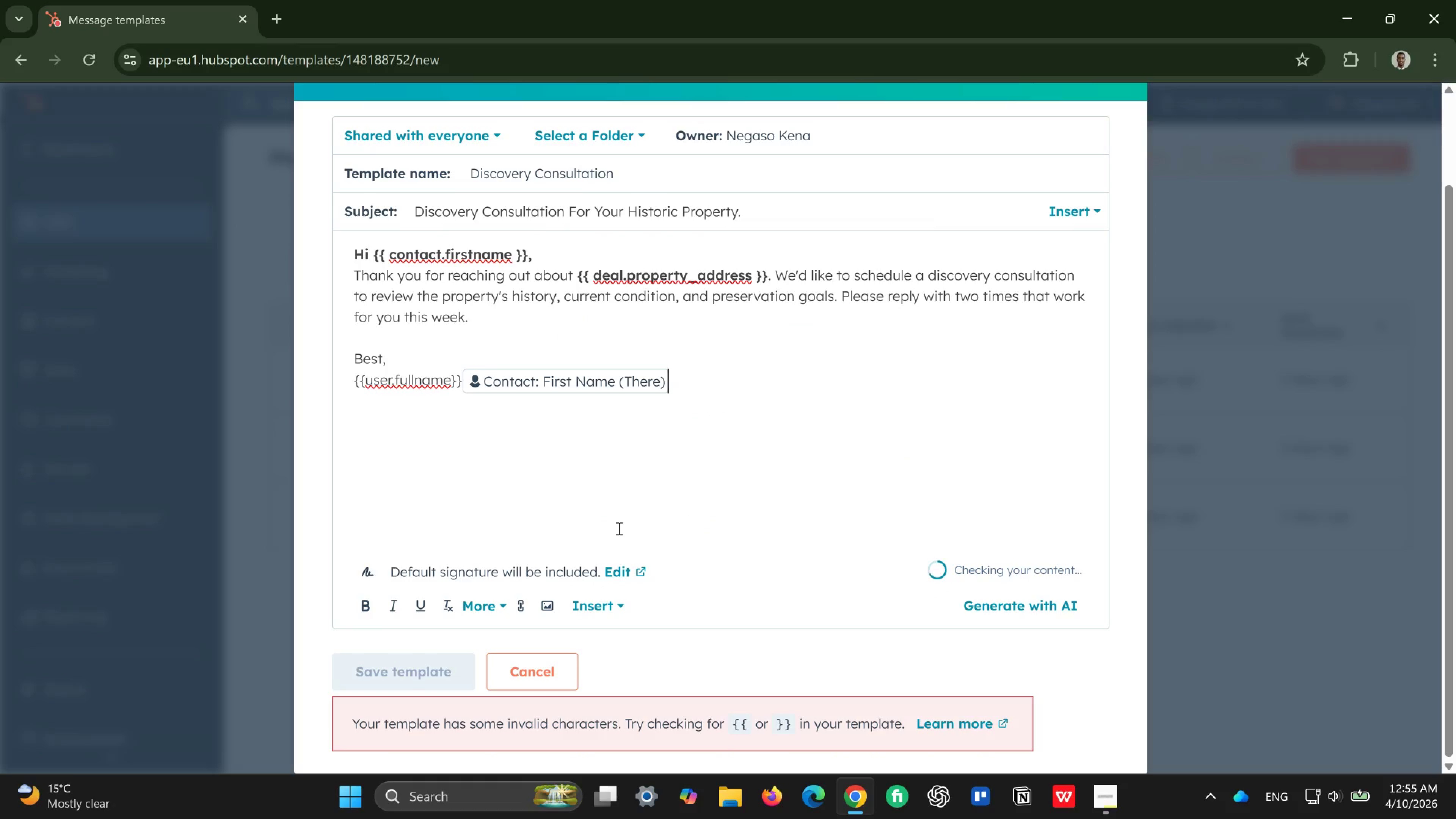 
key(Backspace)
 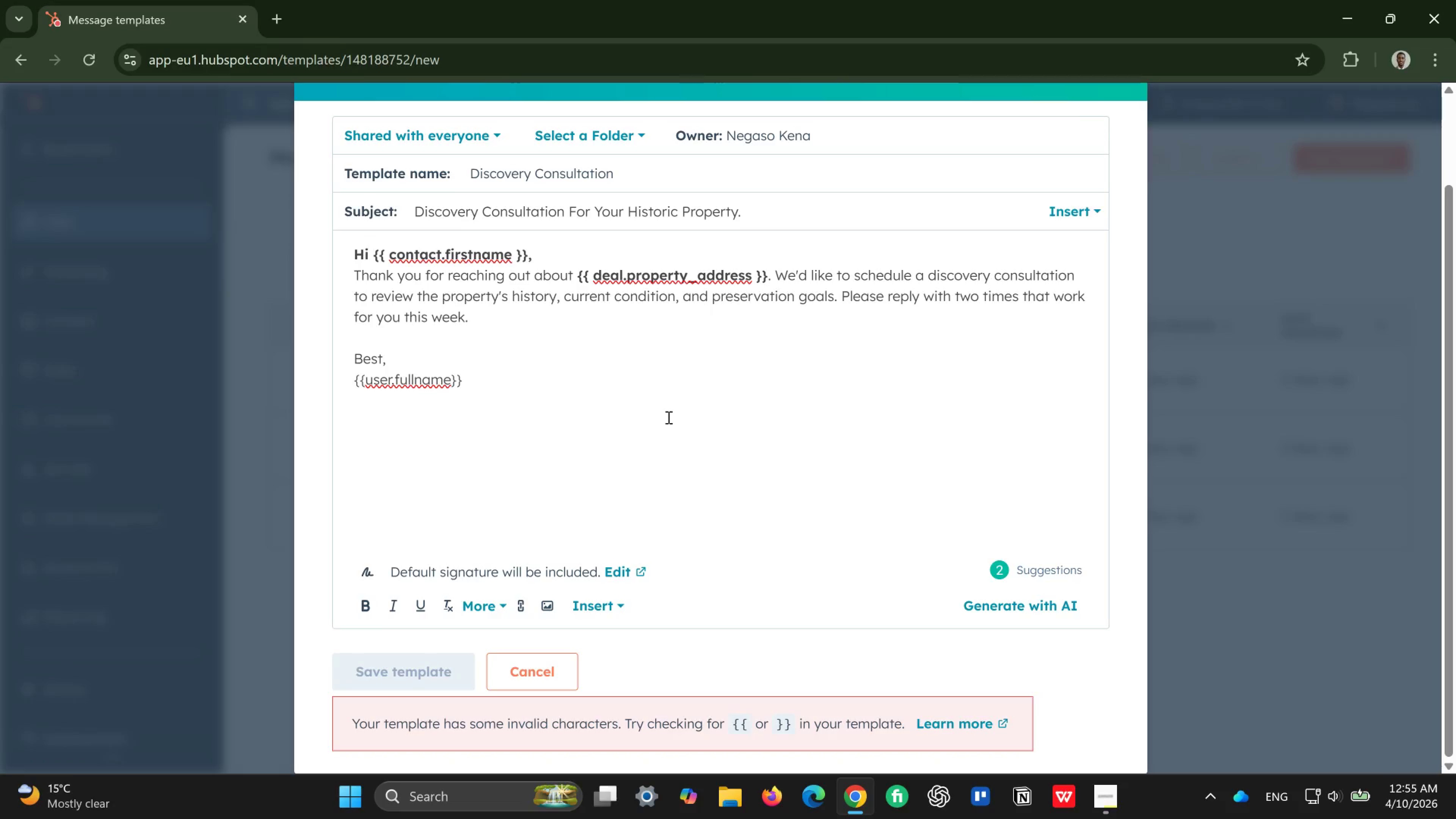 
left_click([600, 607])
 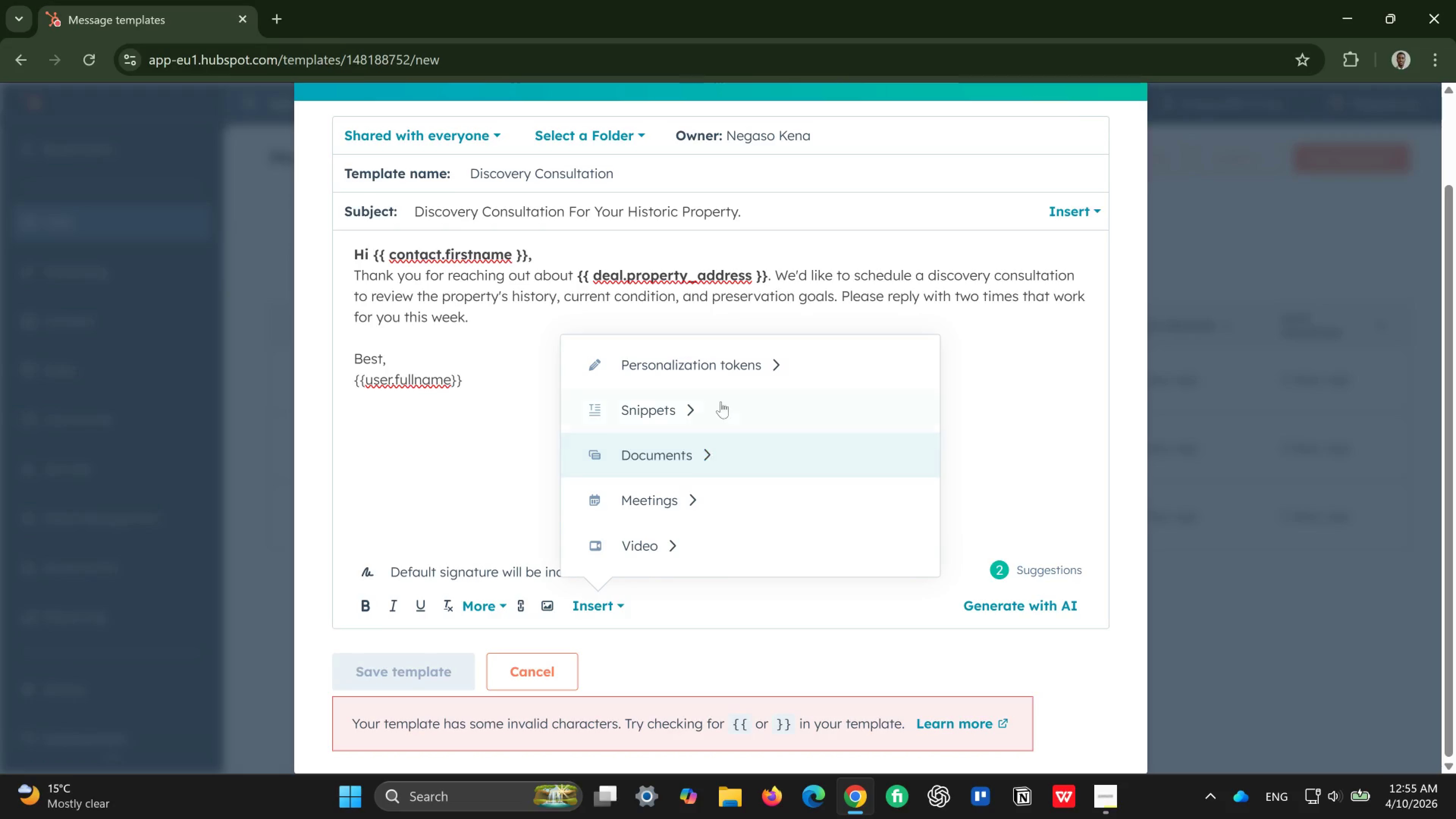 
left_click([744, 369])
 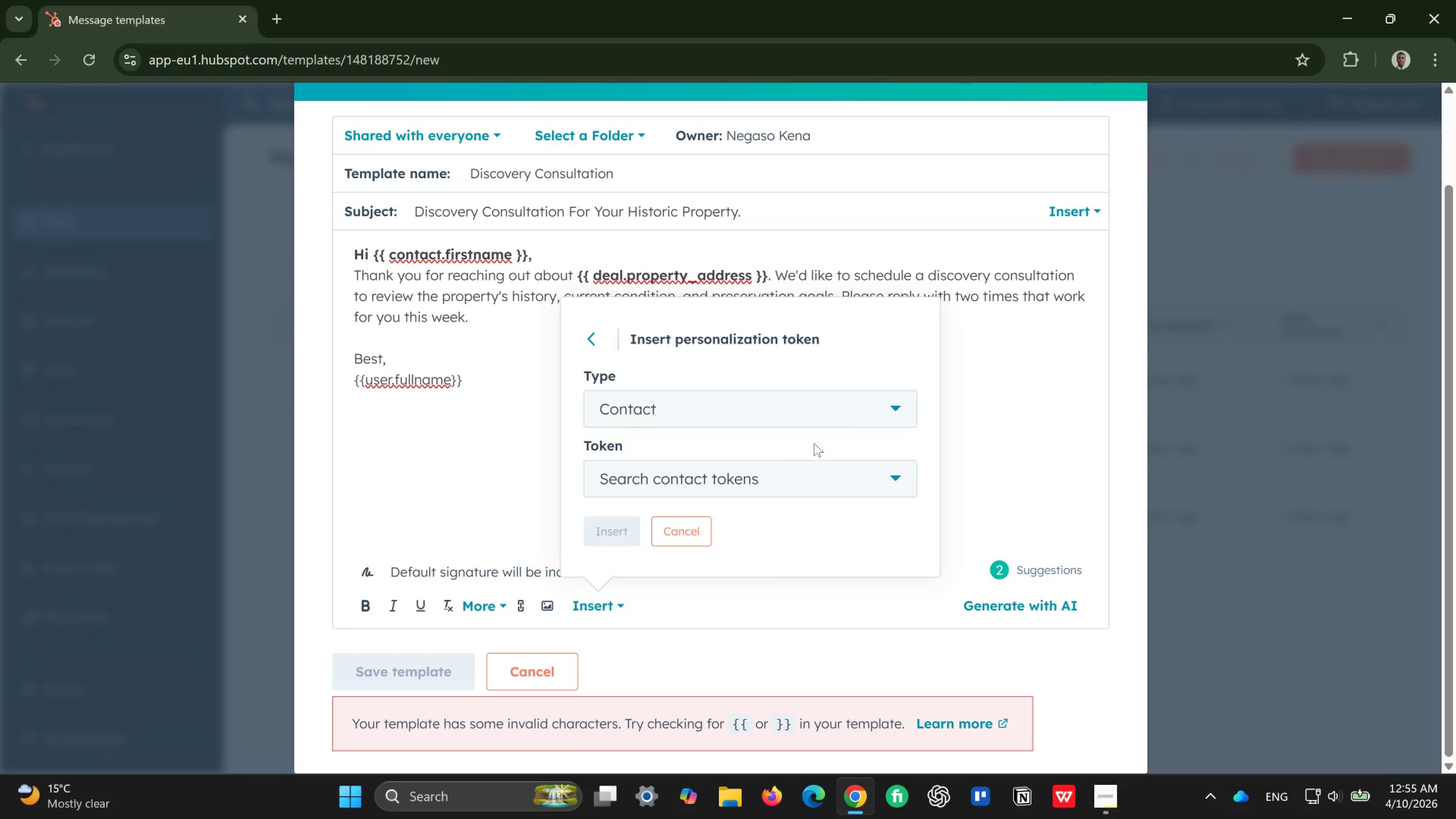 
left_click([794, 479])
 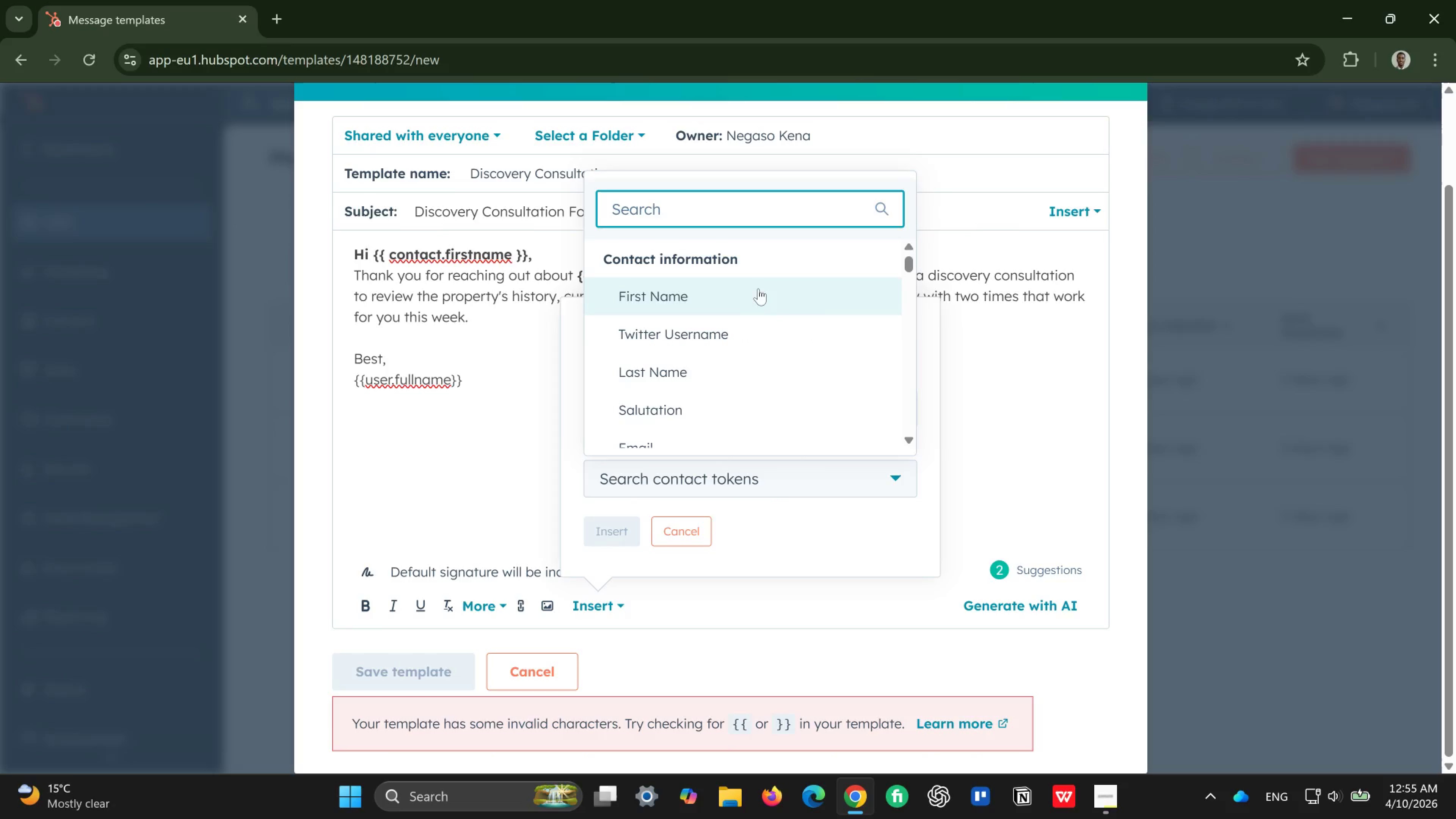 
left_click([756, 286])
 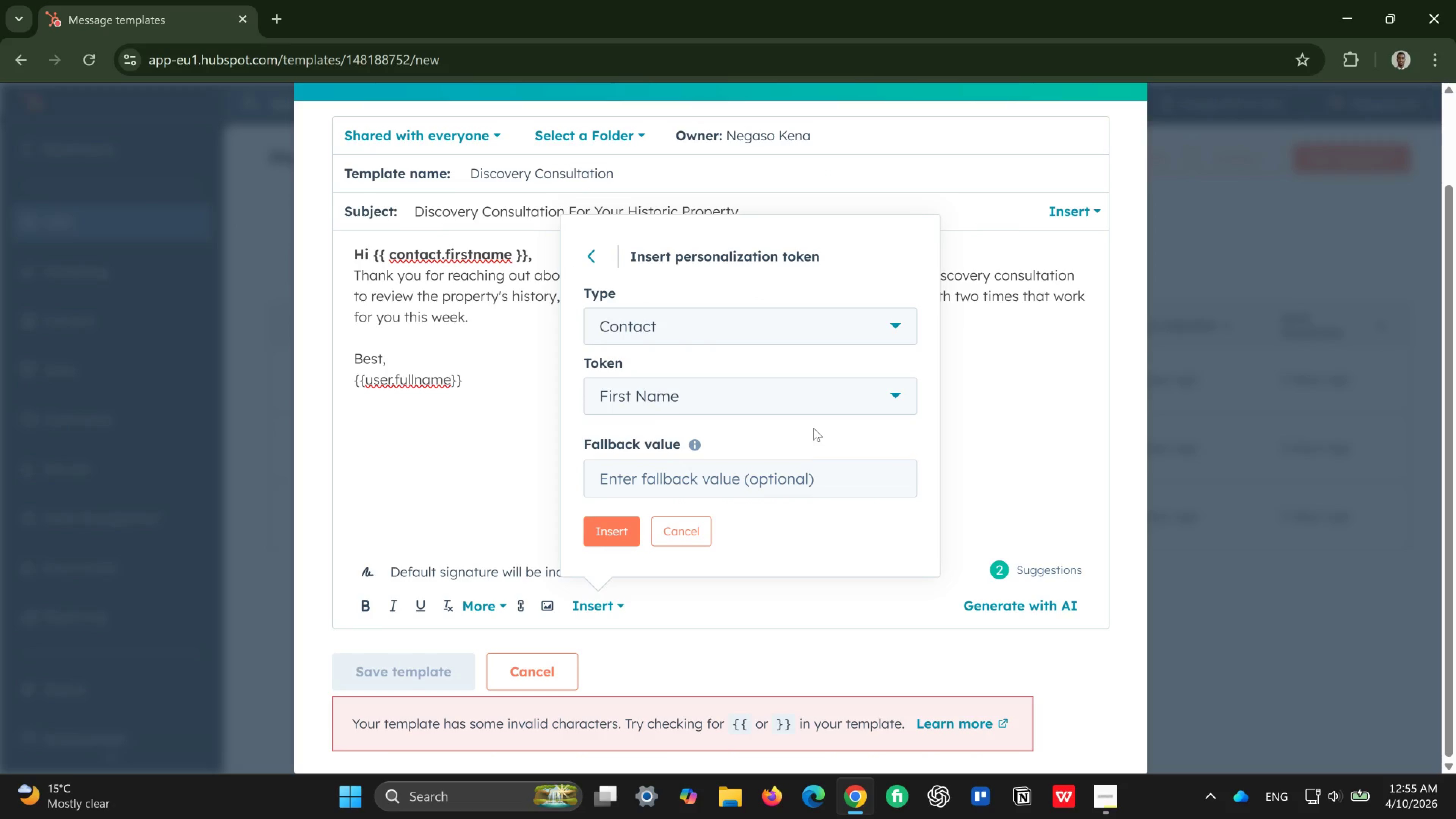 
left_click([835, 406])
 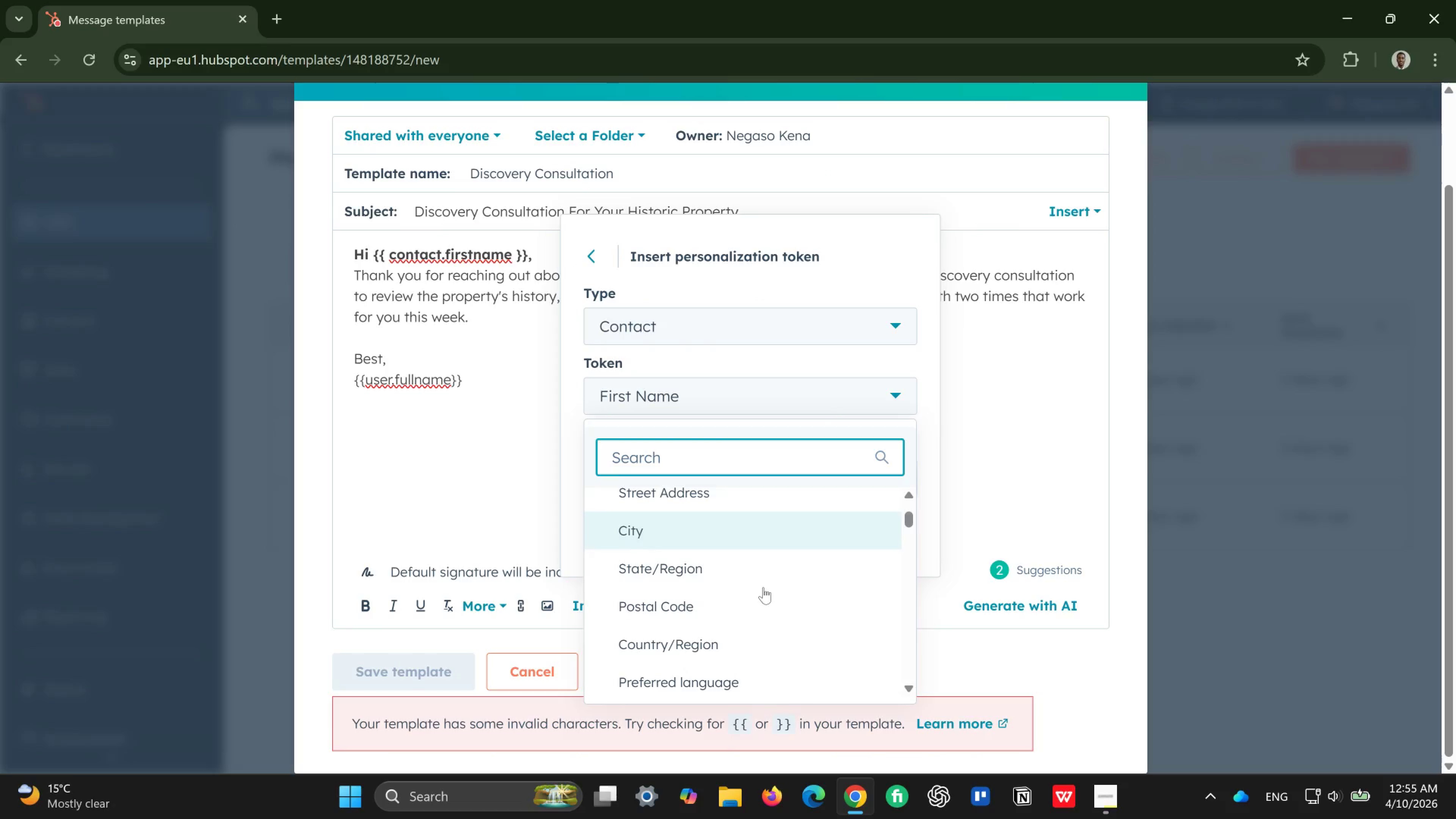 
wait(7.11)
 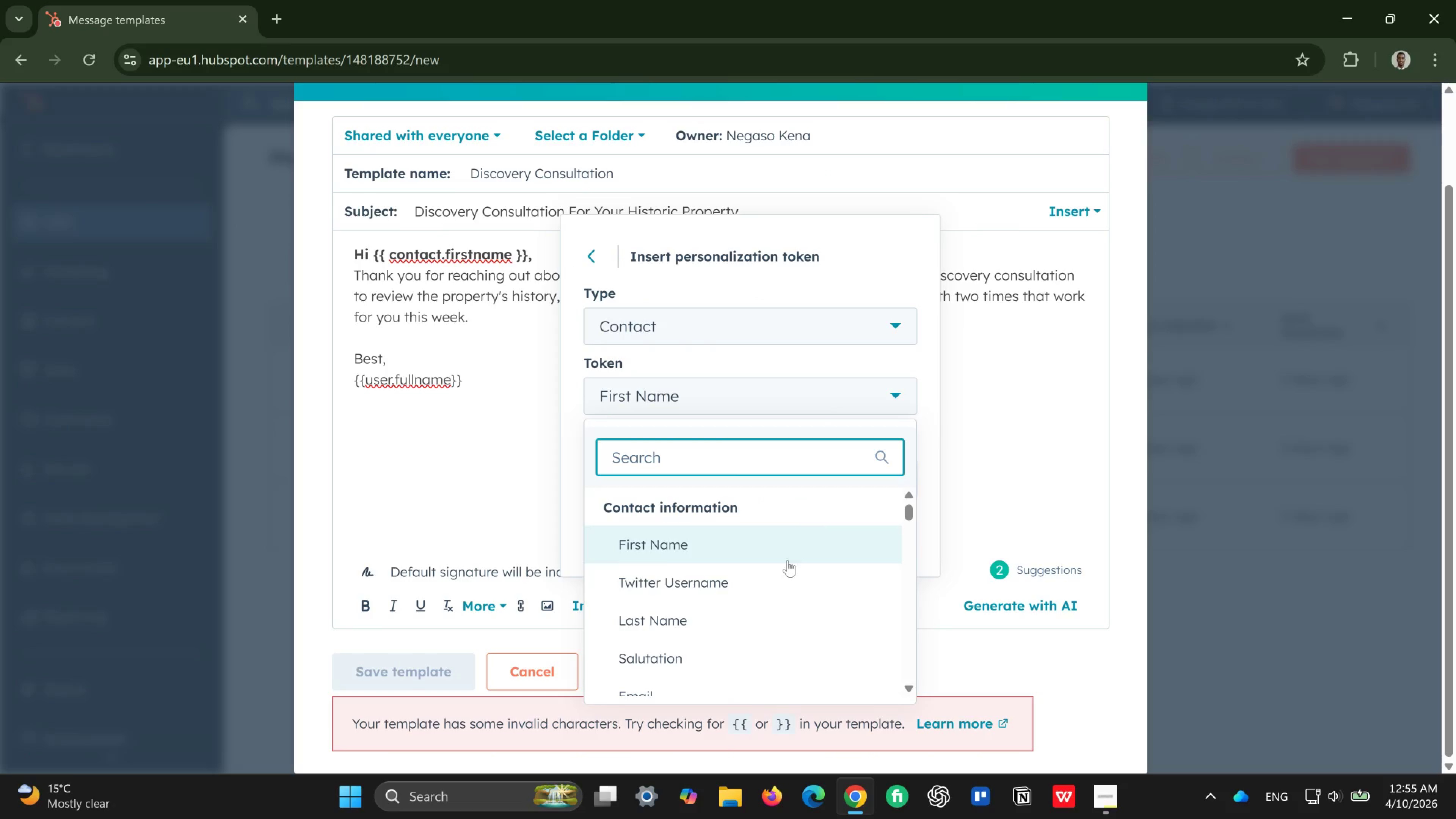 
type(ful)
key(Backspace)
key(Backspace)
 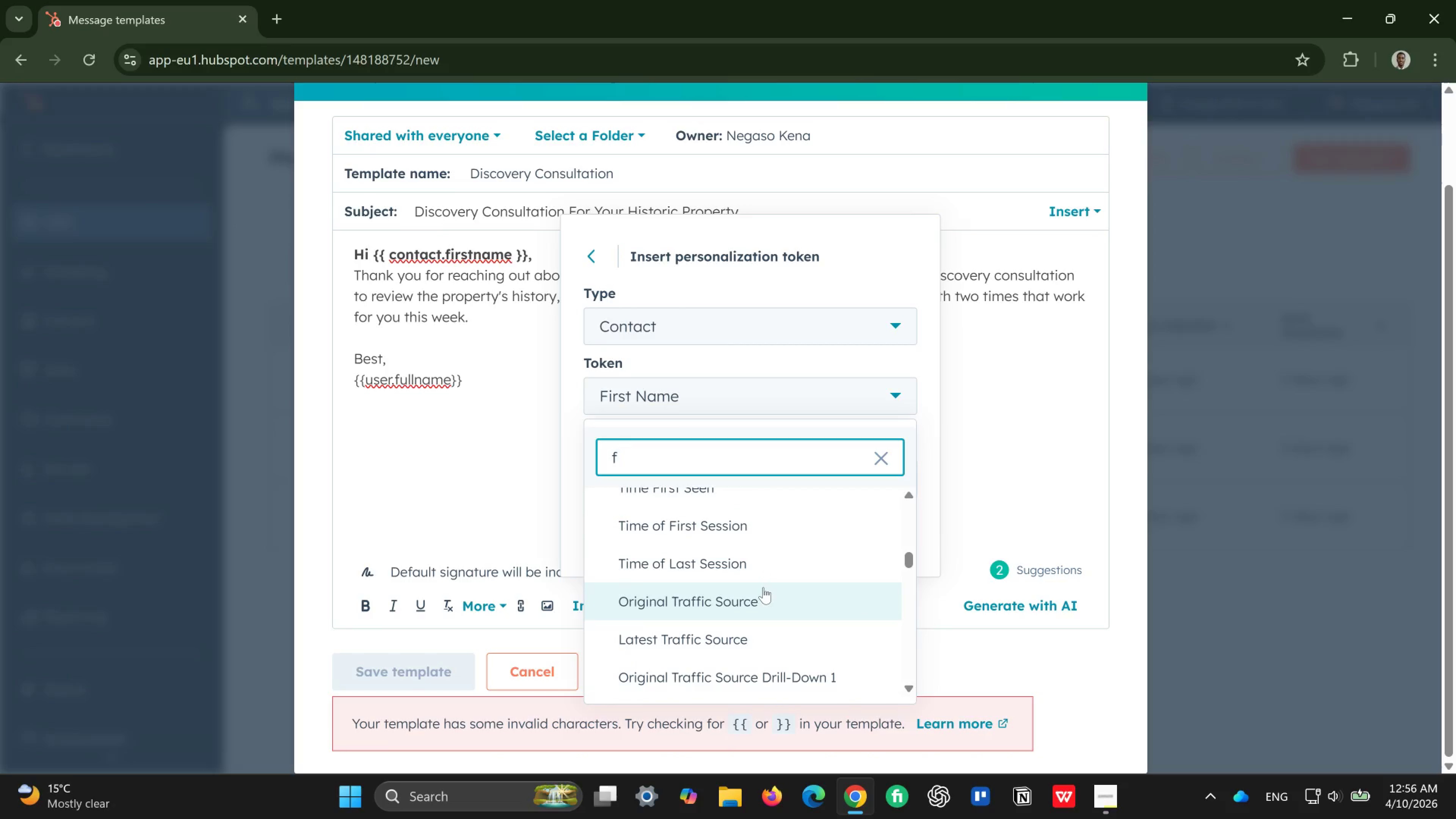 
wait(16.66)
 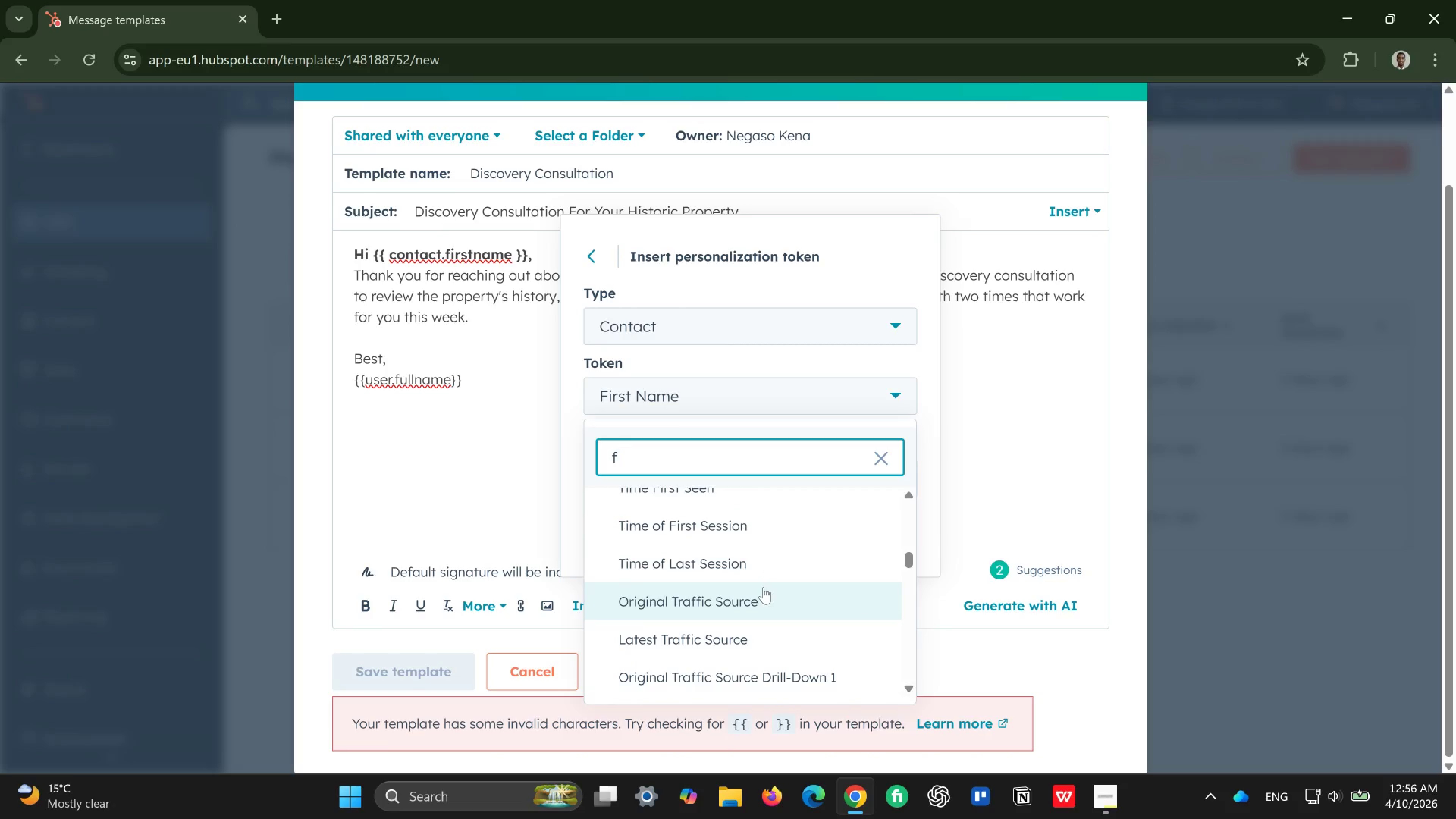 
key(Backspace)
type(Full )
key(Backspace)
key(Backspace)
key(Backspace)
key(Backspace)
key(Backspace)
 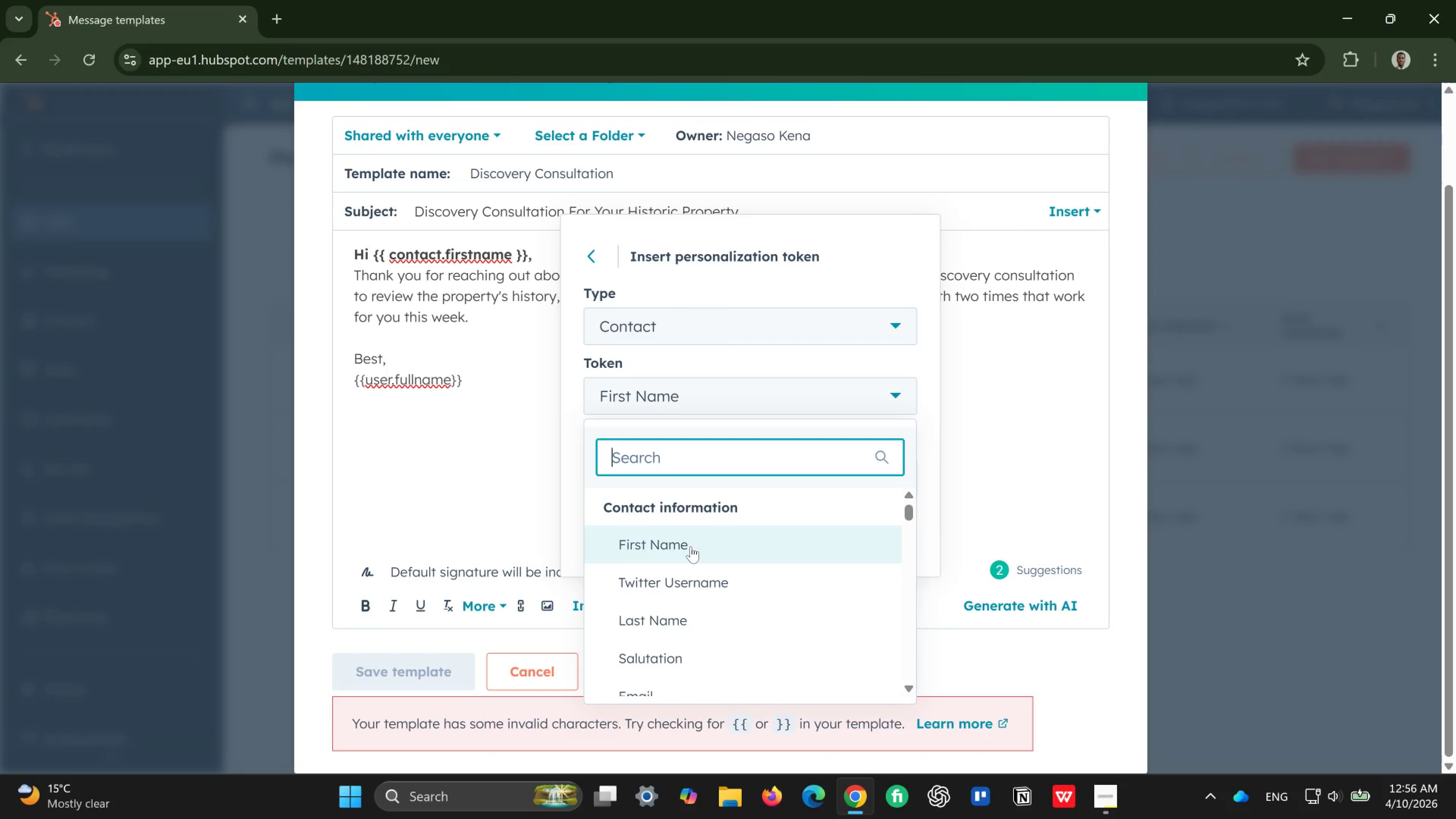 
left_click([691, 546])
 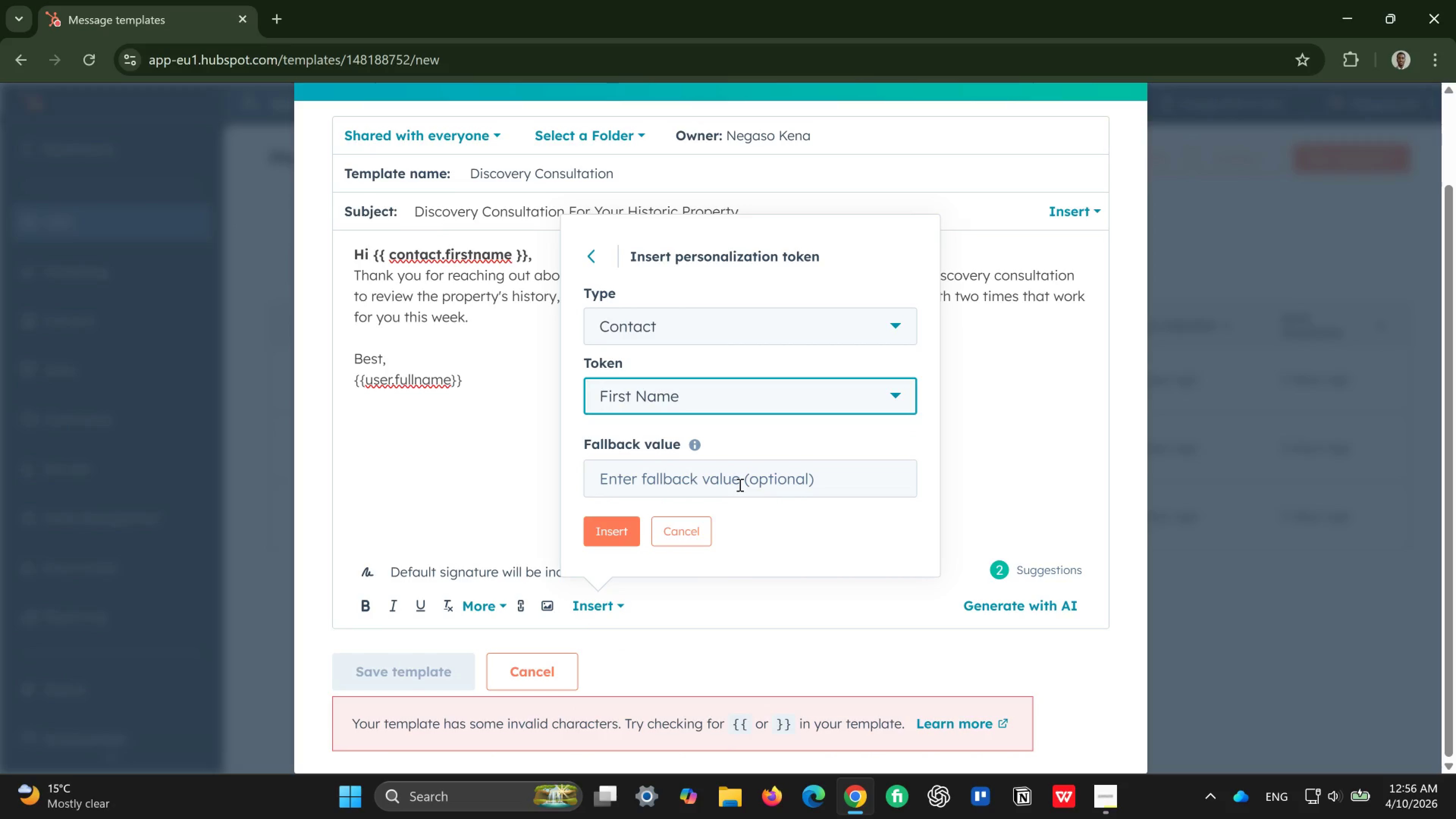 
left_click([725, 485])
 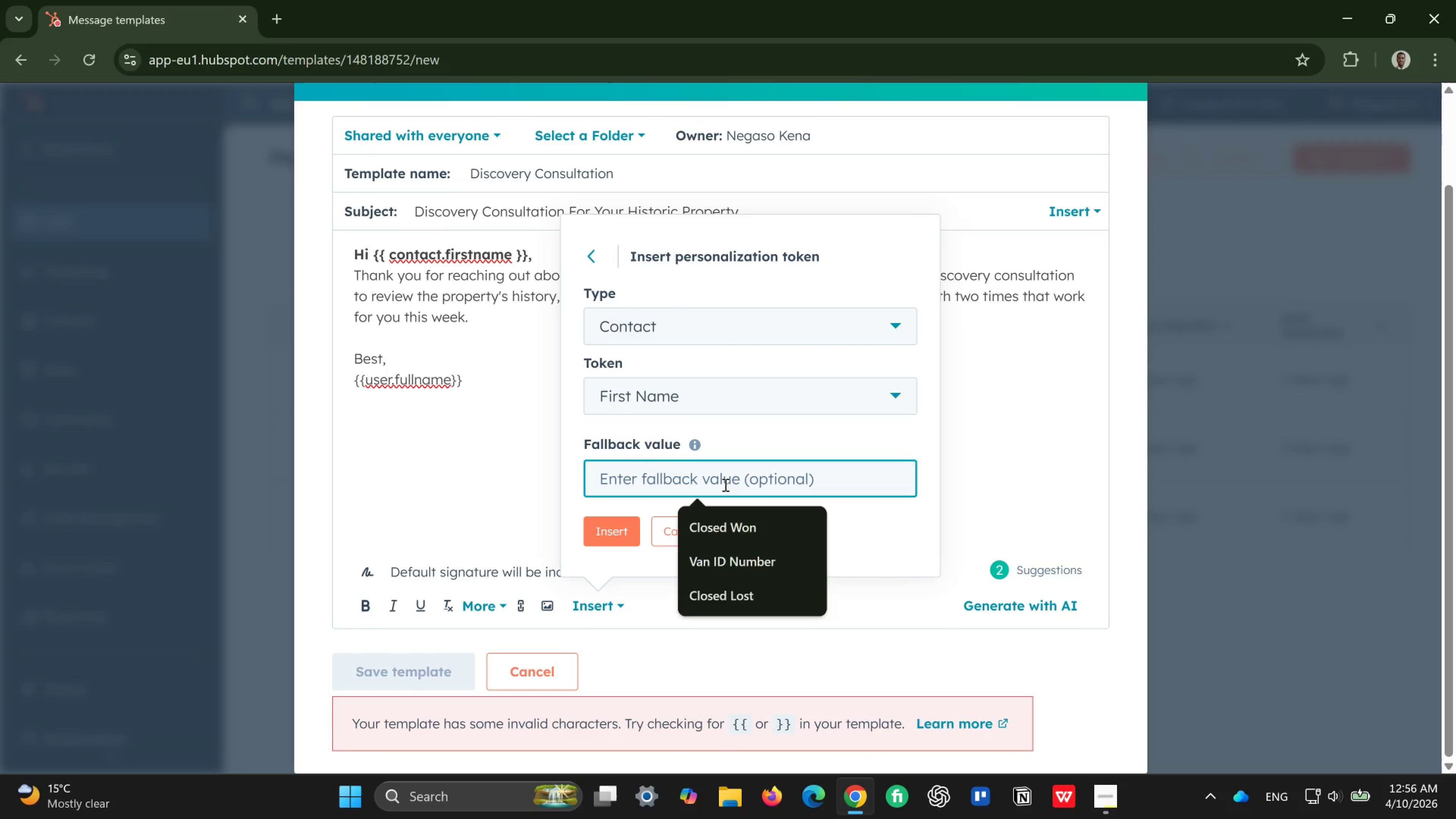 
wait(9.81)
 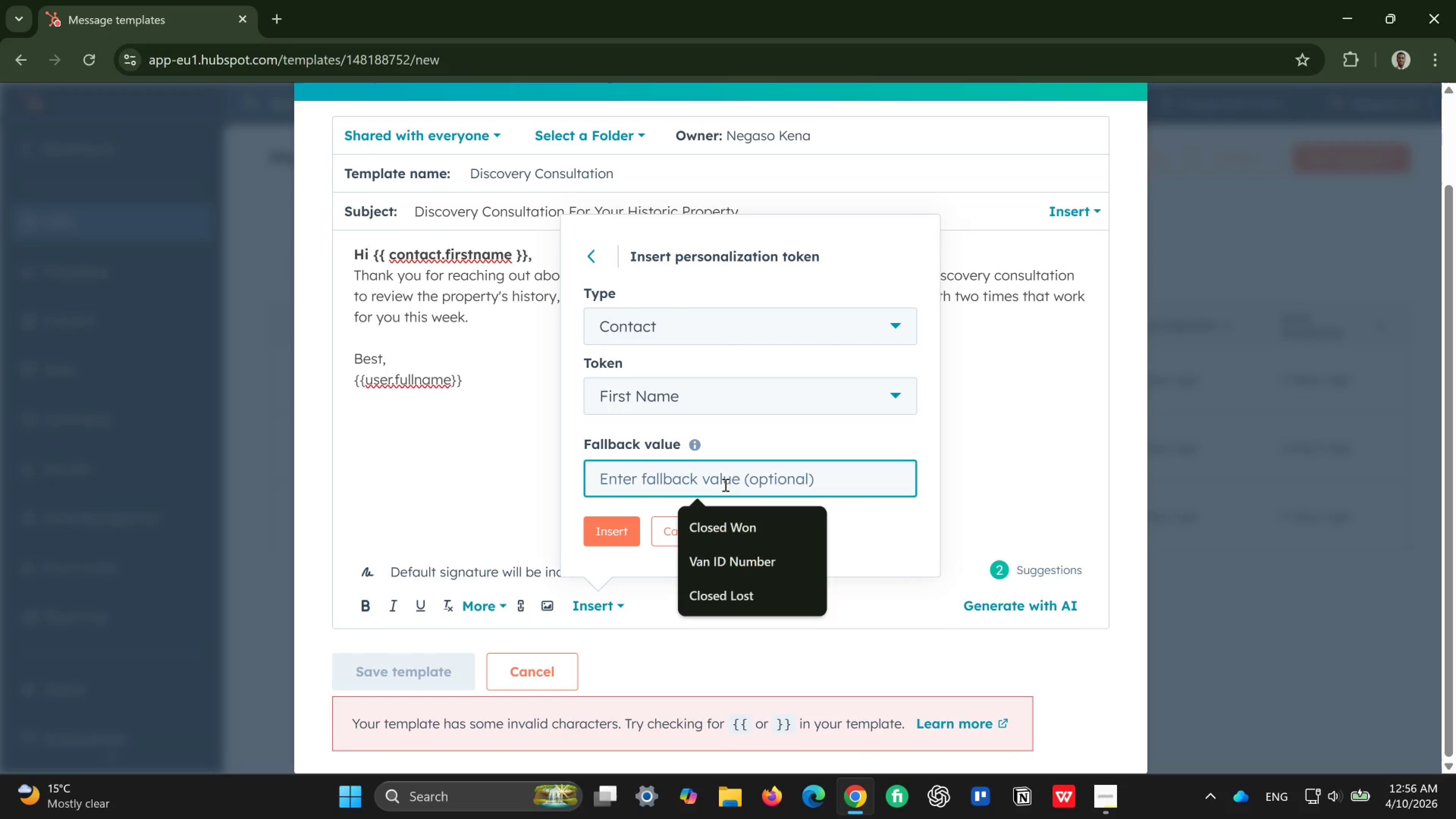 
key(N)
 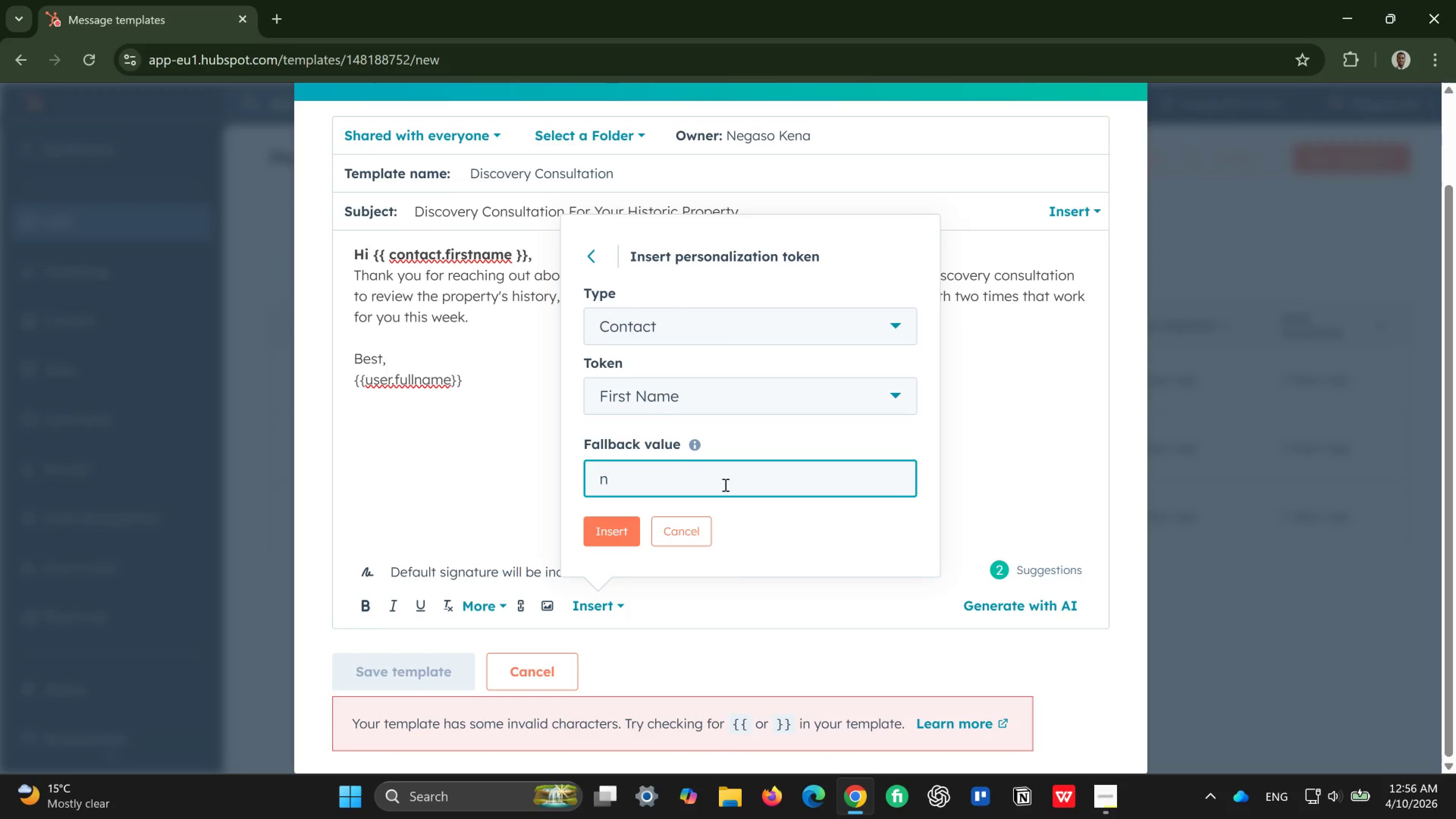 
key(Backspace)
 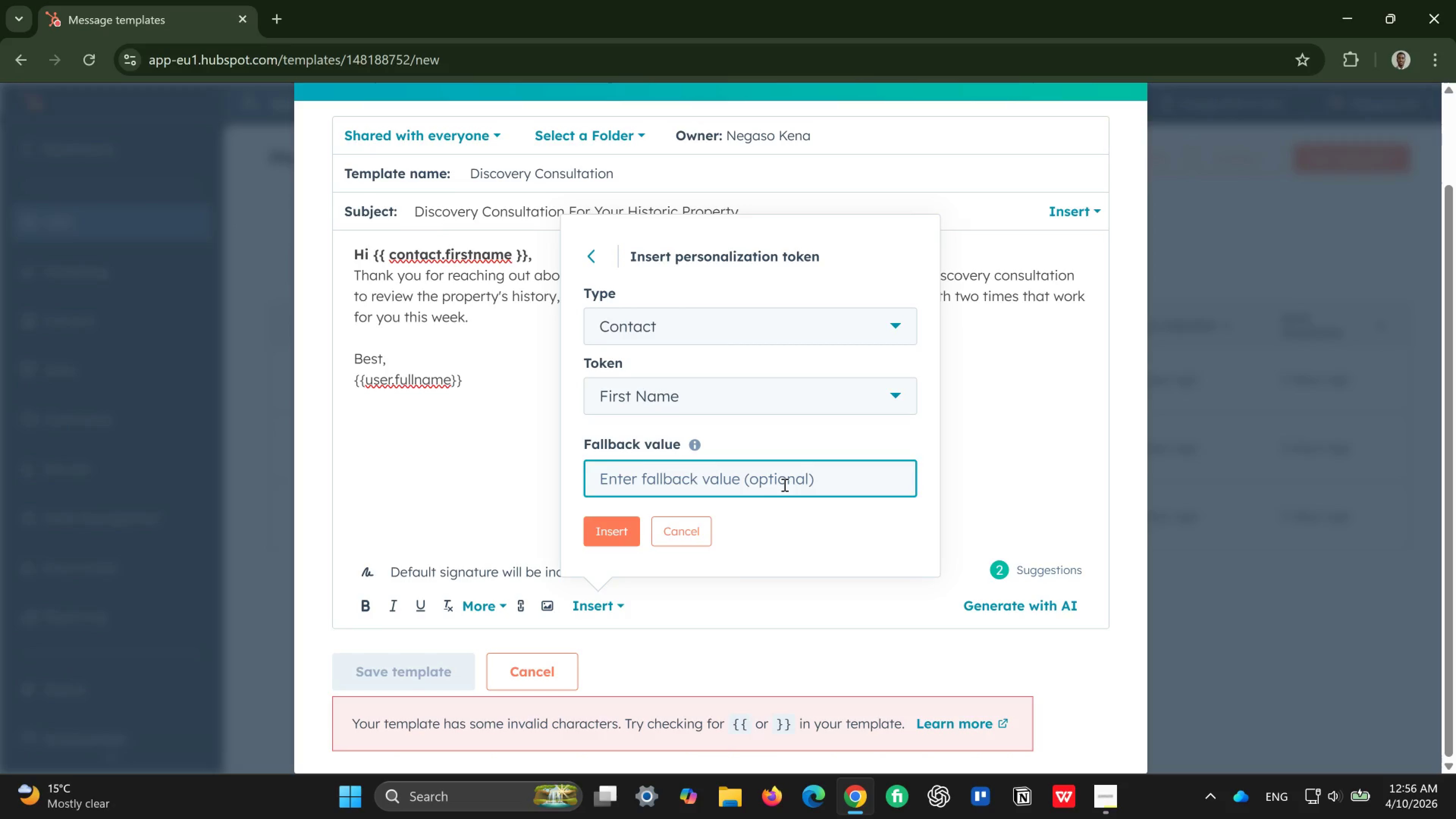 
key(CapsLock)
 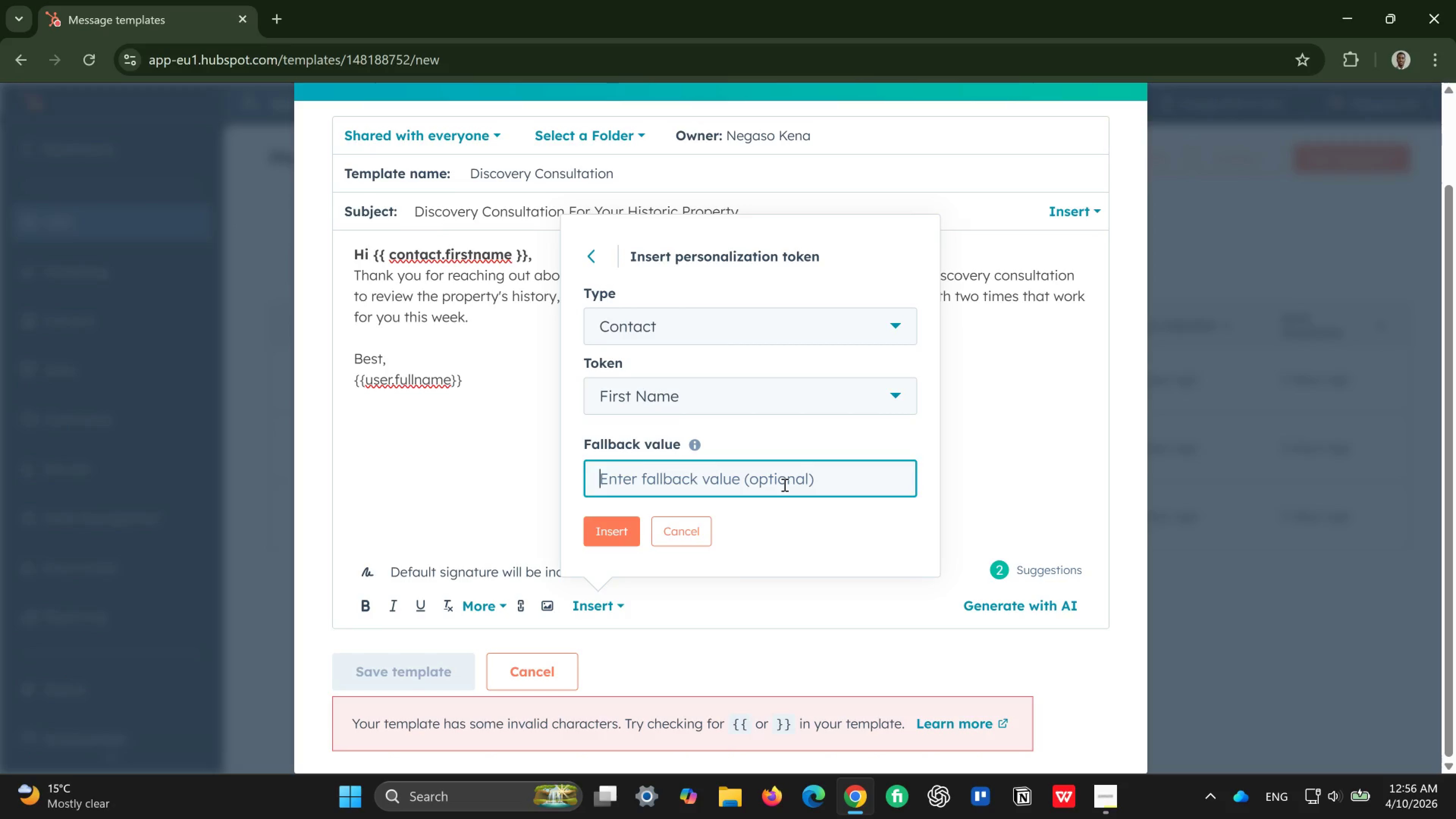 
wait(5.79)
 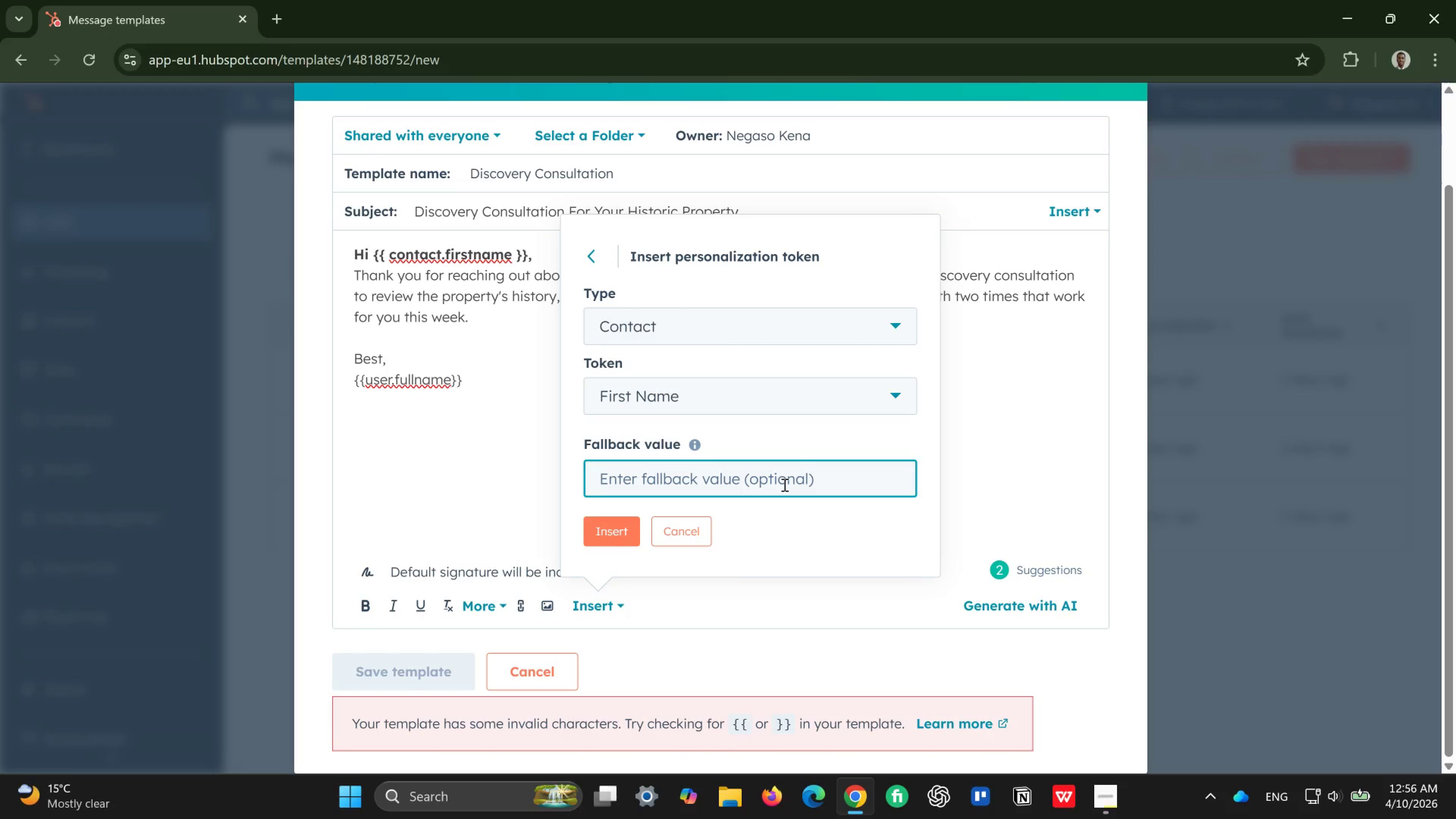 
left_click([857, 397])
 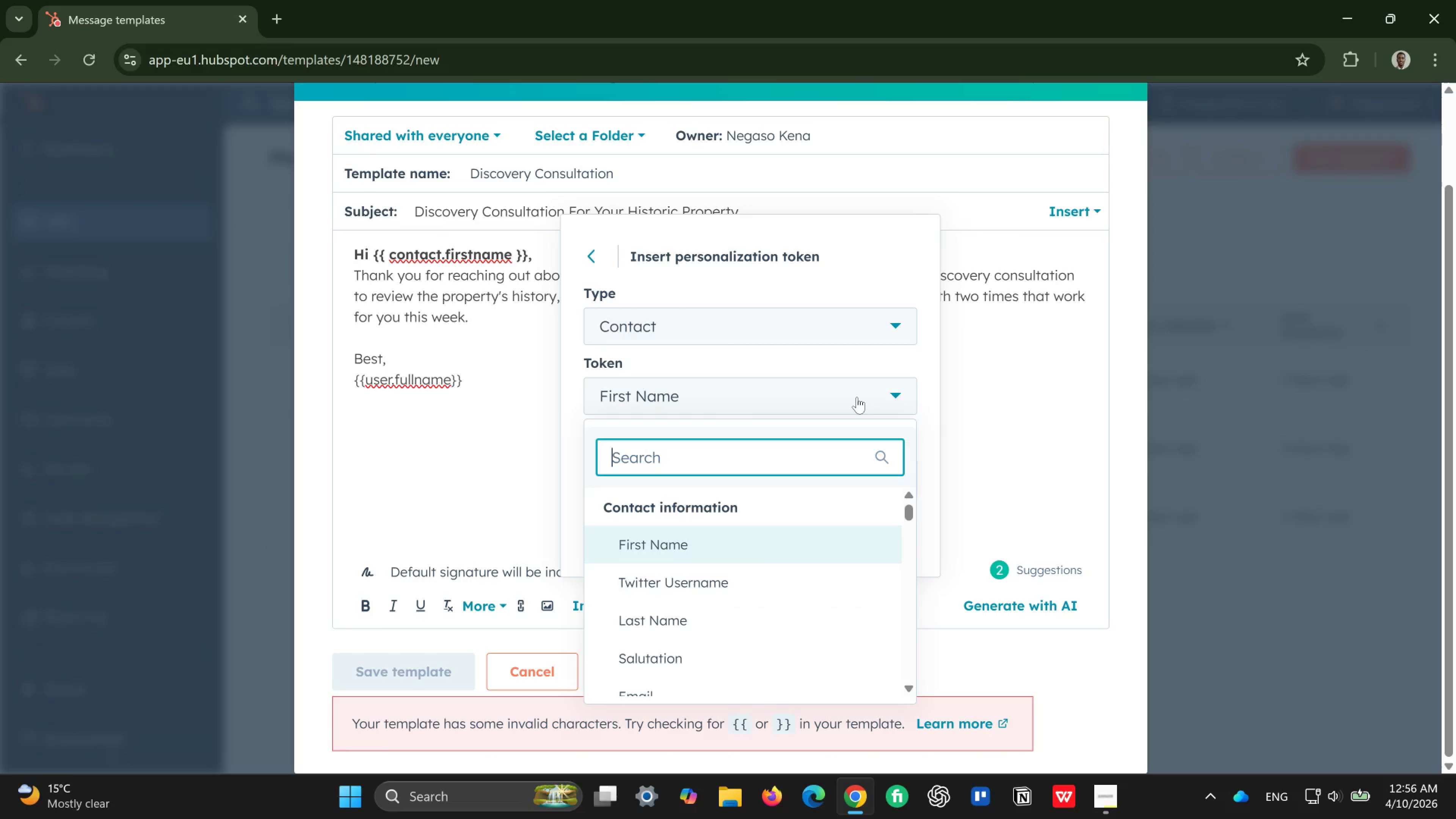 
type(name)
 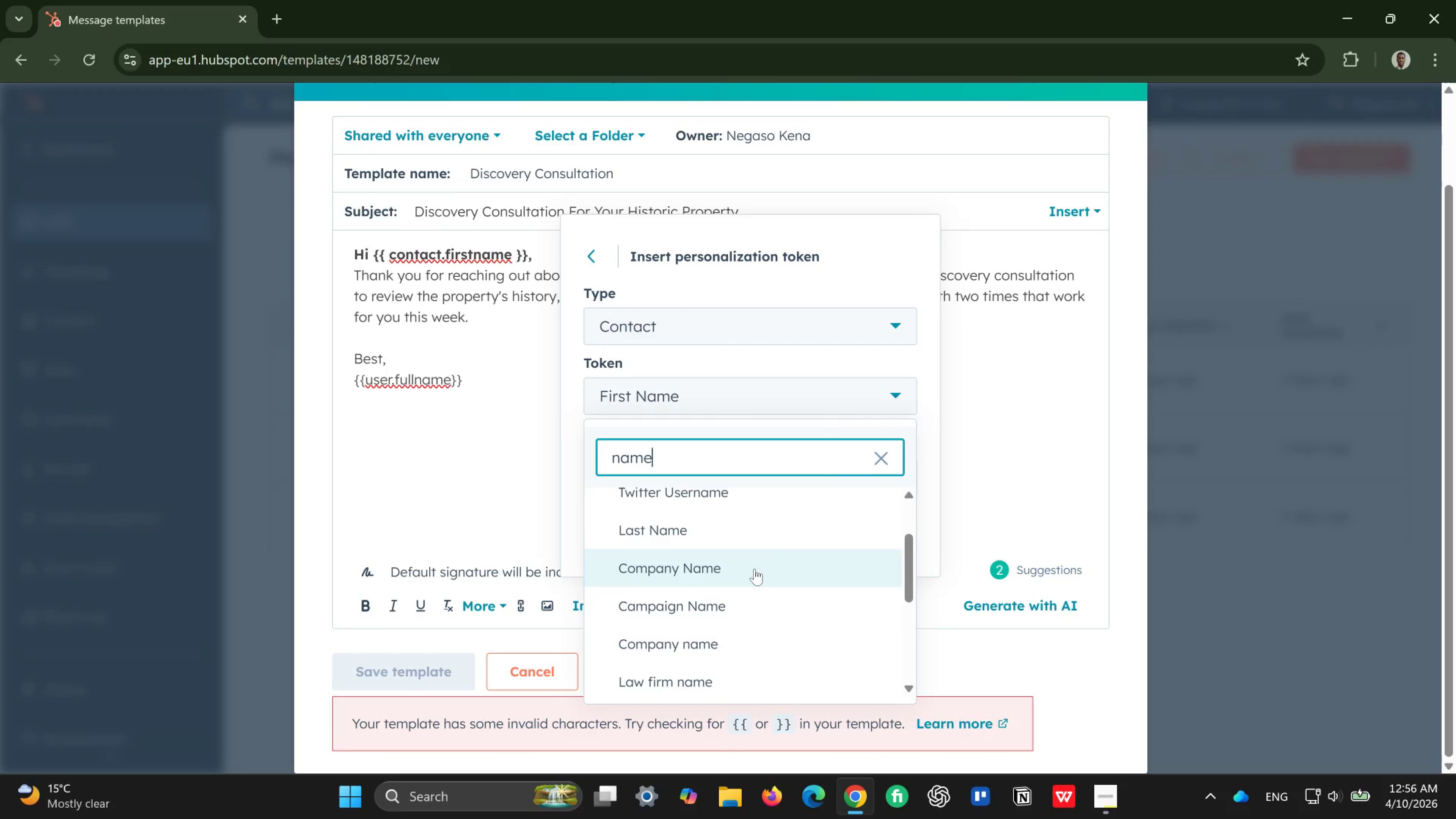 
wait(8.34)
 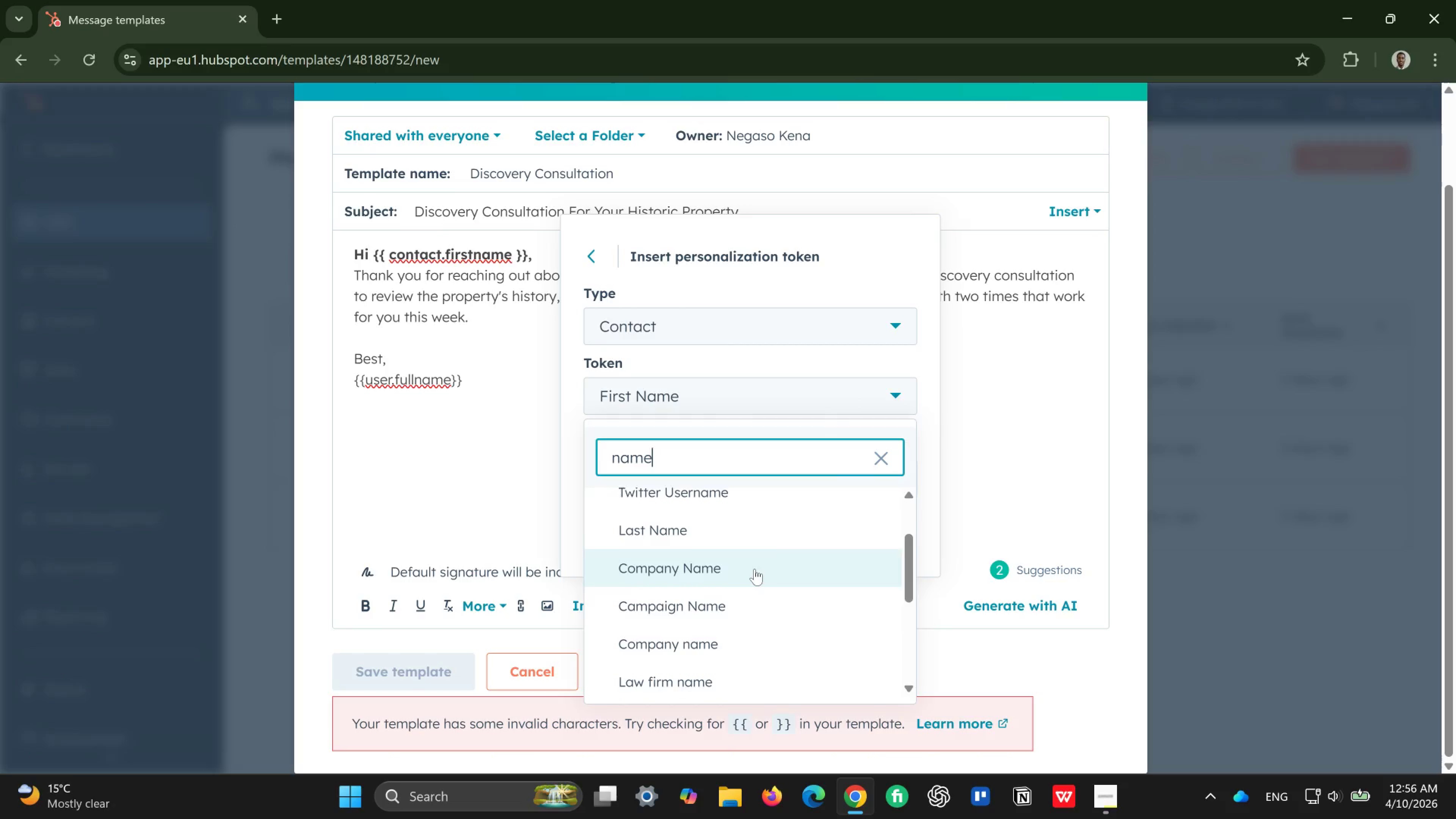 
left_click([770, 549])
 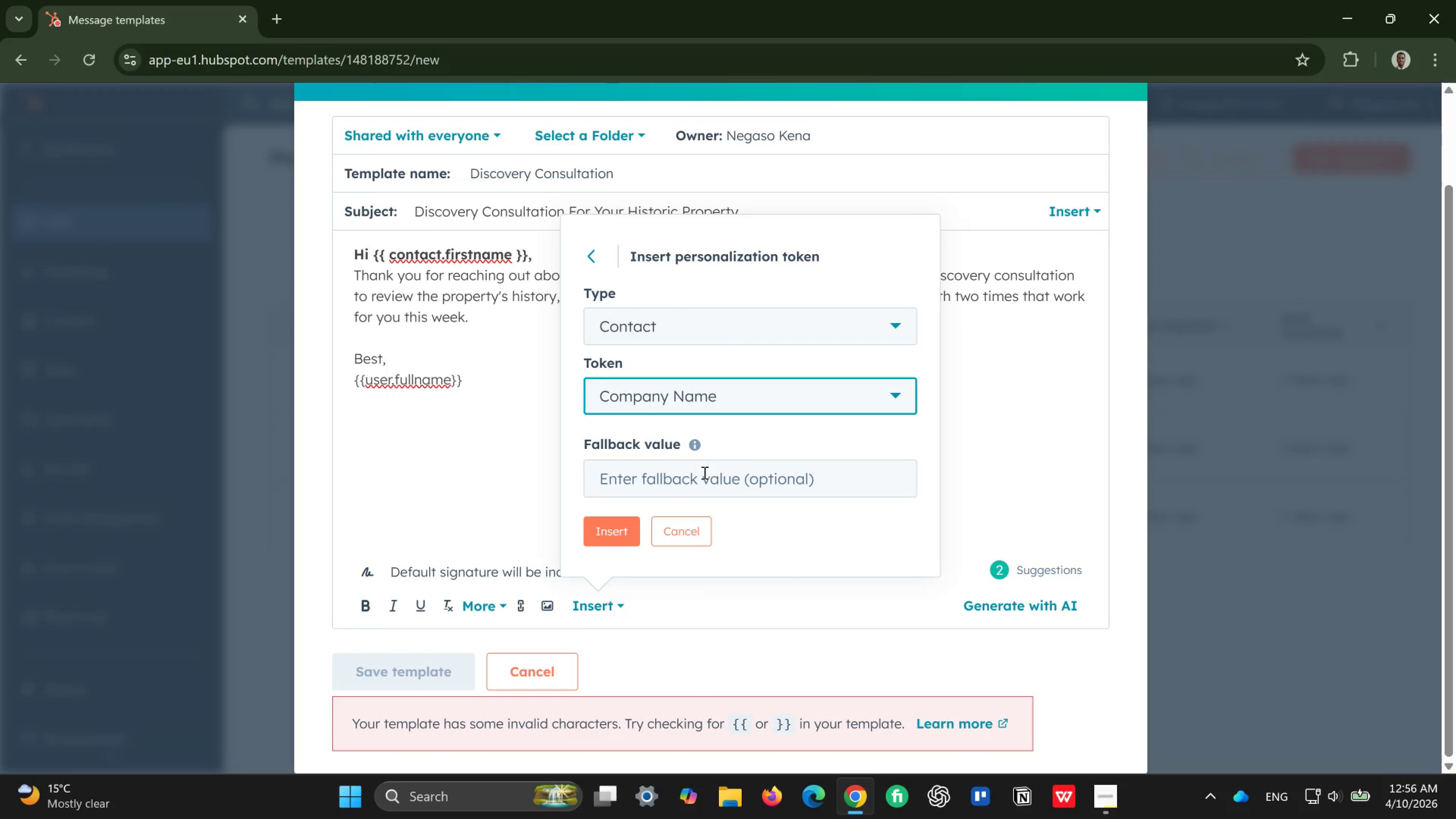 
left_click([704, 474])
 